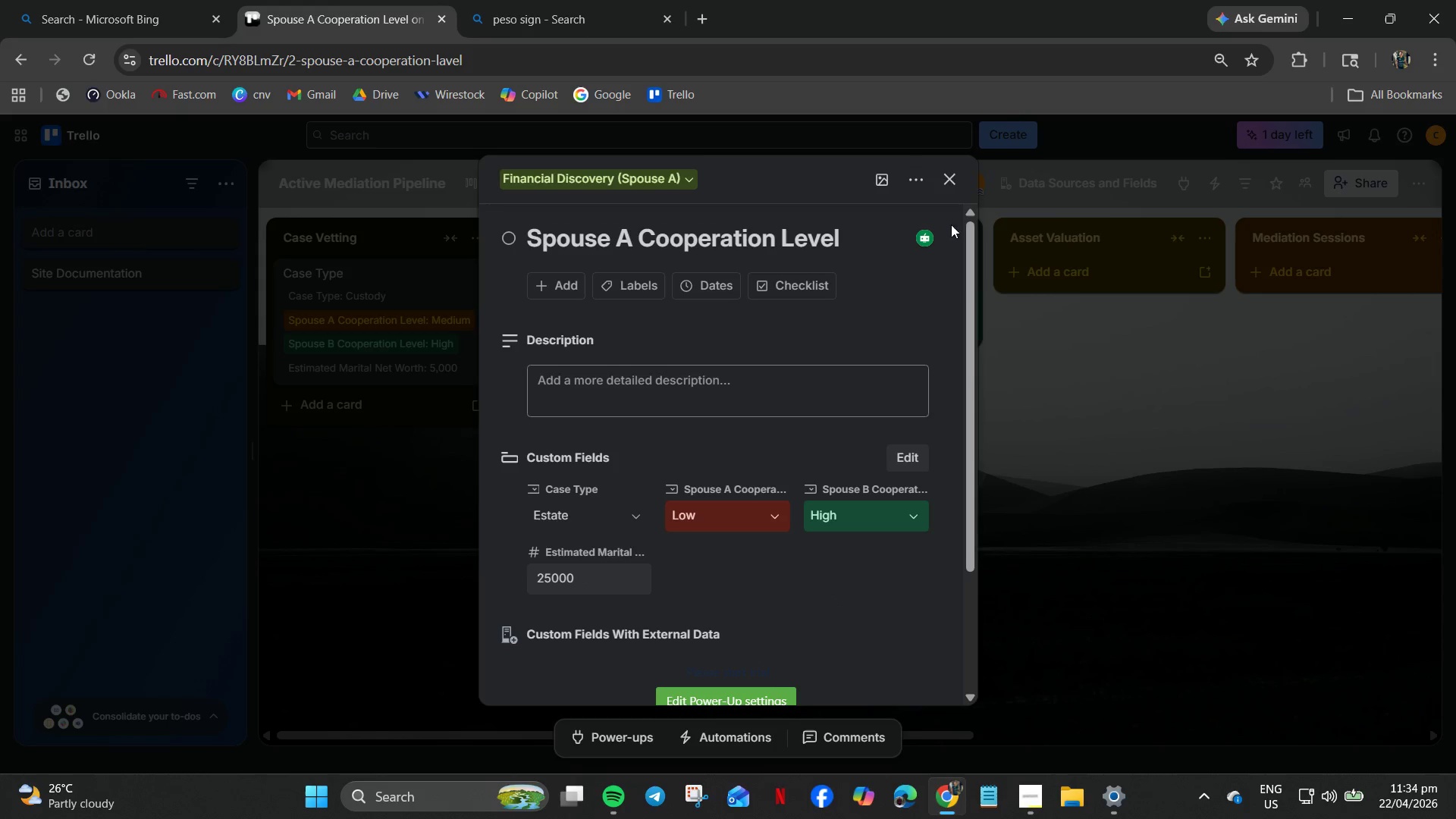 
left_click([949, 171])
 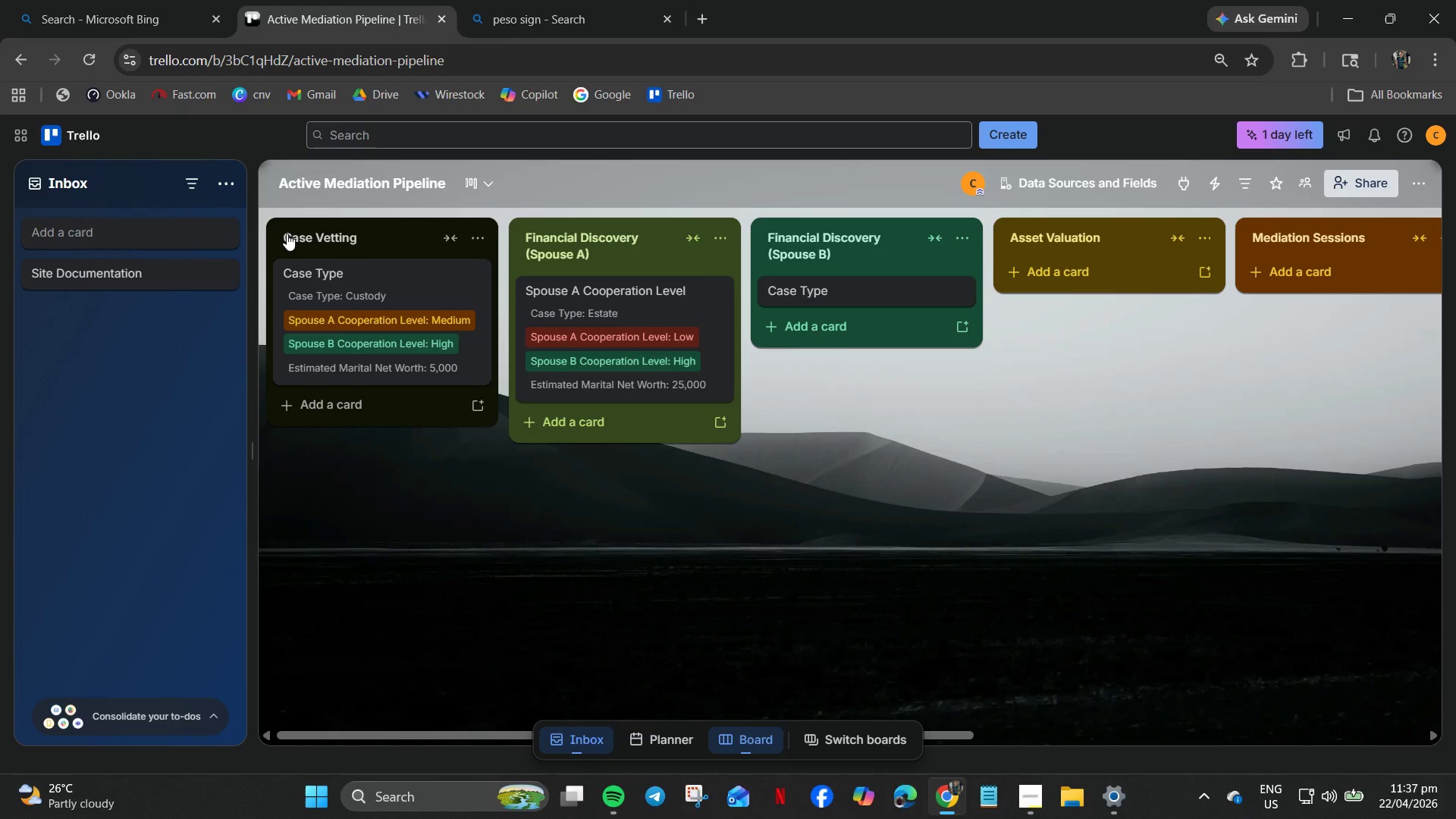 
wait(133.83)
 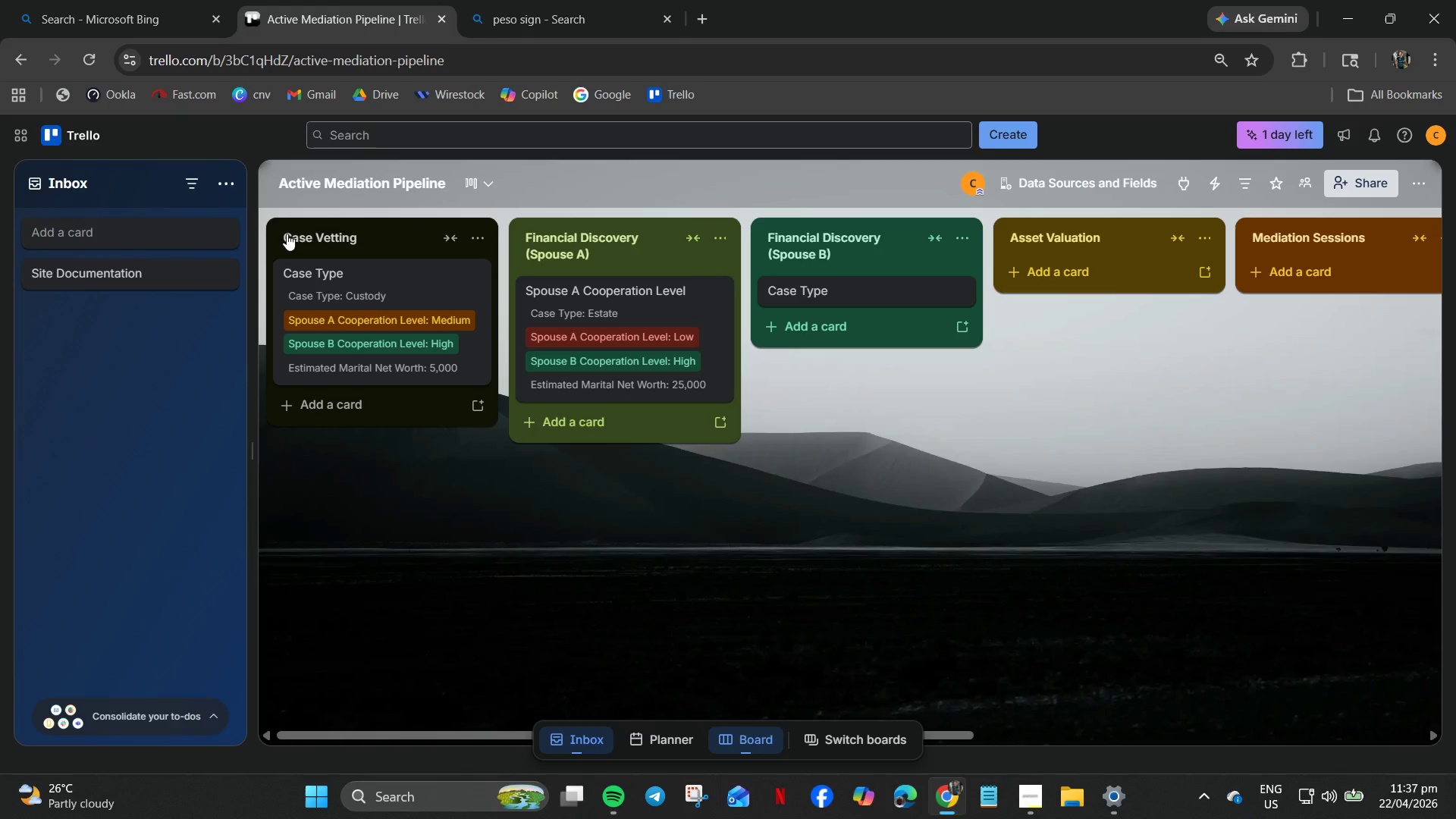 
left_click([431, 319])
 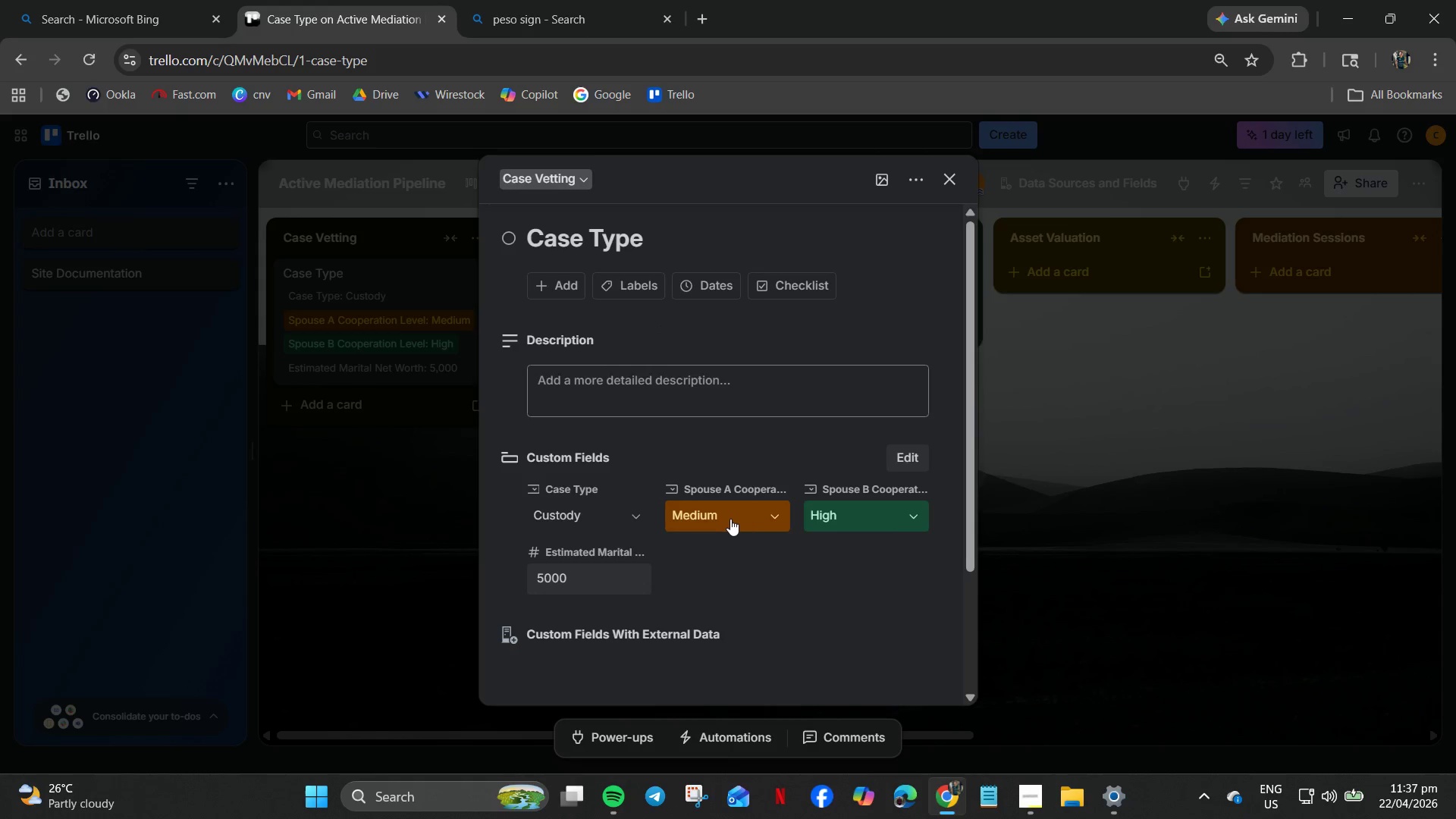 
left_click([738, 521])
 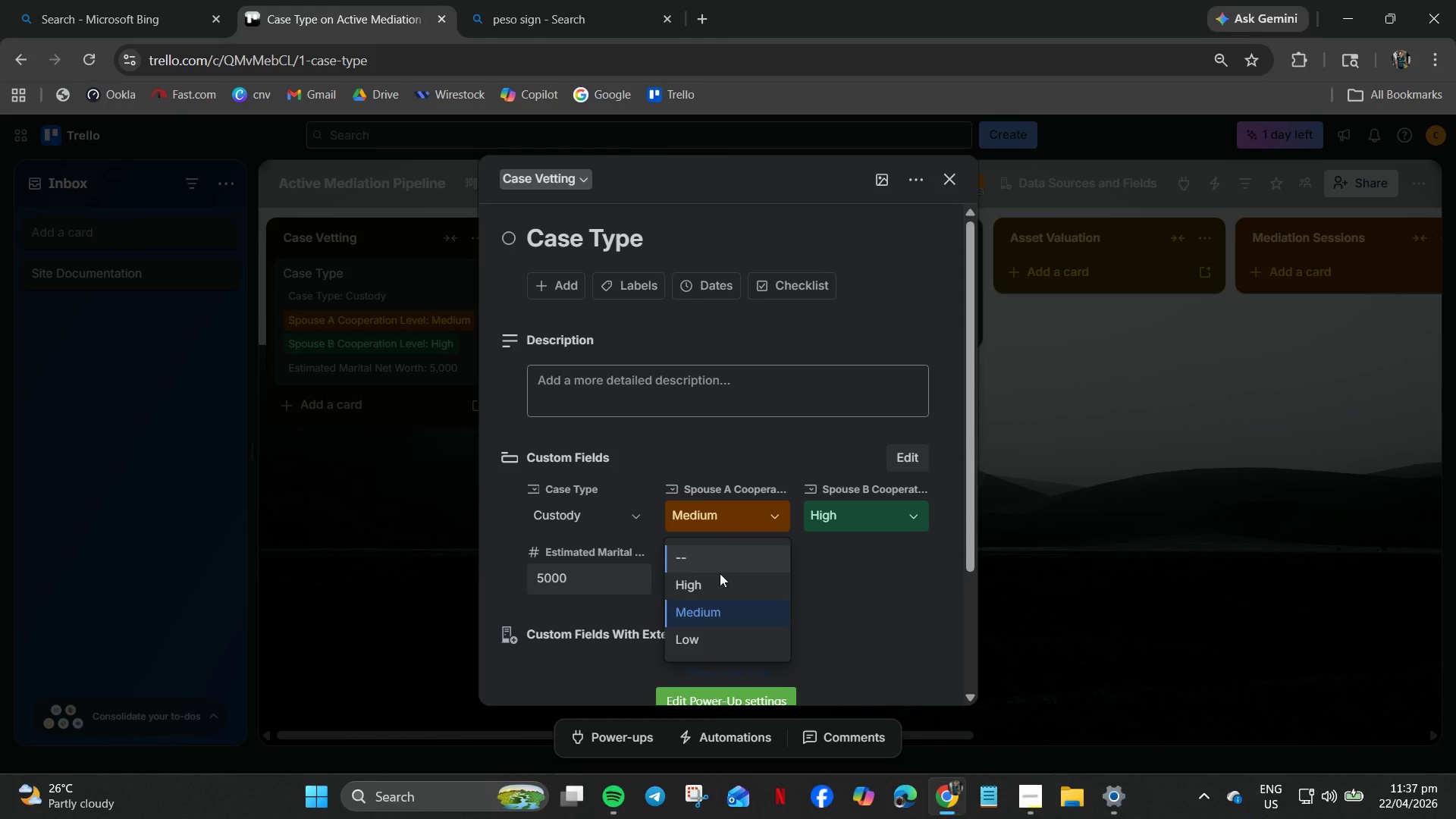 
left_click([716, 588])
 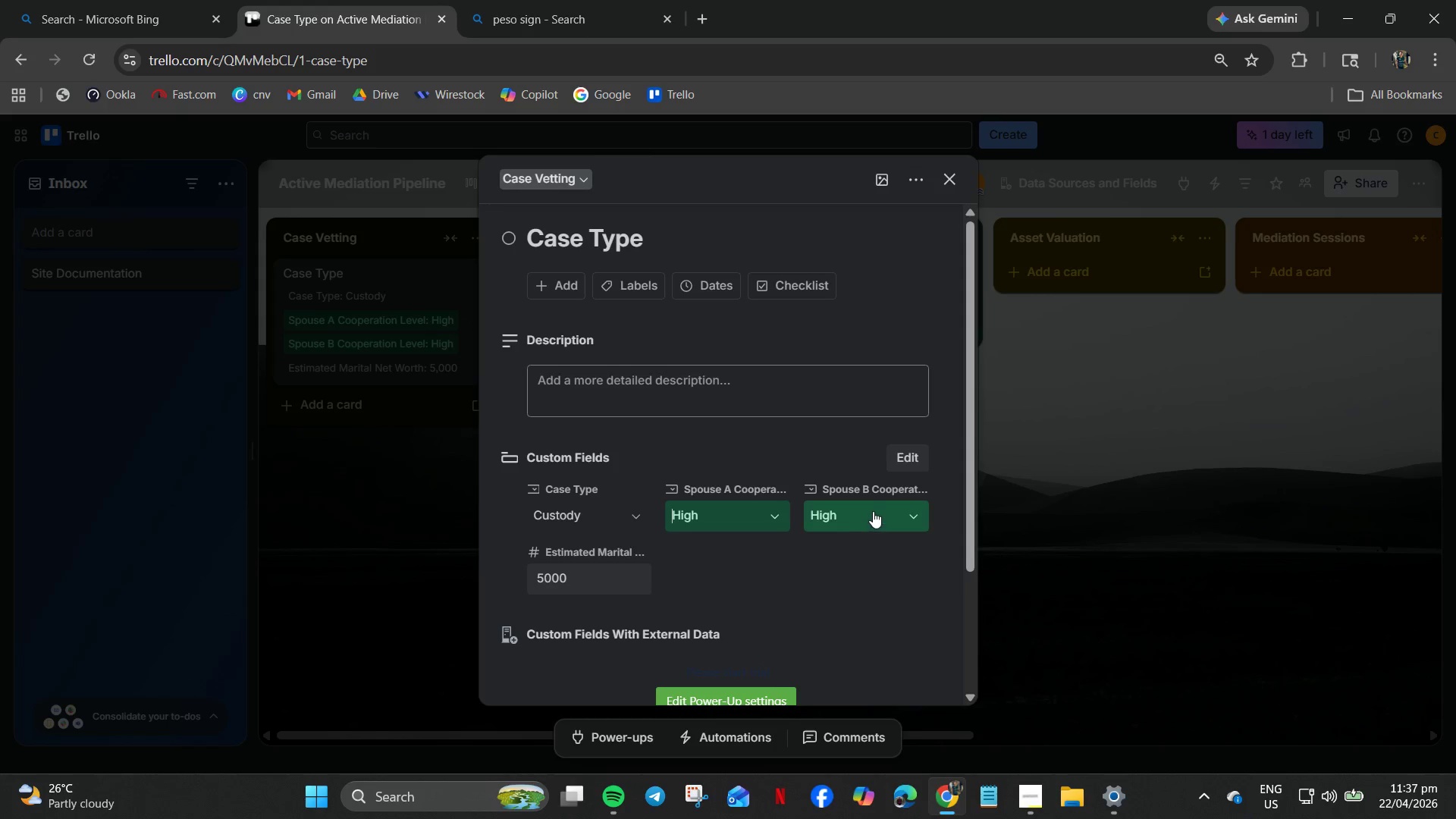 
left_click([874, 504])
 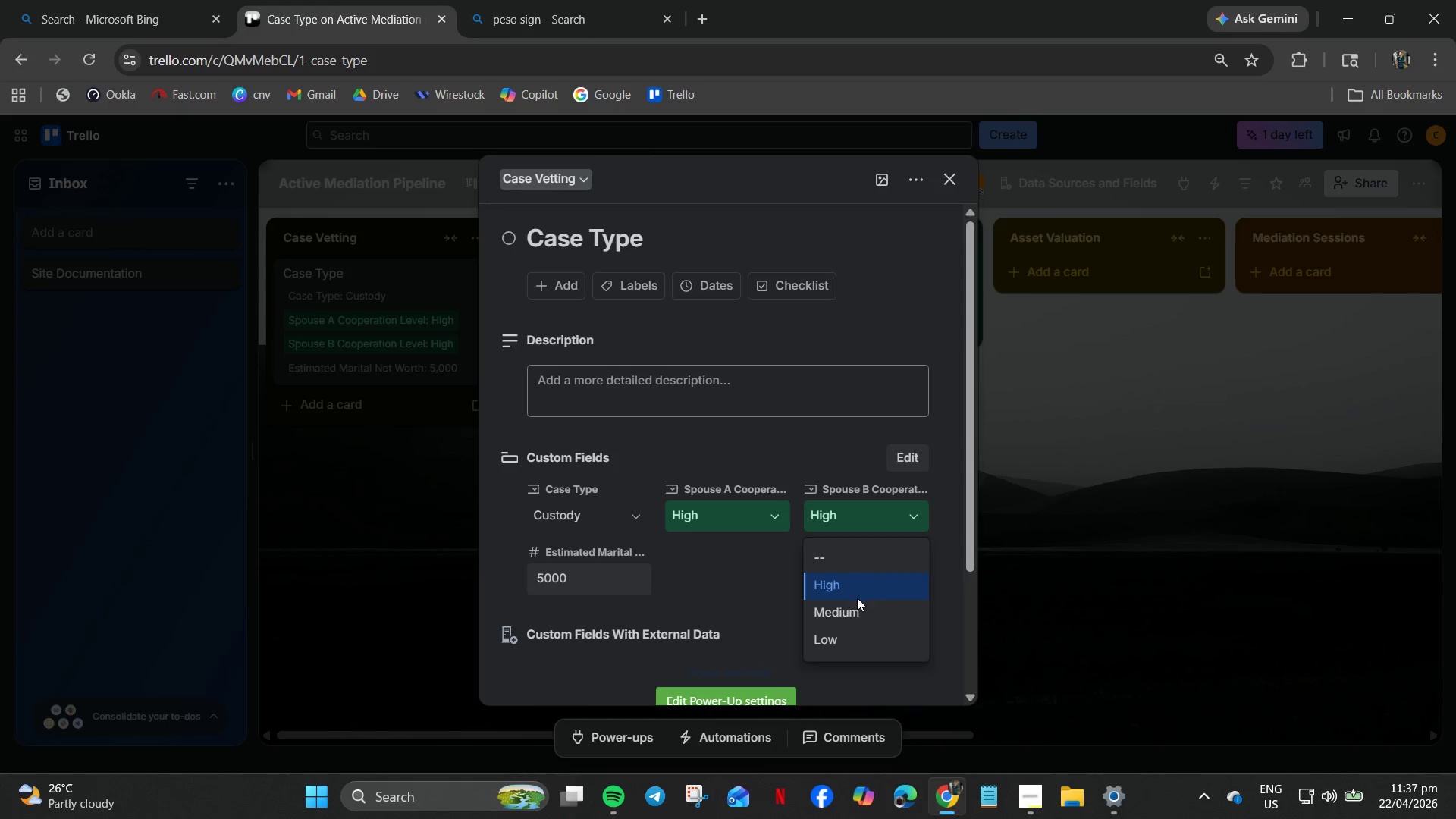 
left_click([852, 612])
 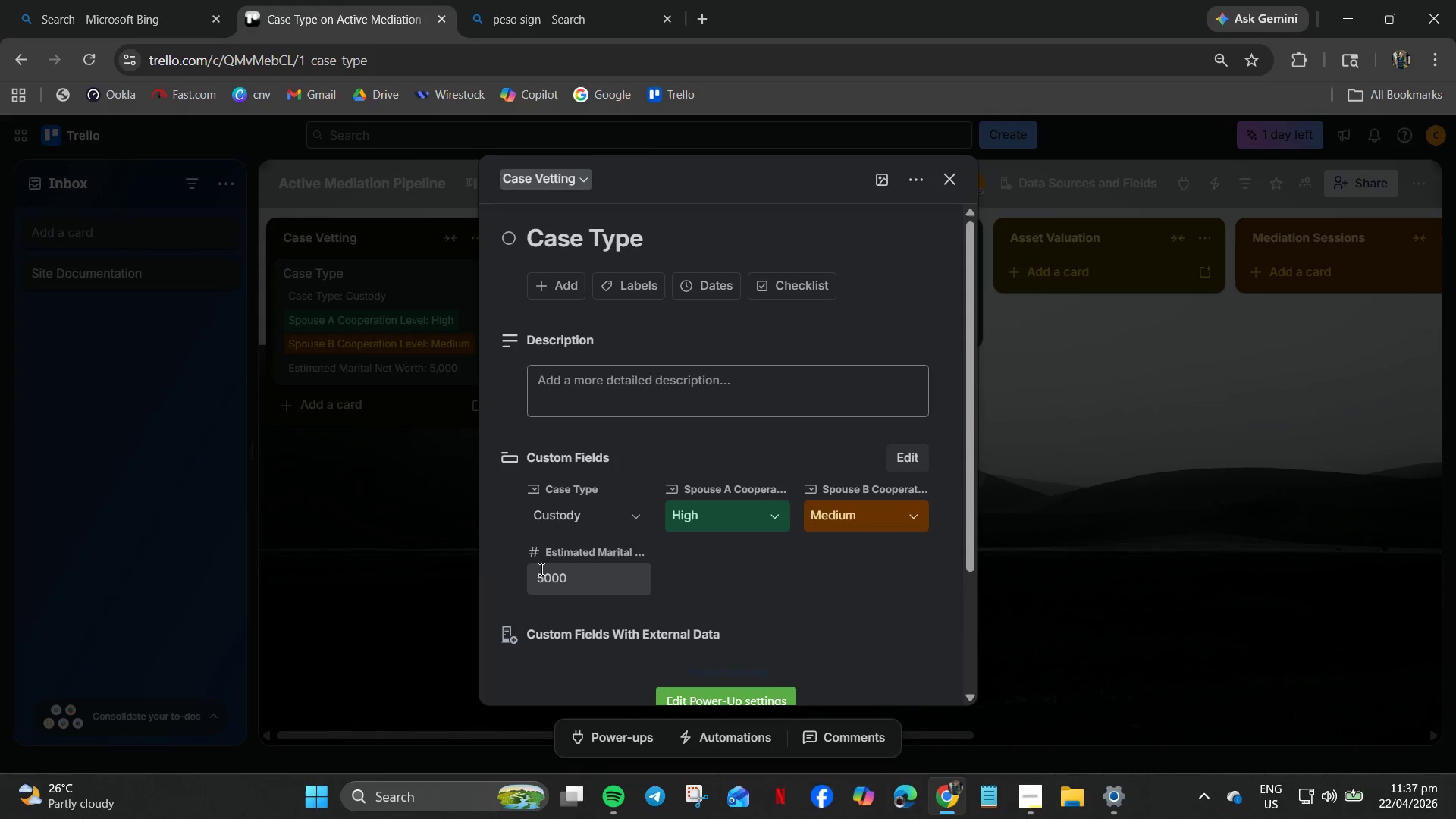 
left_click([571, 573])
 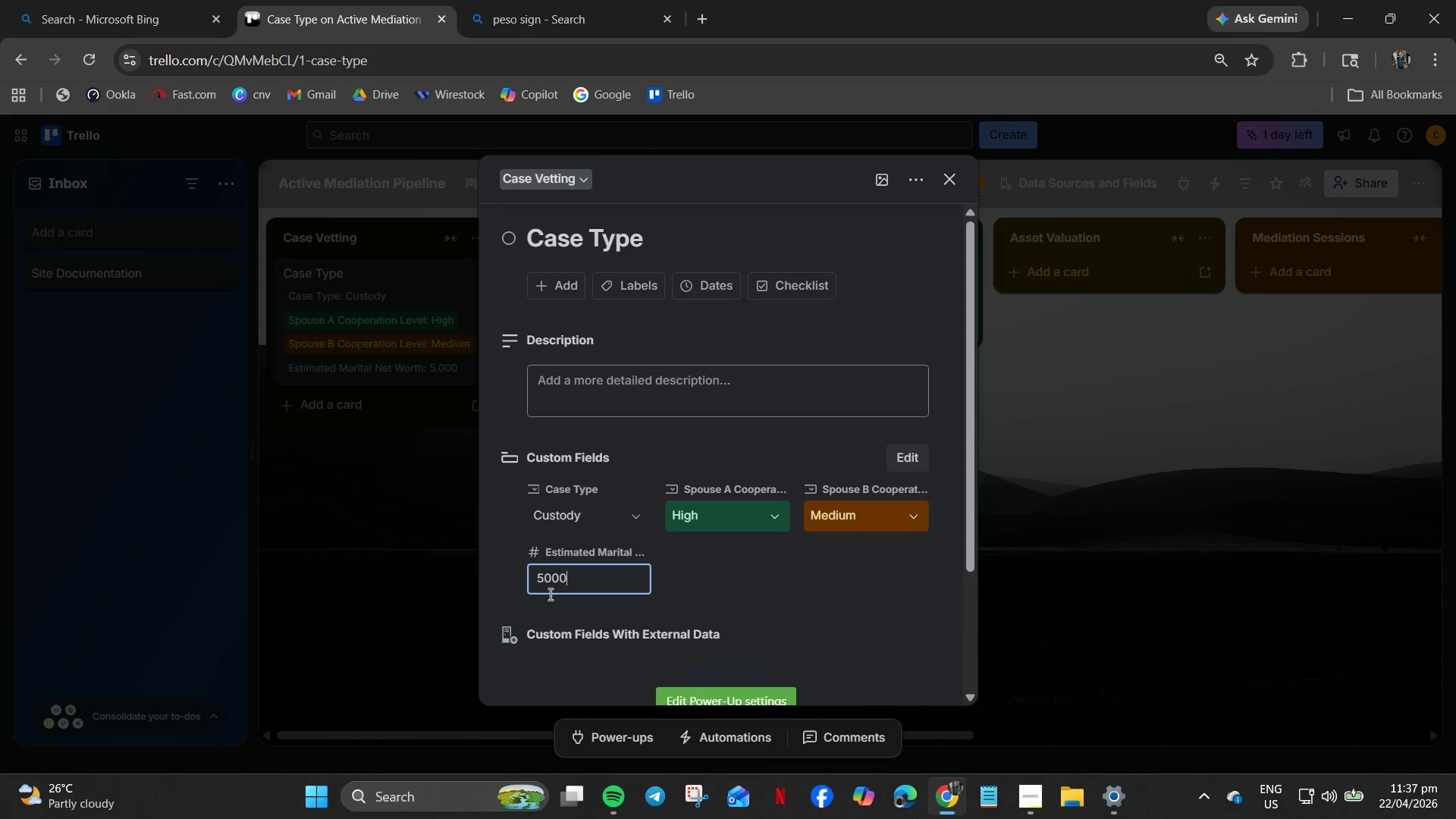 
left_click([1025, 603])
 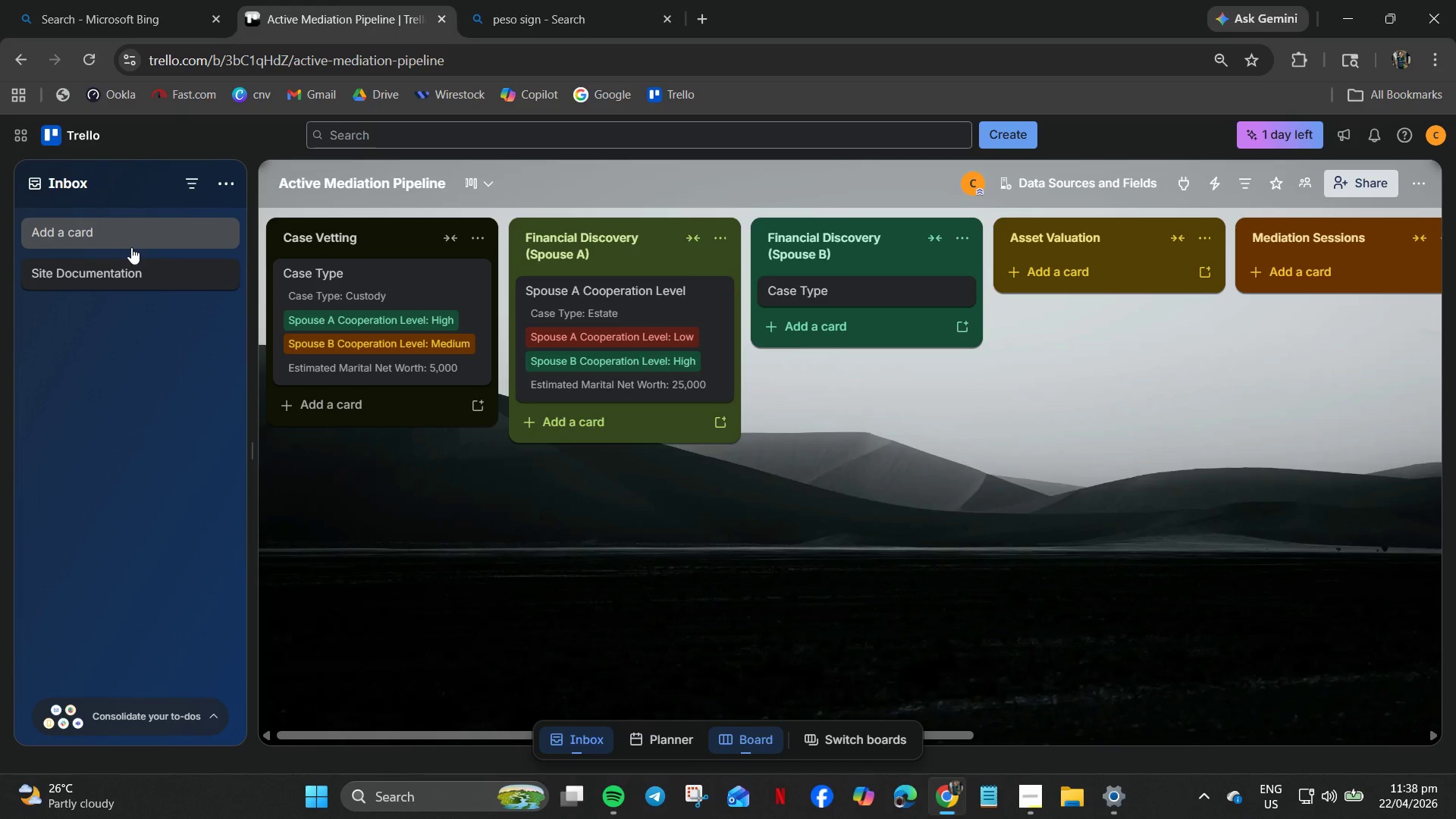 
wait(82.94)
 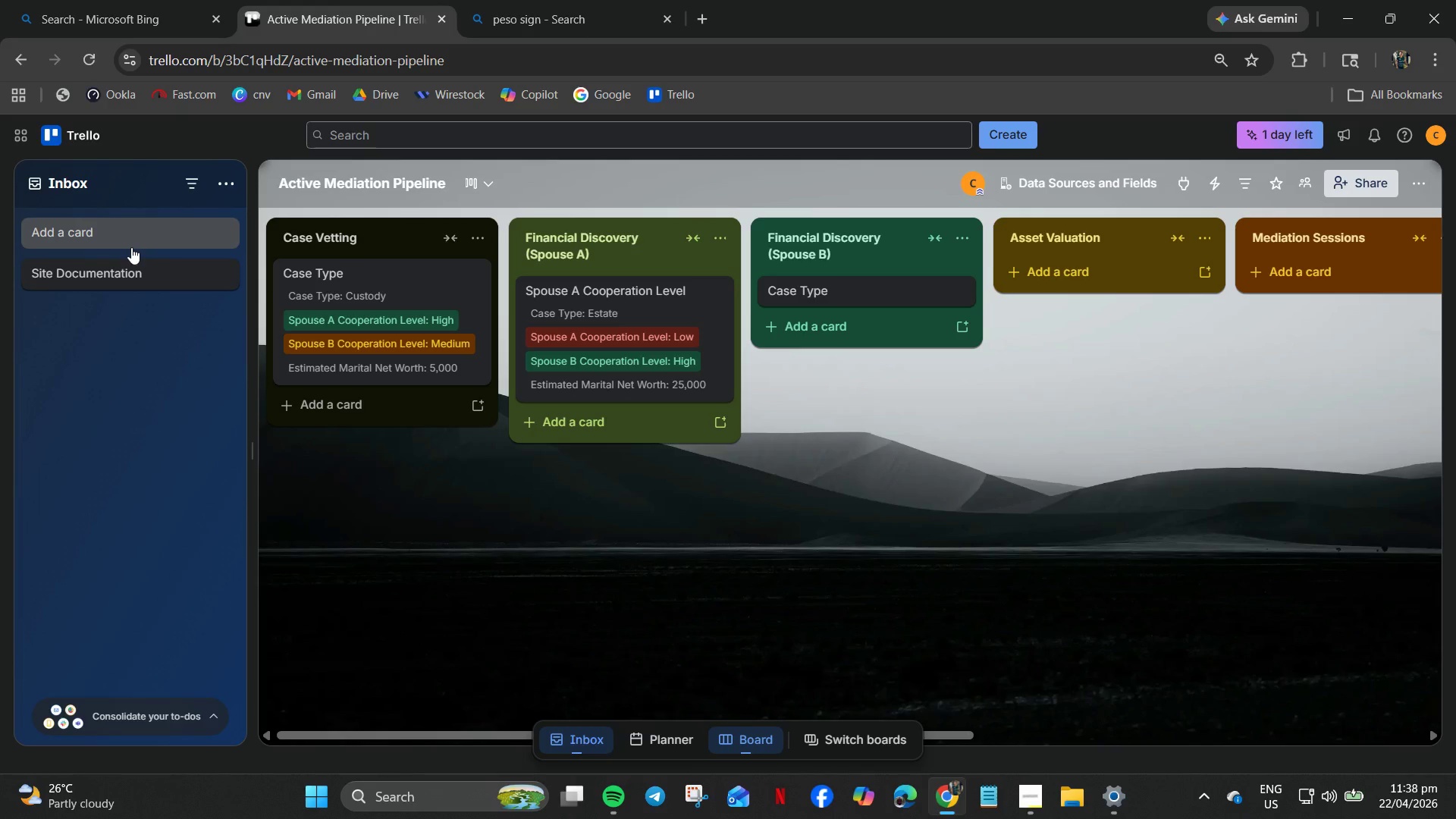 
left_click([325, 404])
 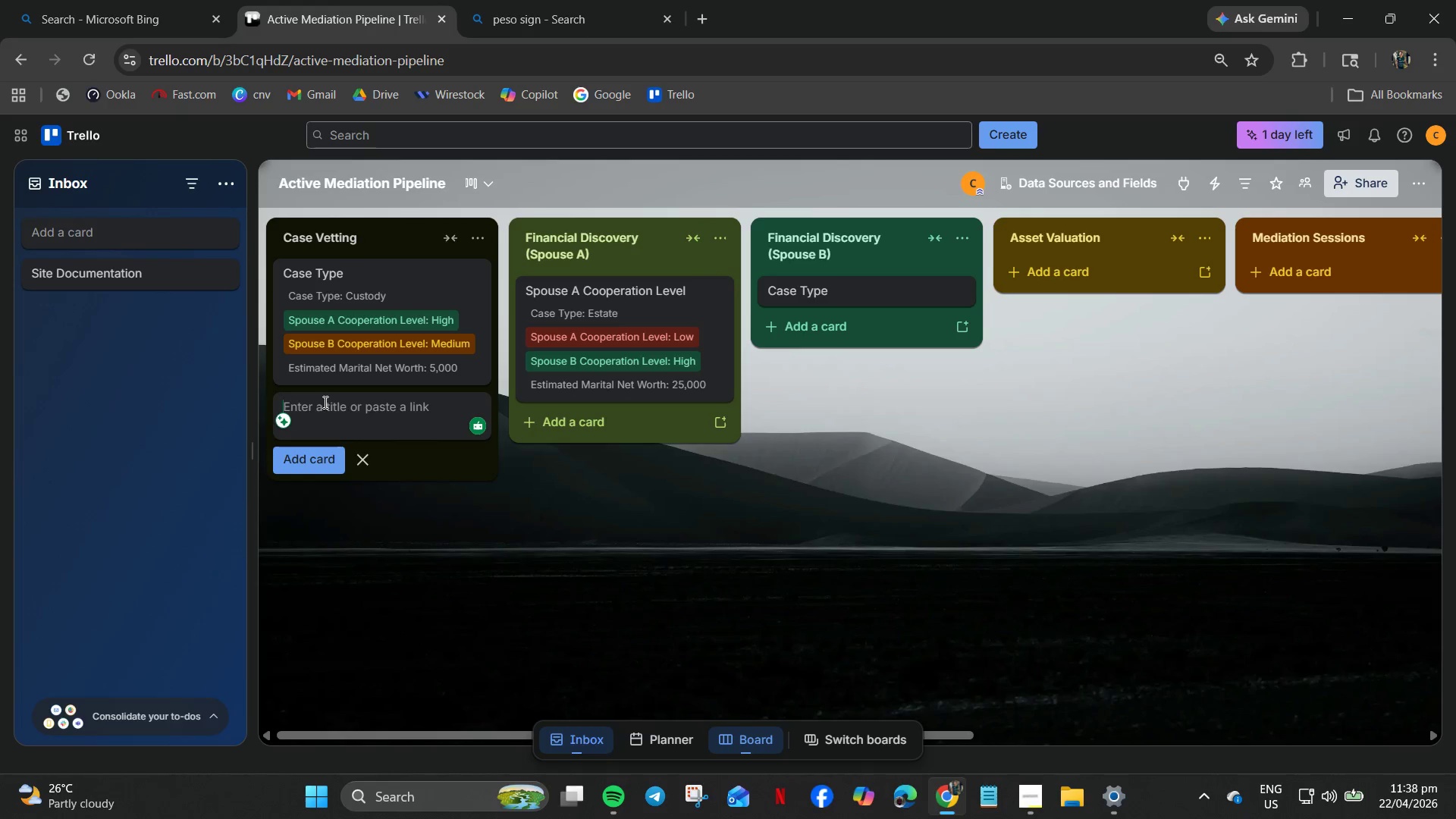 
type(Standard Mediation Case Template)
 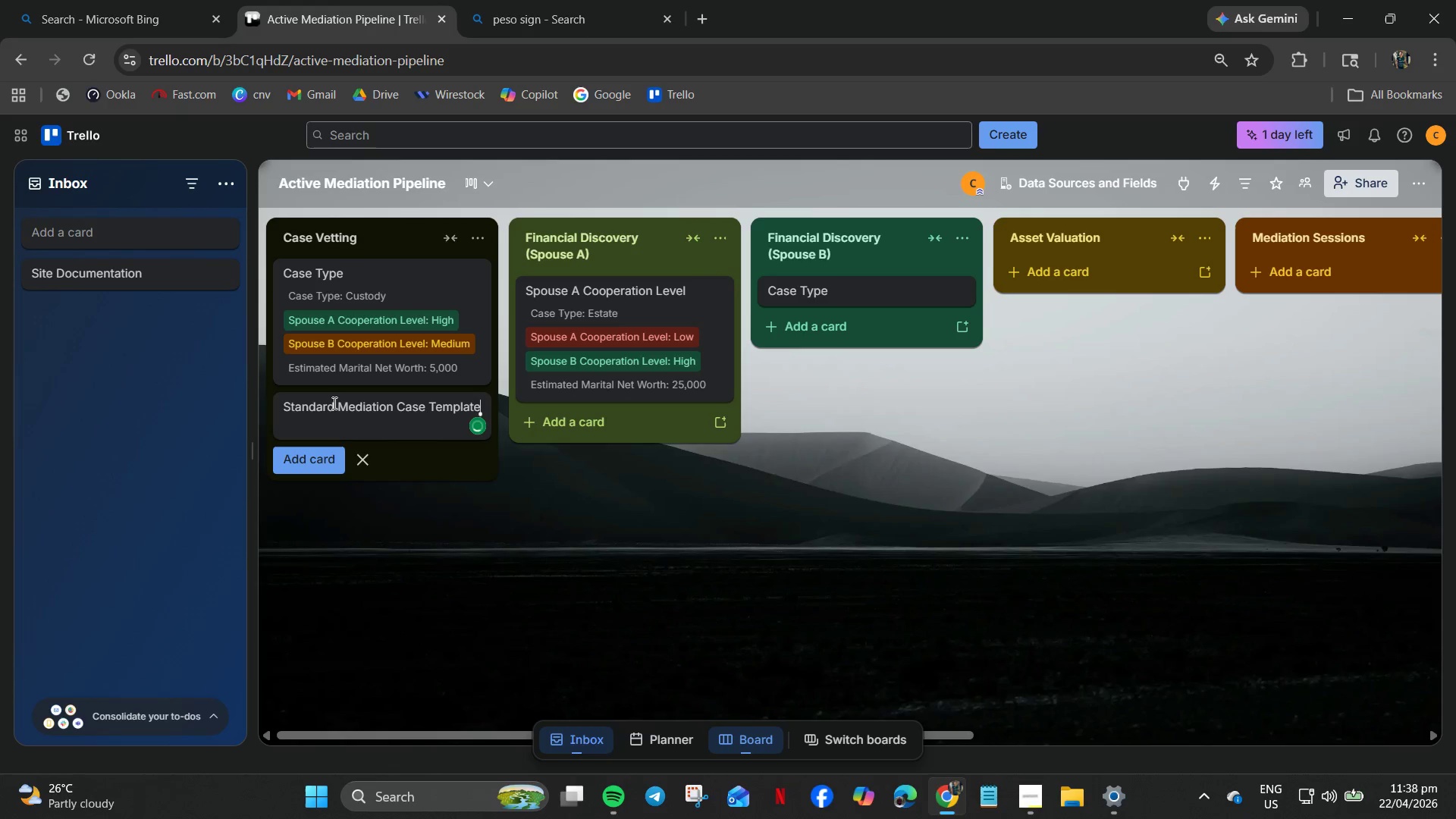 
wait(46.12)
 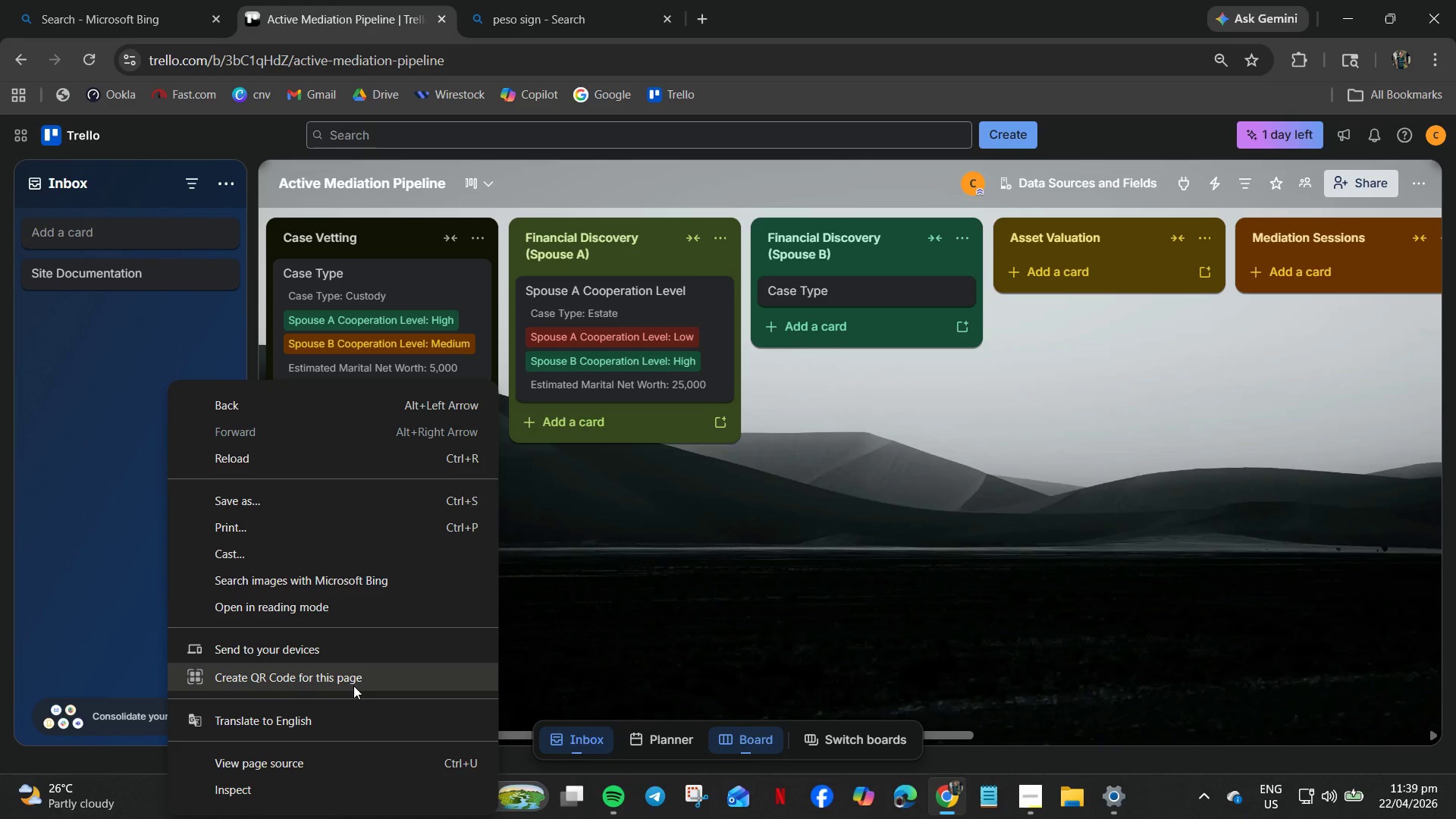 
left_click([570, 629])
 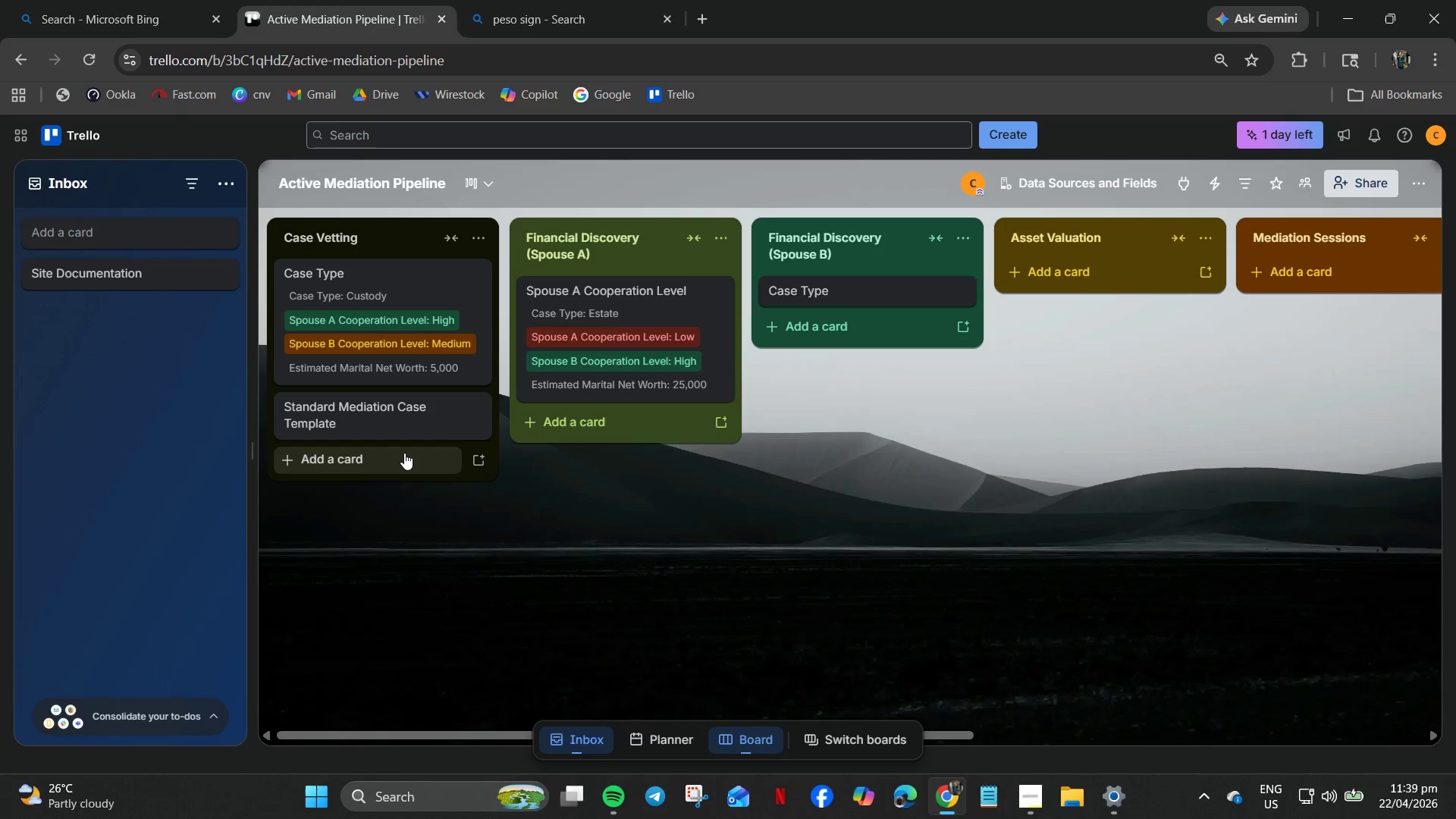 
mouse_move([382, 417])
 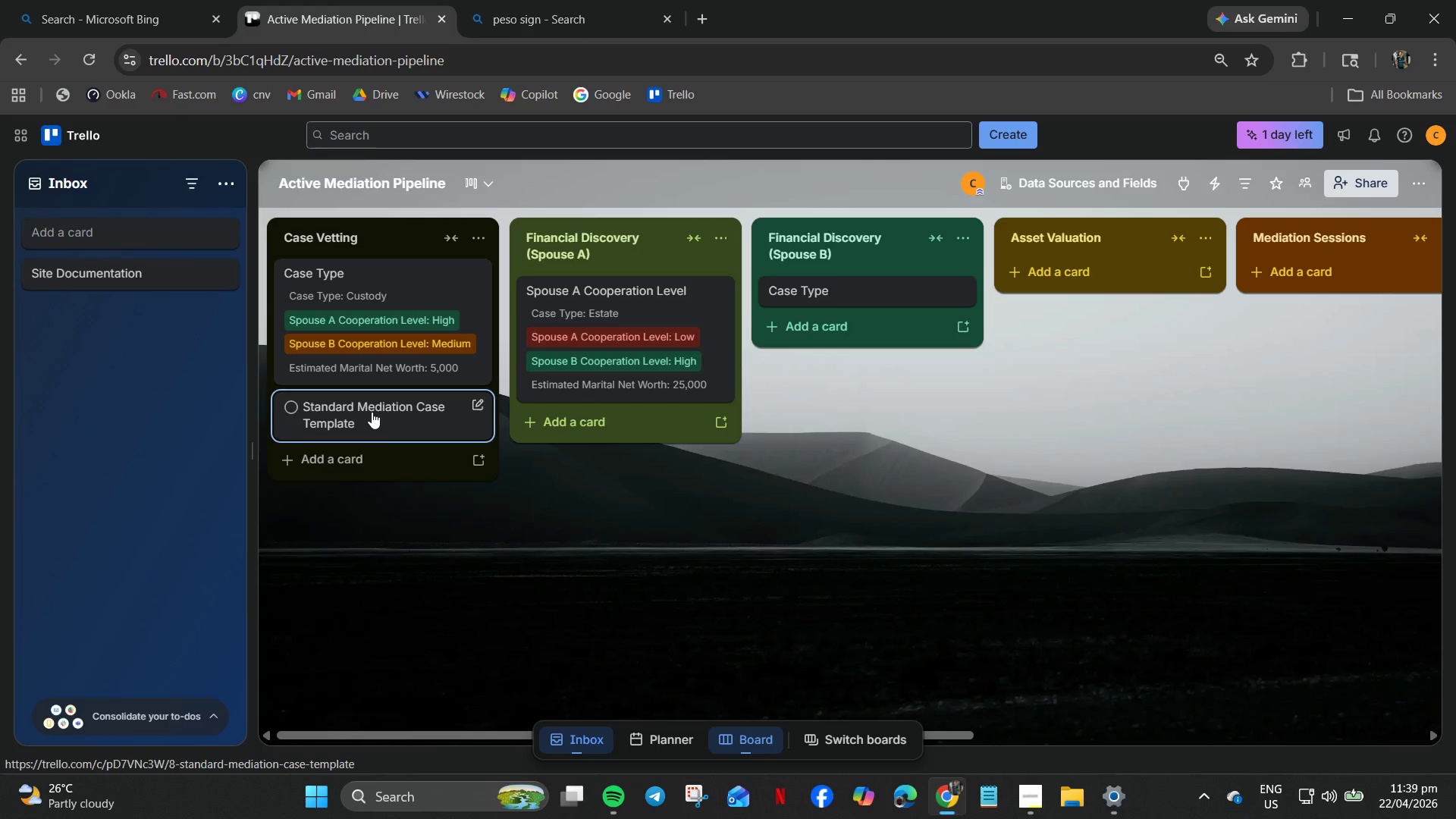 
double_click([372, 412])
 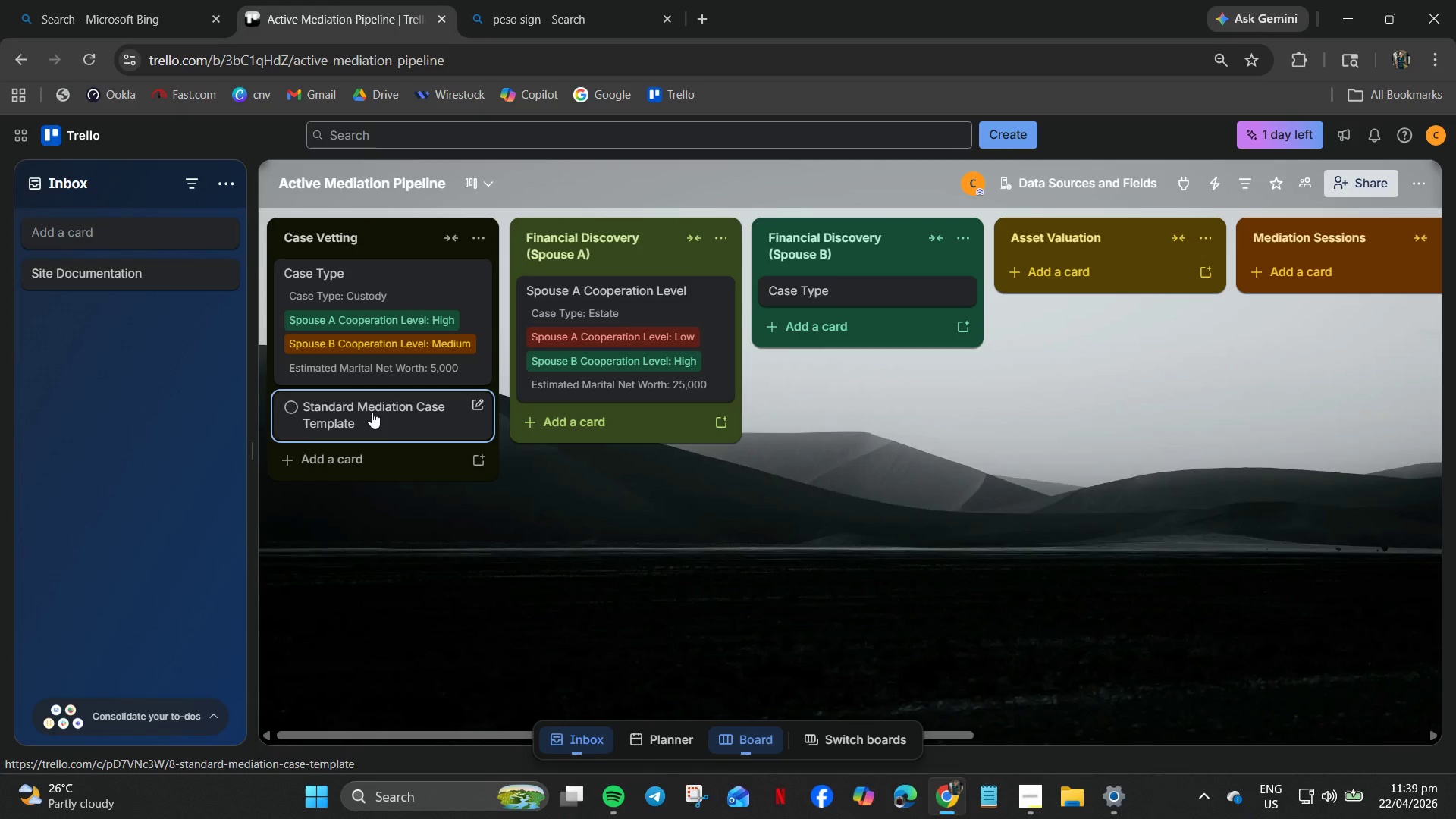 
left_click([372, 412])
 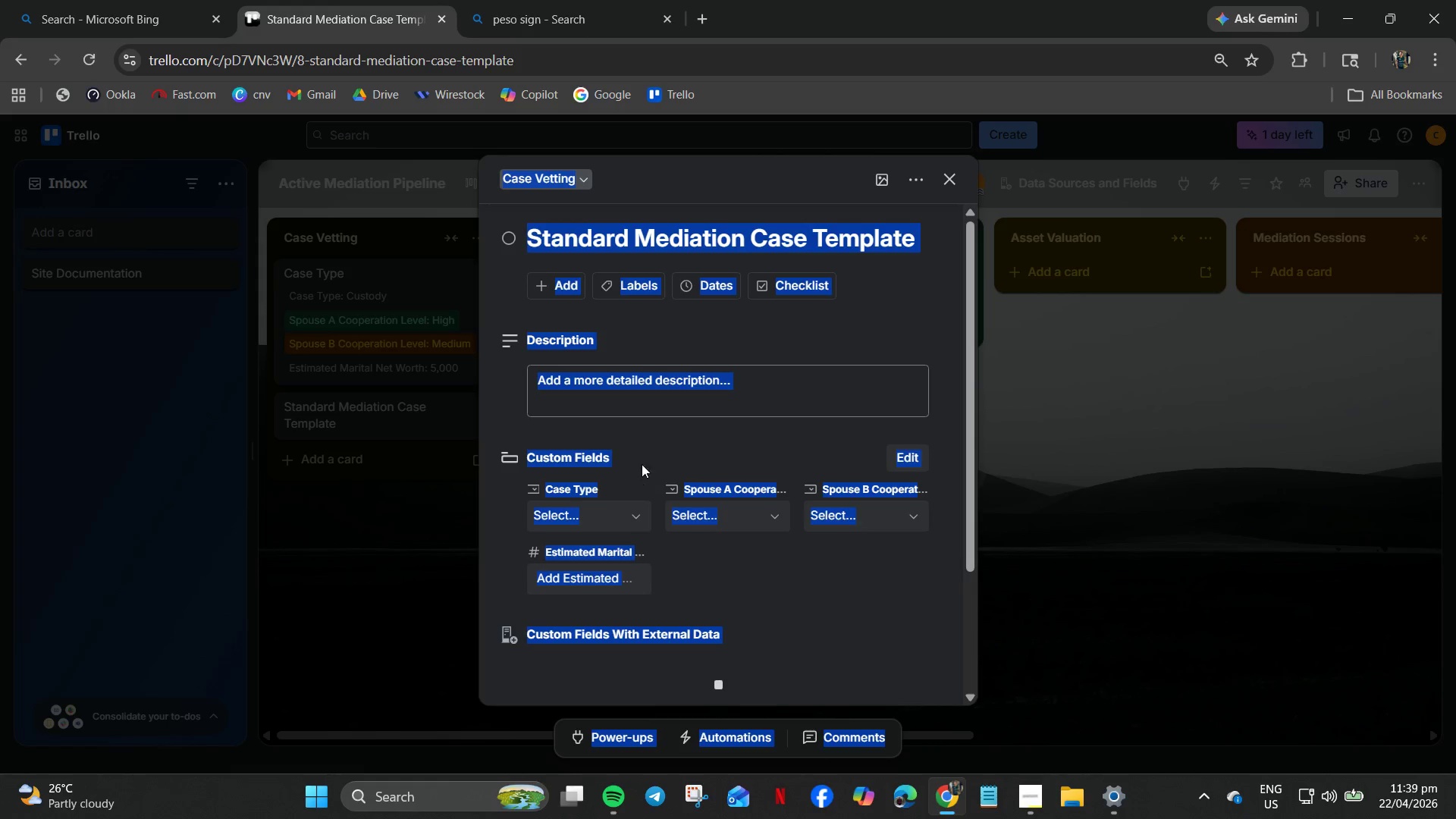 
left_click([573, 408])
 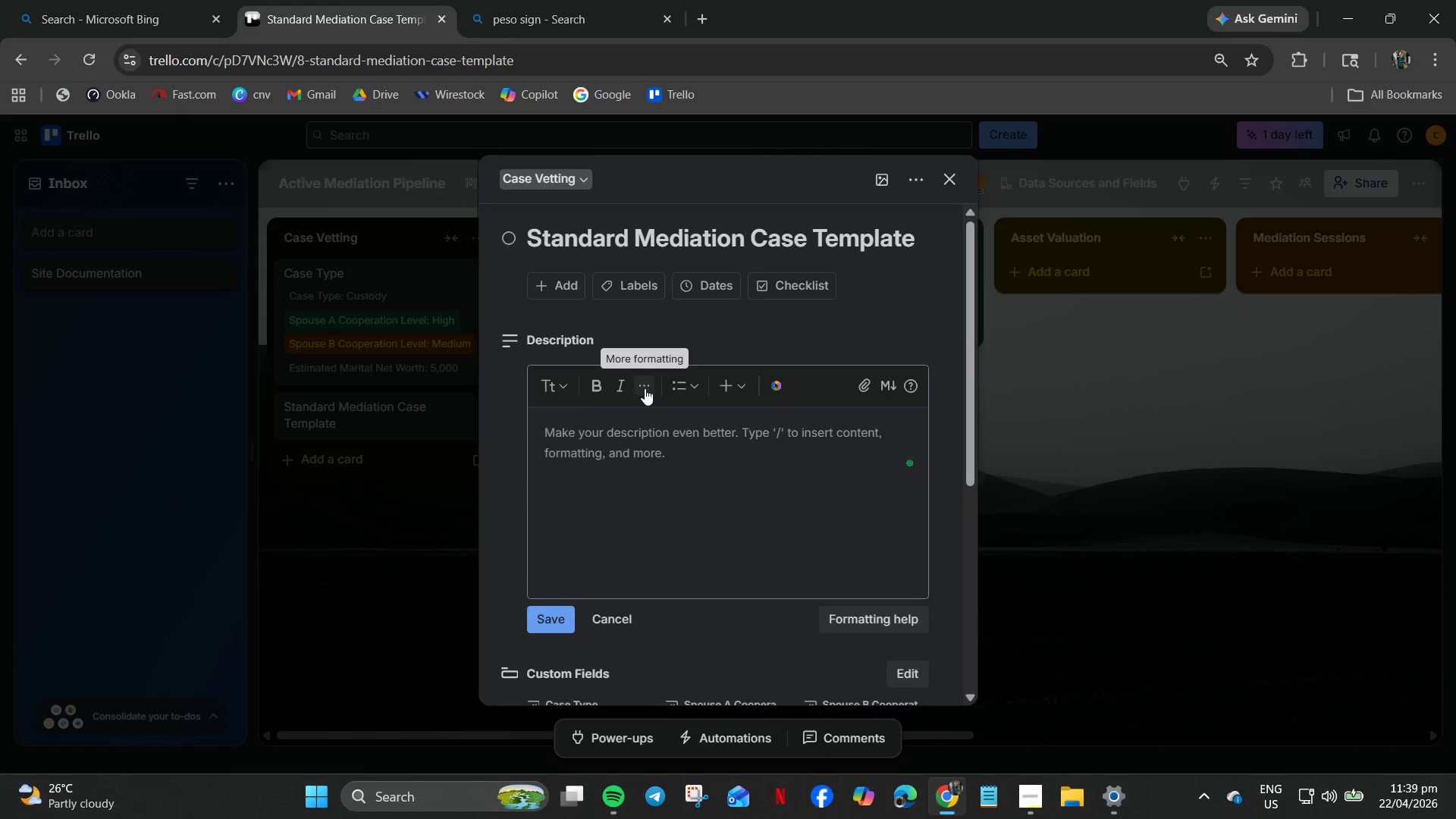 
wait(5.5)
 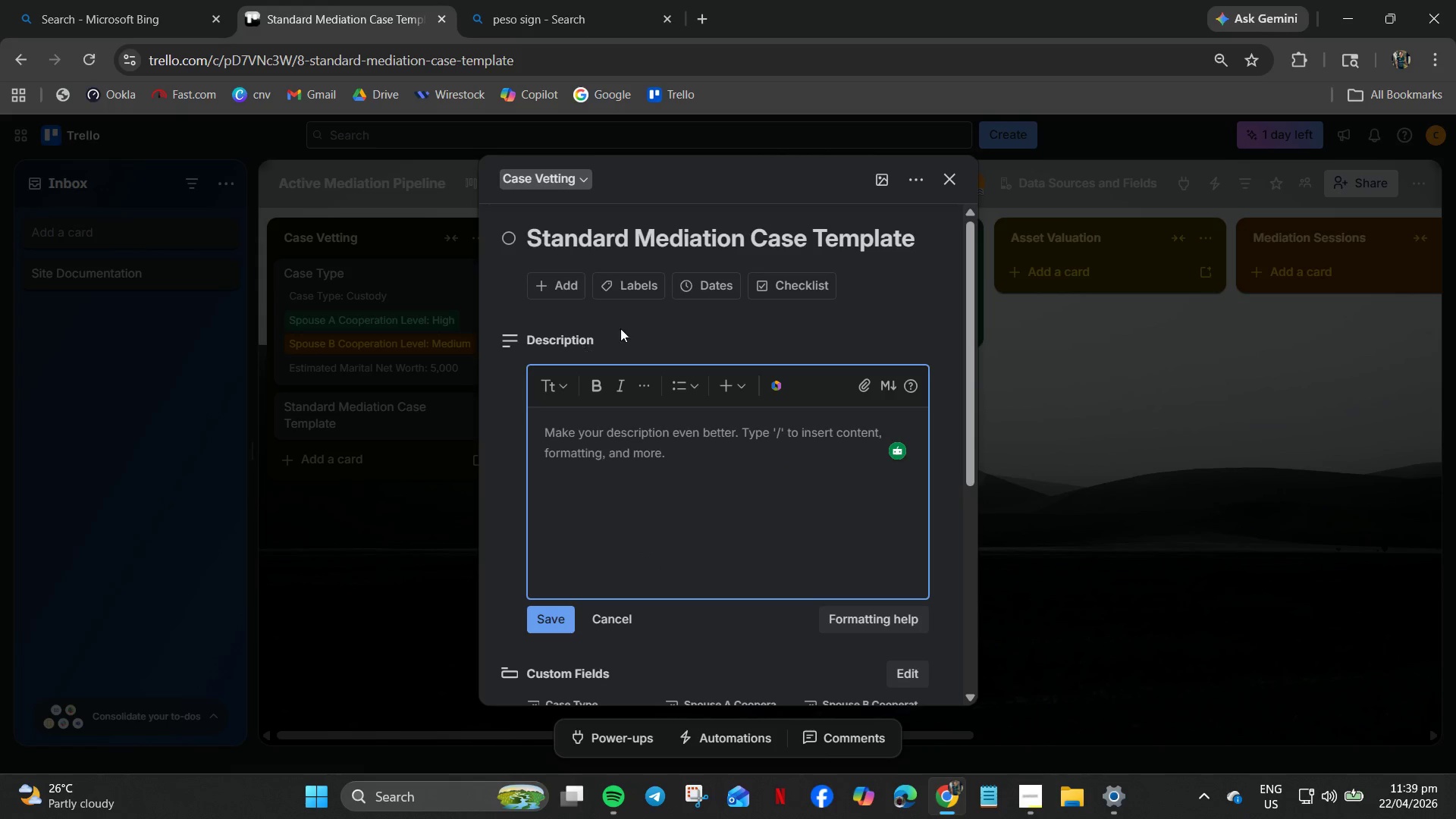 
scroll: coordinate [613, 628], scroll_direction: down, amount: 4.0
 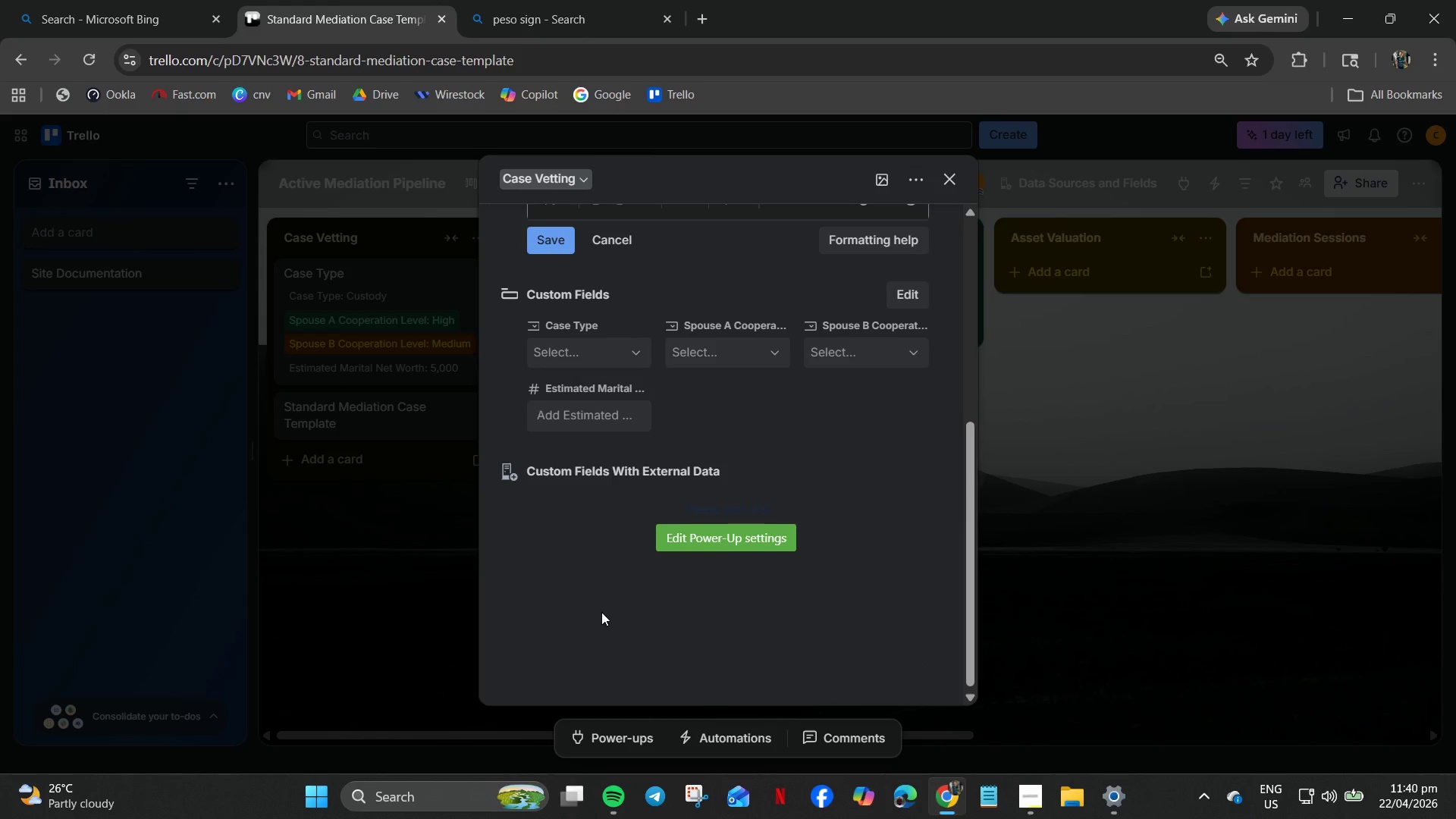 
scroll: coordinate [601, 609], scroll_direction: up, amount: 6.0
 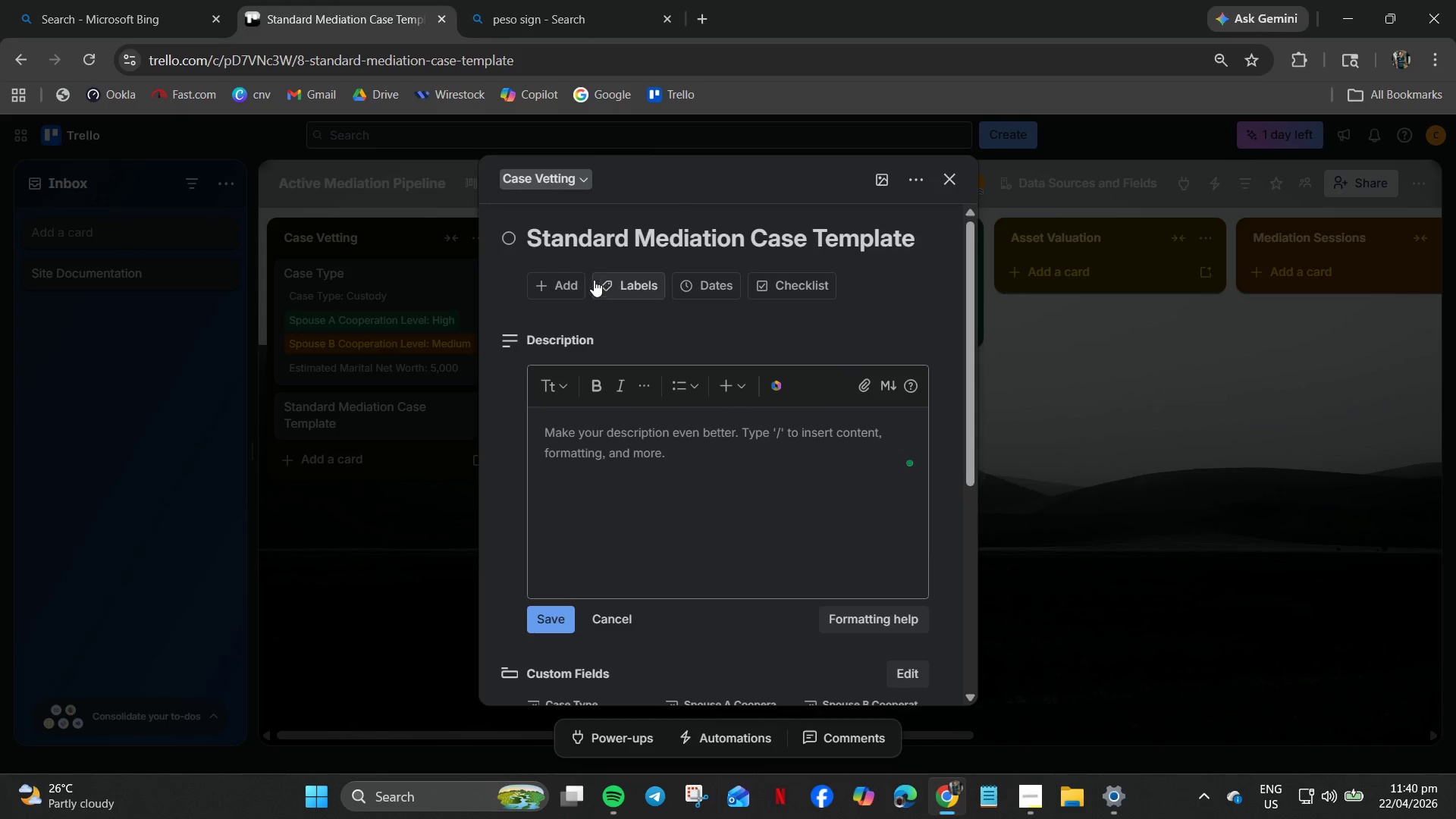 
left_click([572, 275])
 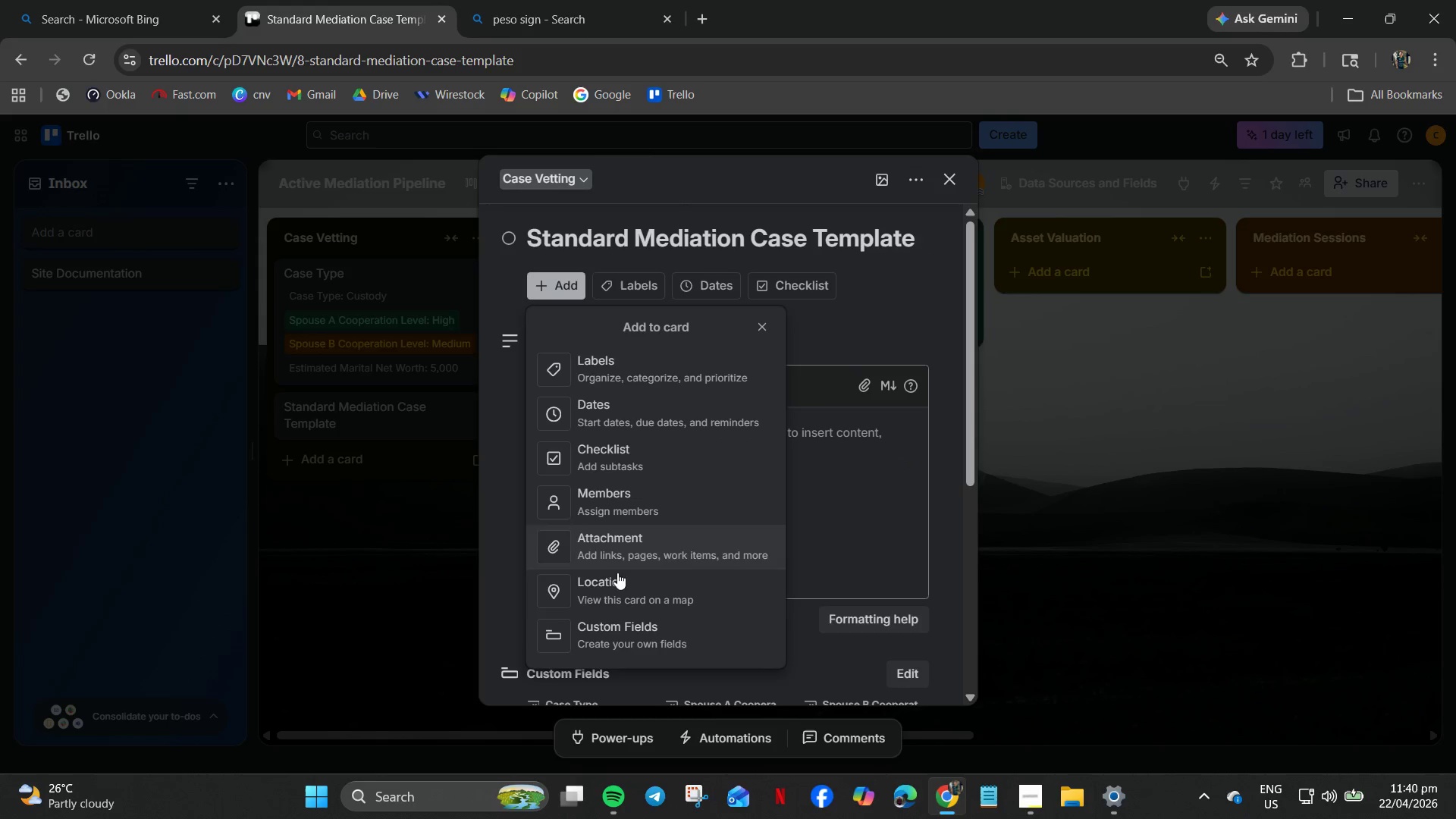 
scroll: coordinate [617, 579], scroll_direction: down, amount: 4.0
 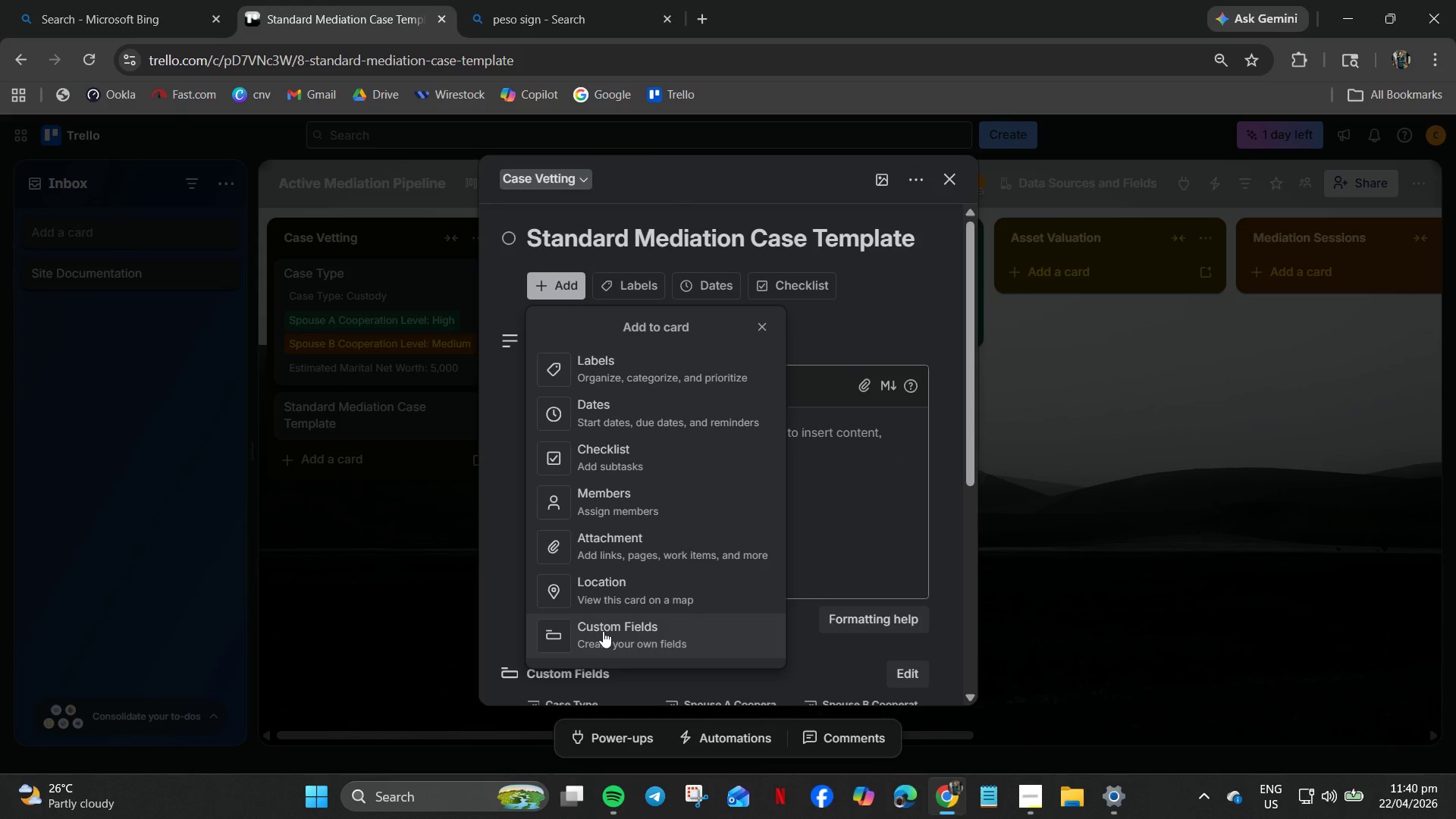 
left_click([603, 631])
 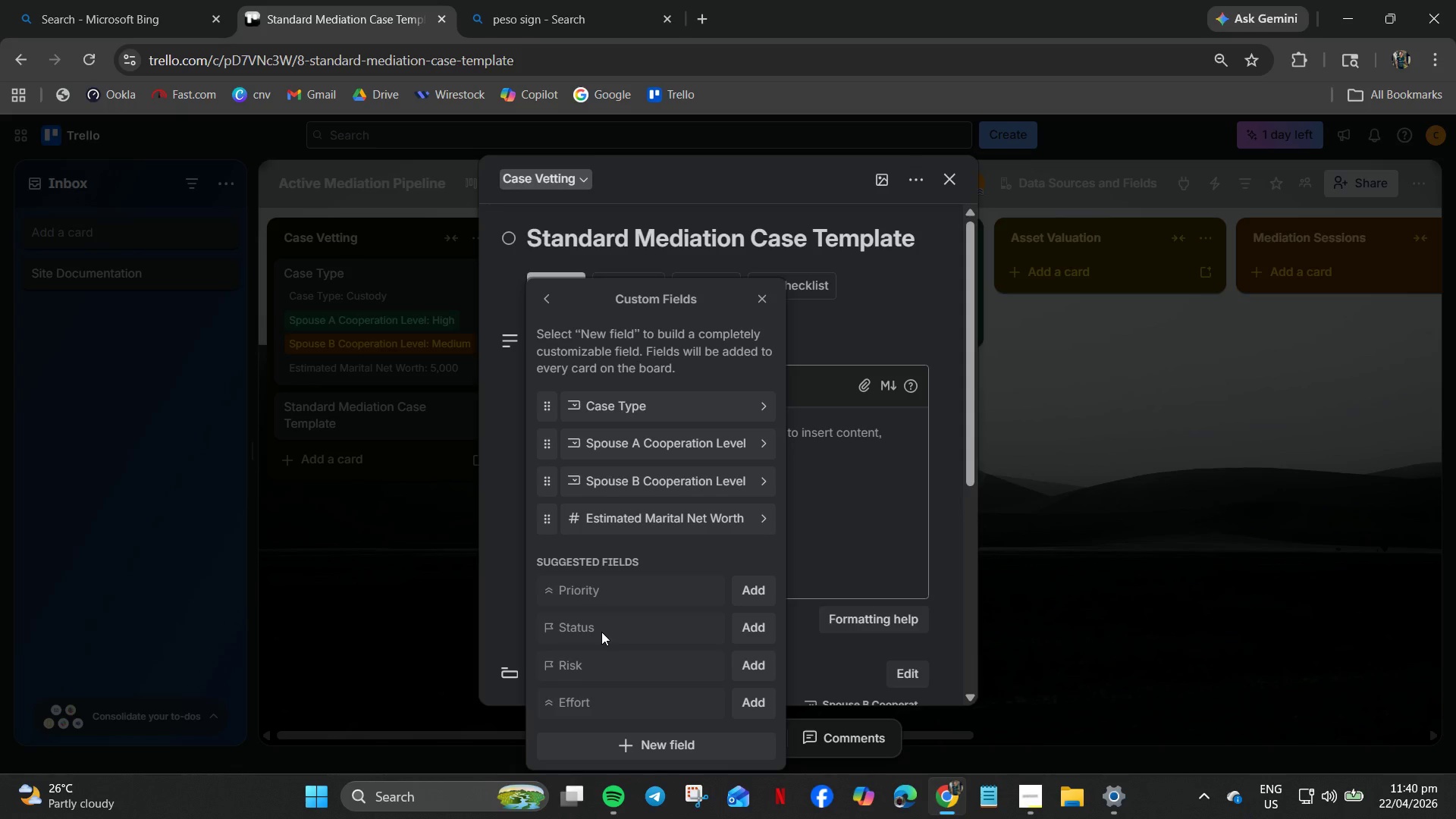 
wait(32.58)
 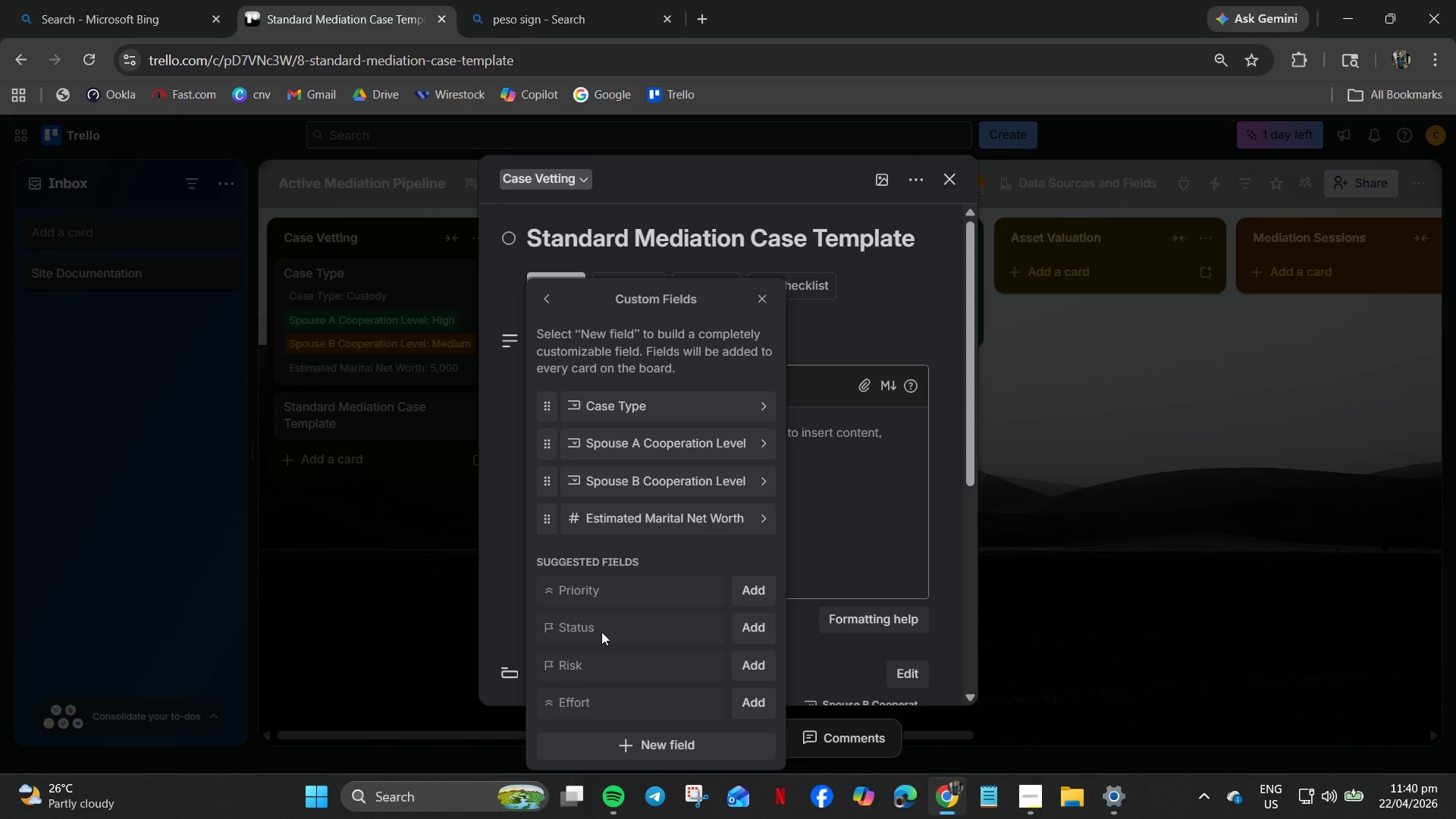 
scroll: coordinate [694, 734], scroll_direction: down, amount: 3.0
 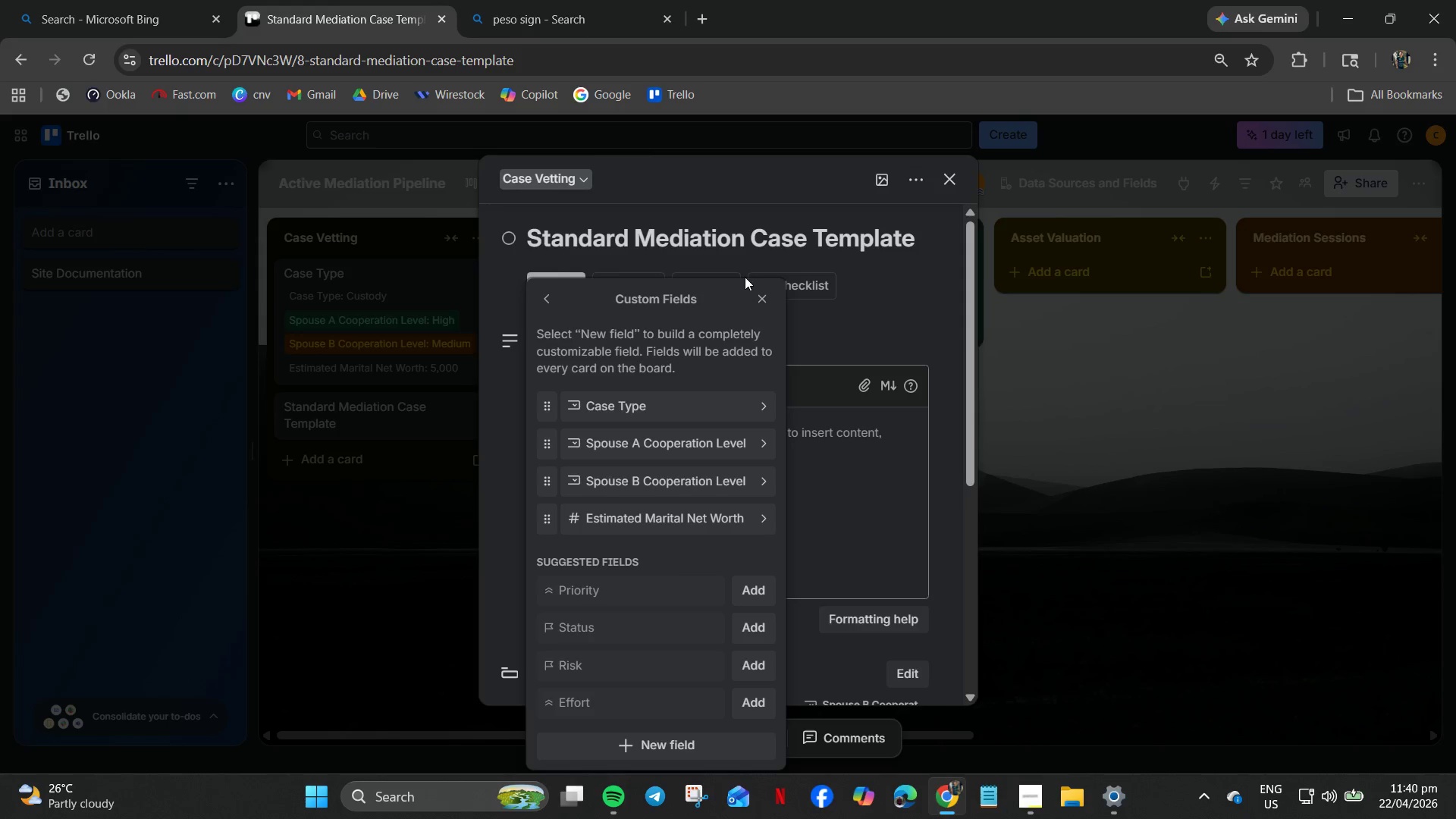 
left_click([761, 293])
 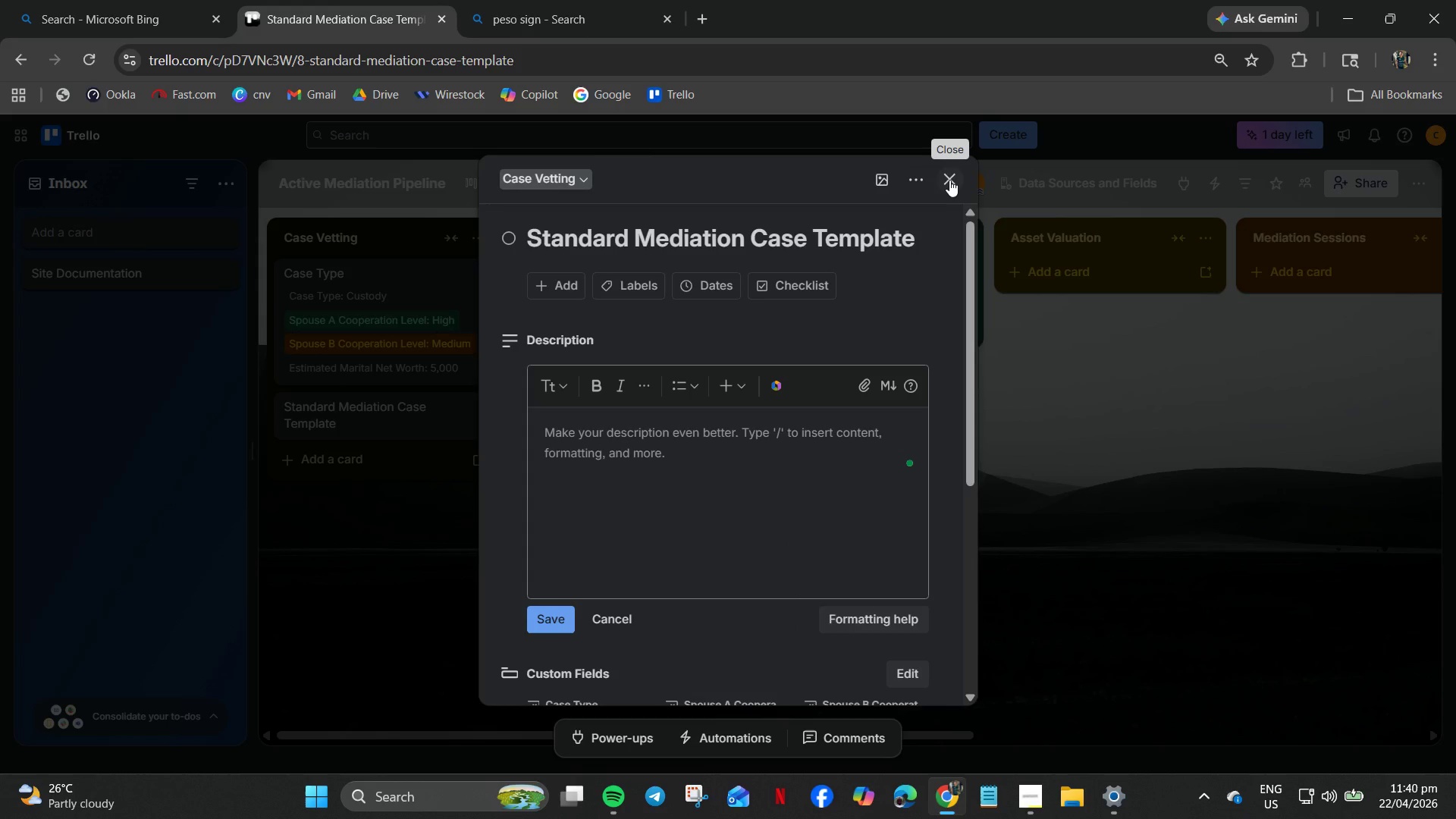 
wait(6.11)
 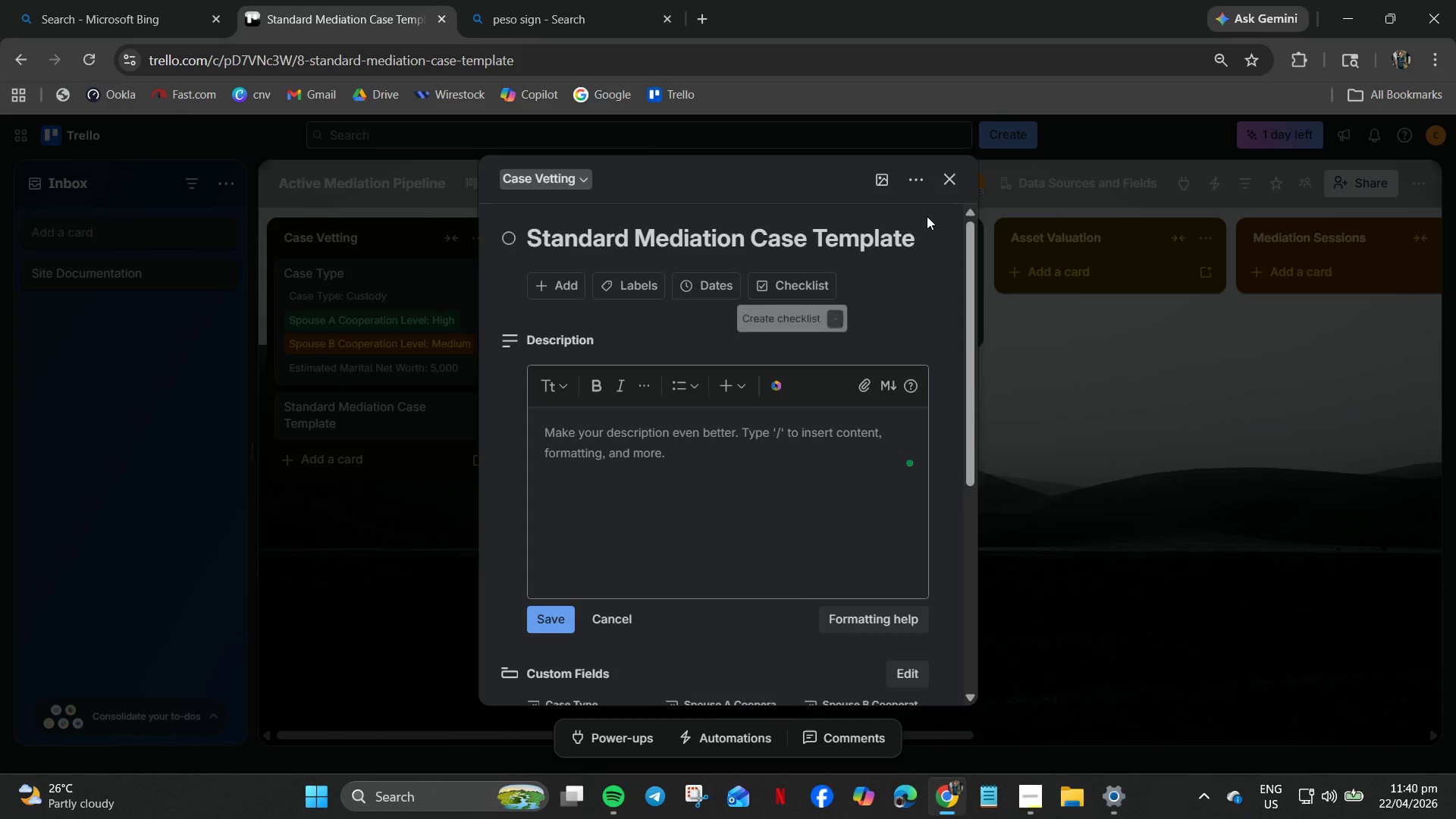 
left_click([949, 180])
 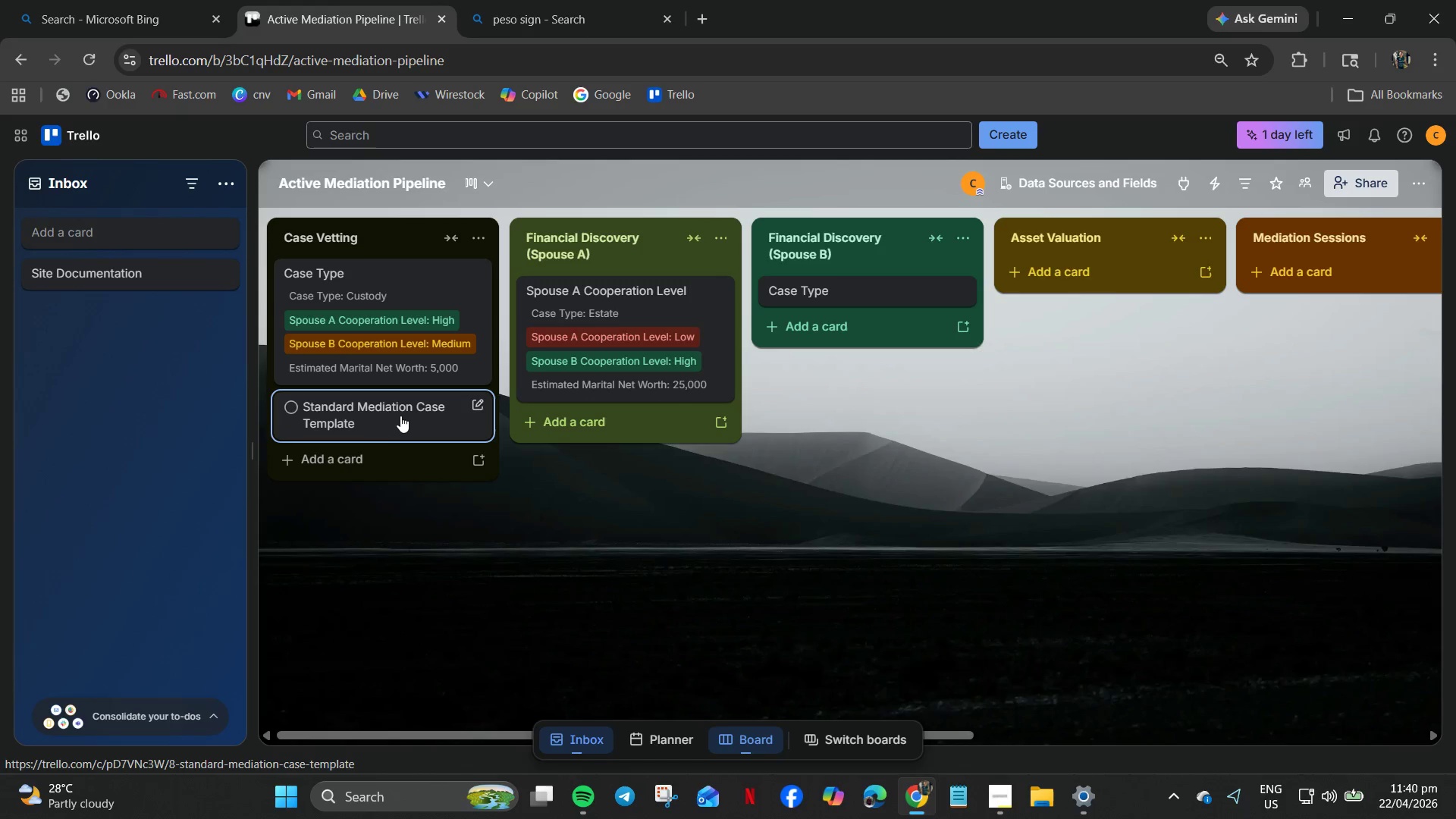 
wait(8.25)
 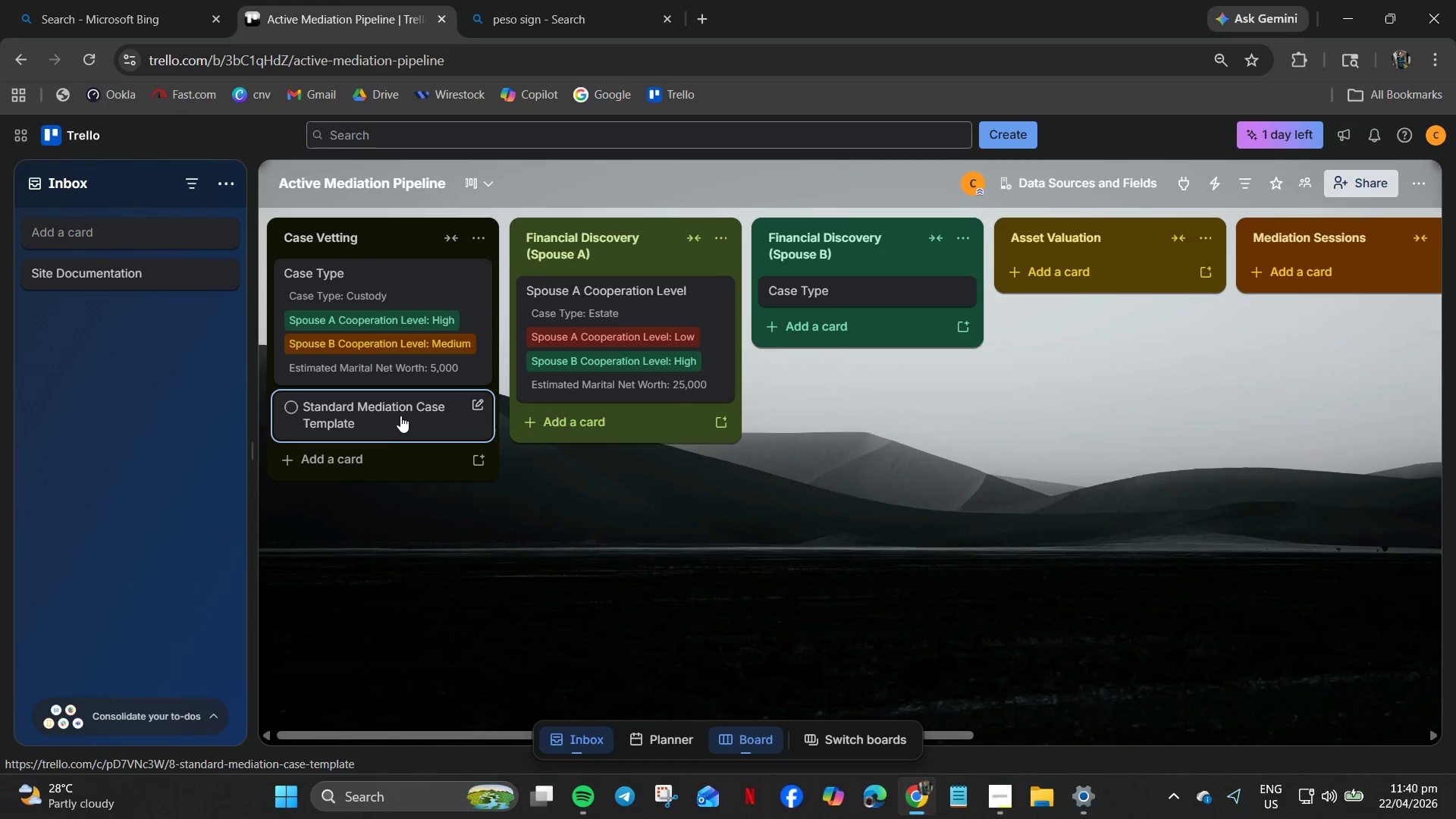 
left_click([406, 413])
 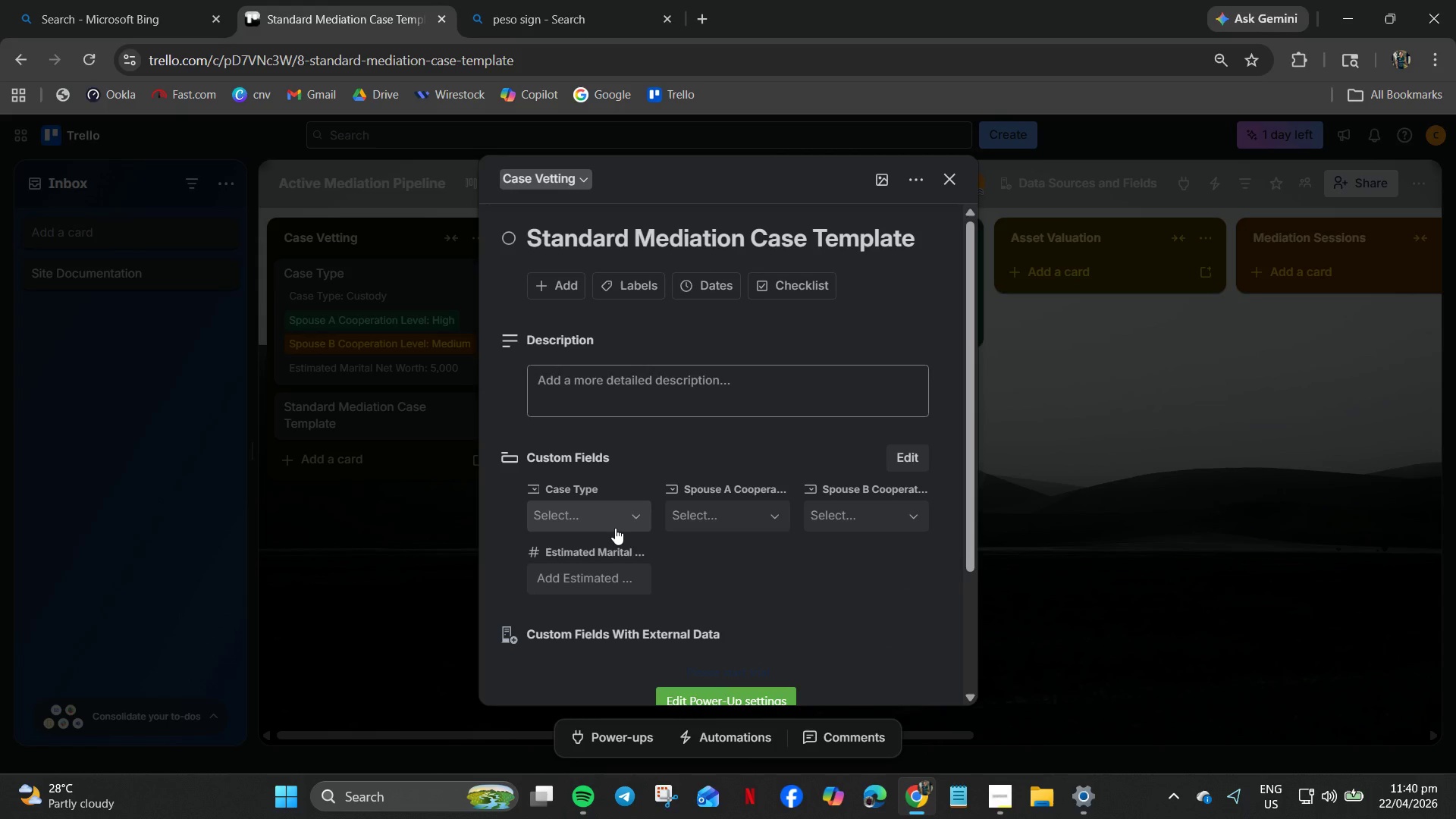 
left_click([615, 528])
 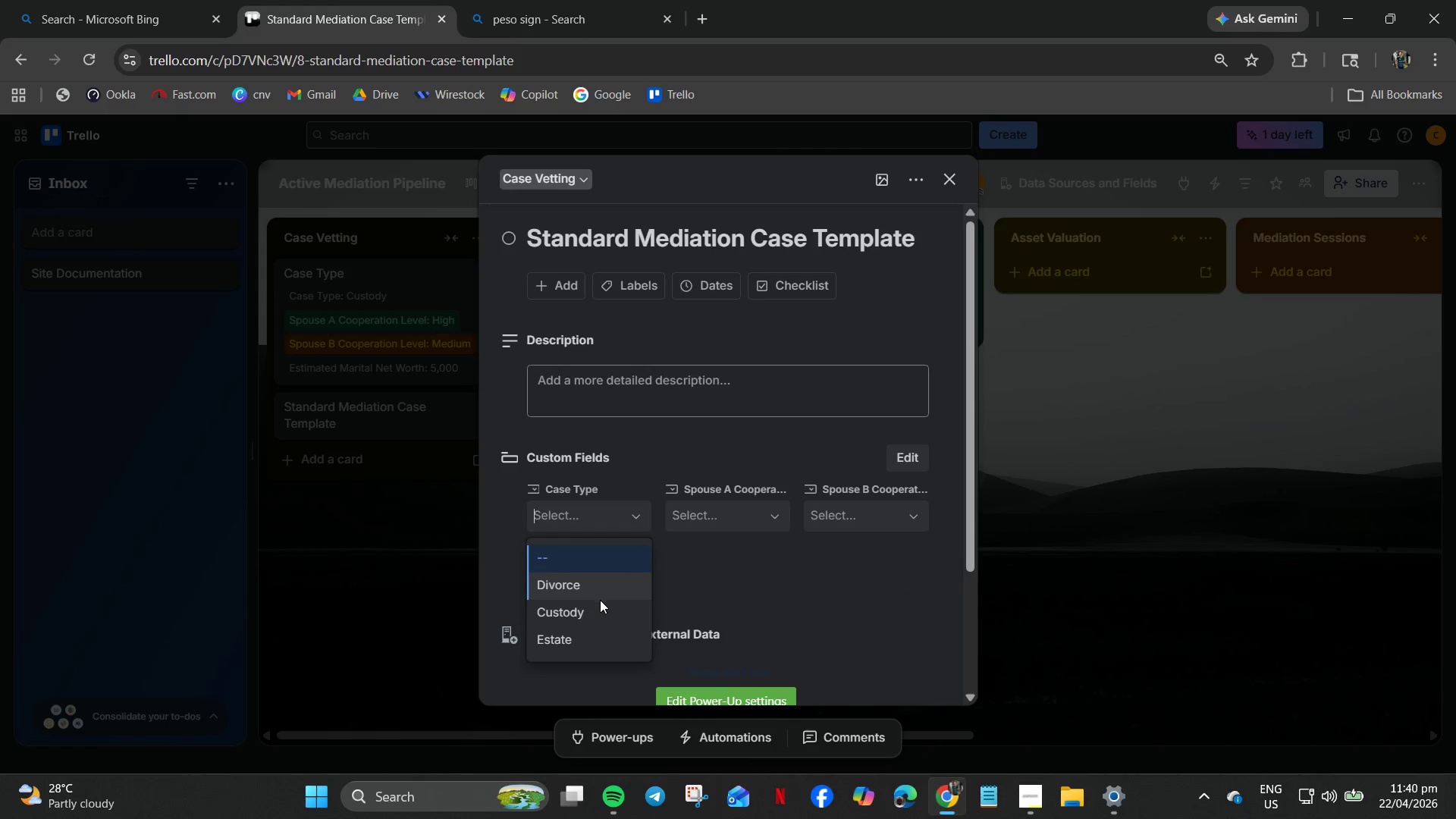 
left_click([591, 585])
 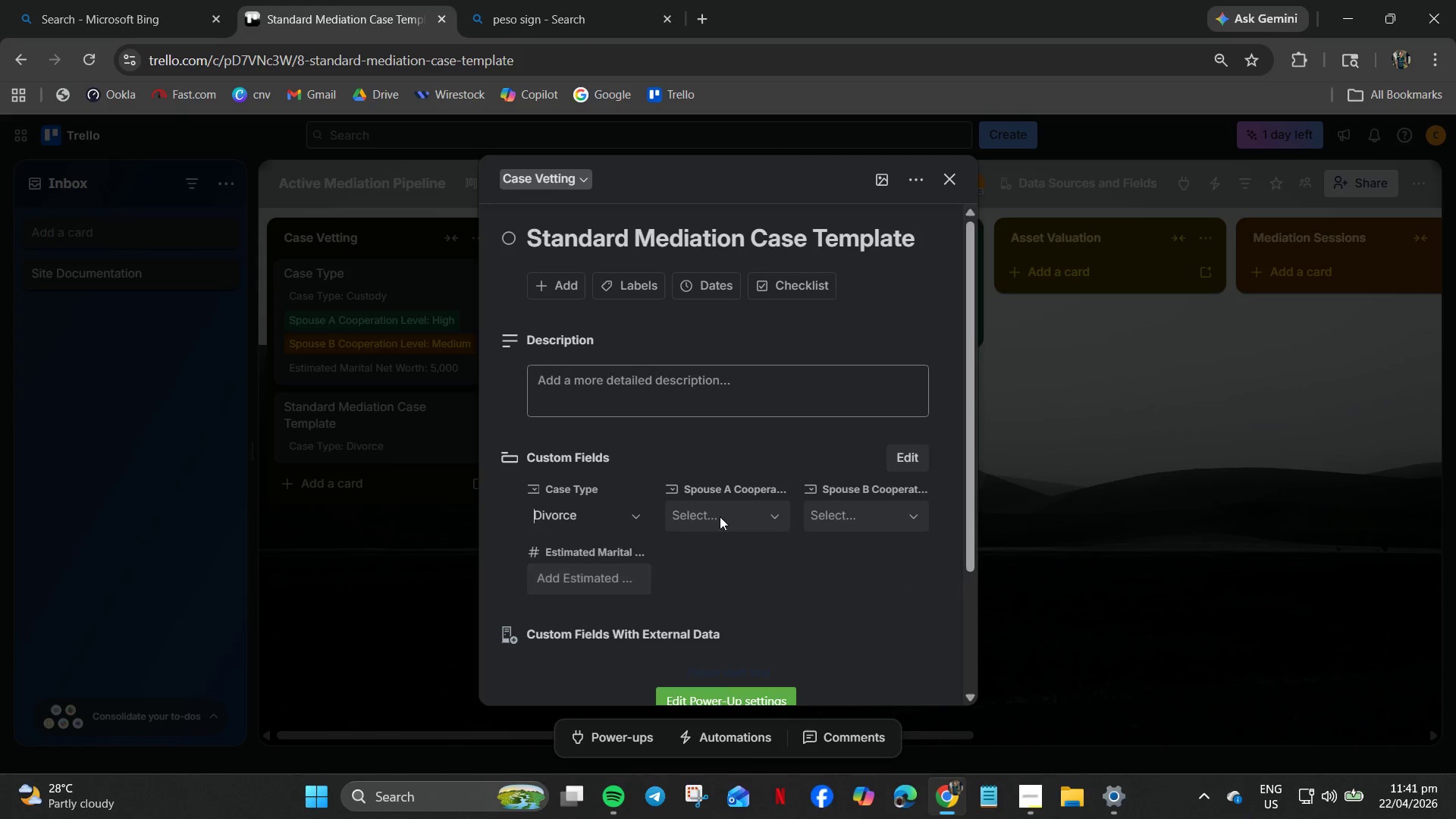 
left_click([733, 504])
 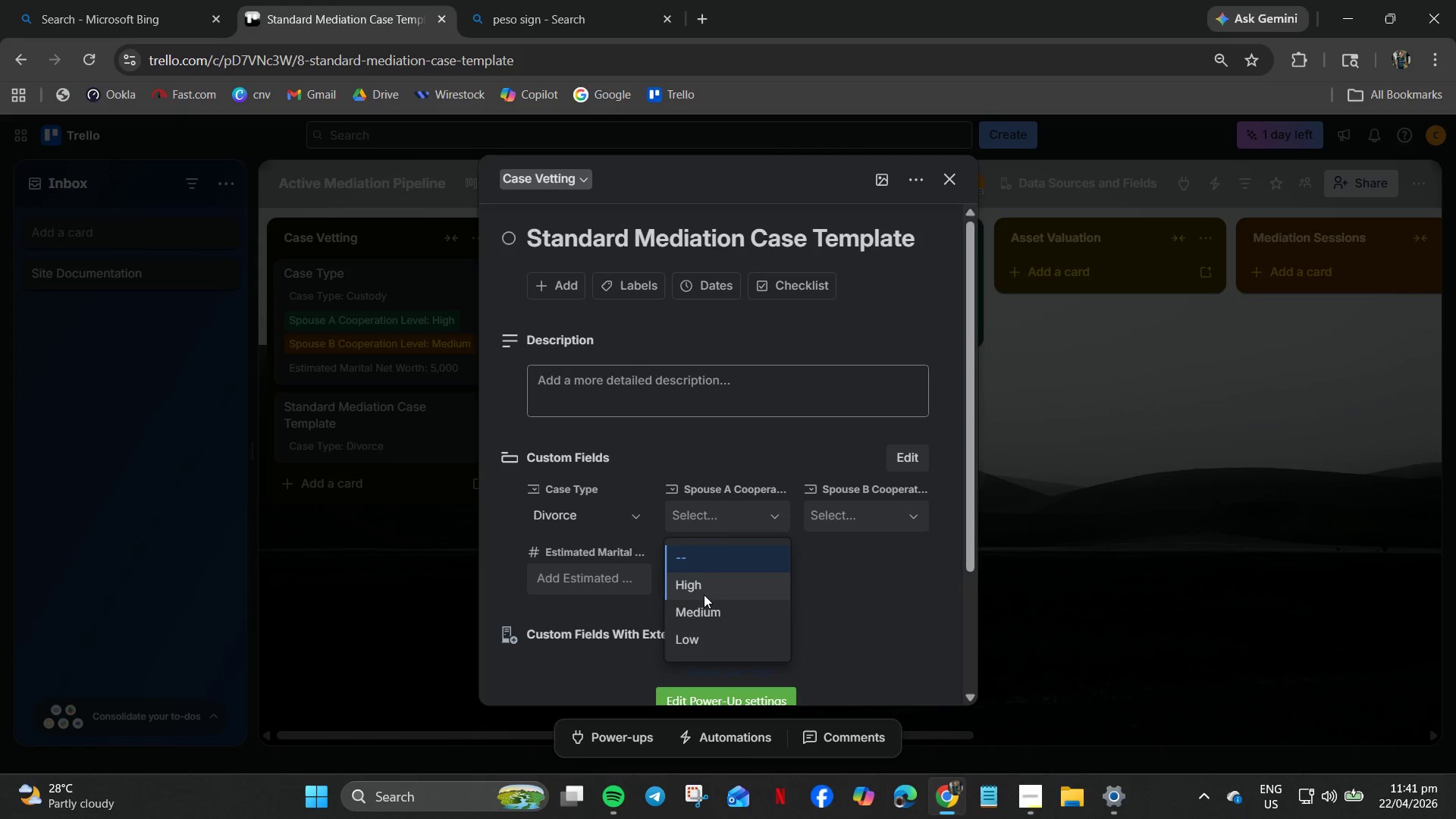 
left_click_drag(start_coordinate=[699, 610], to_coordinate=[705, 608])
 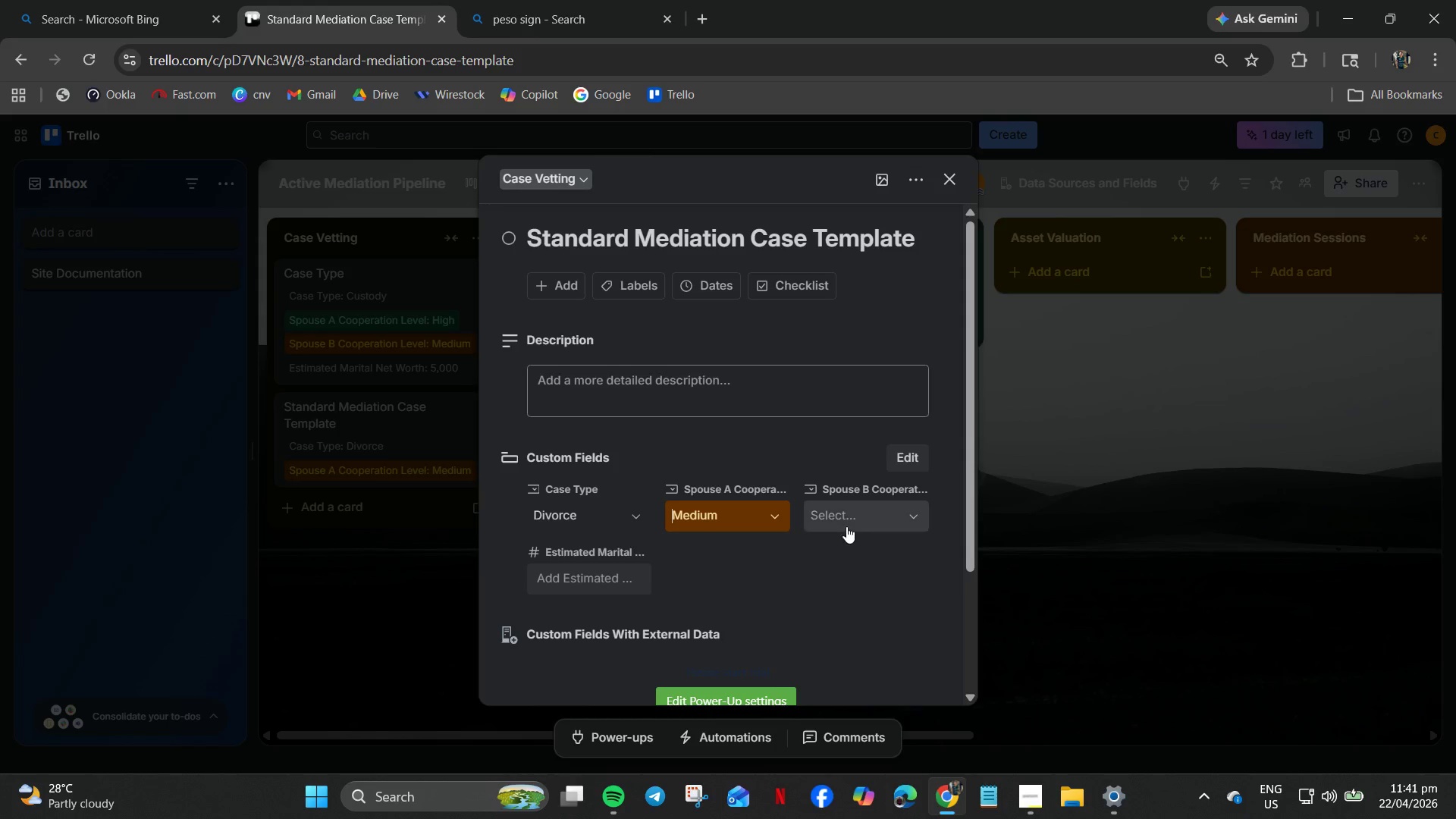 
left_click([853, 522])
 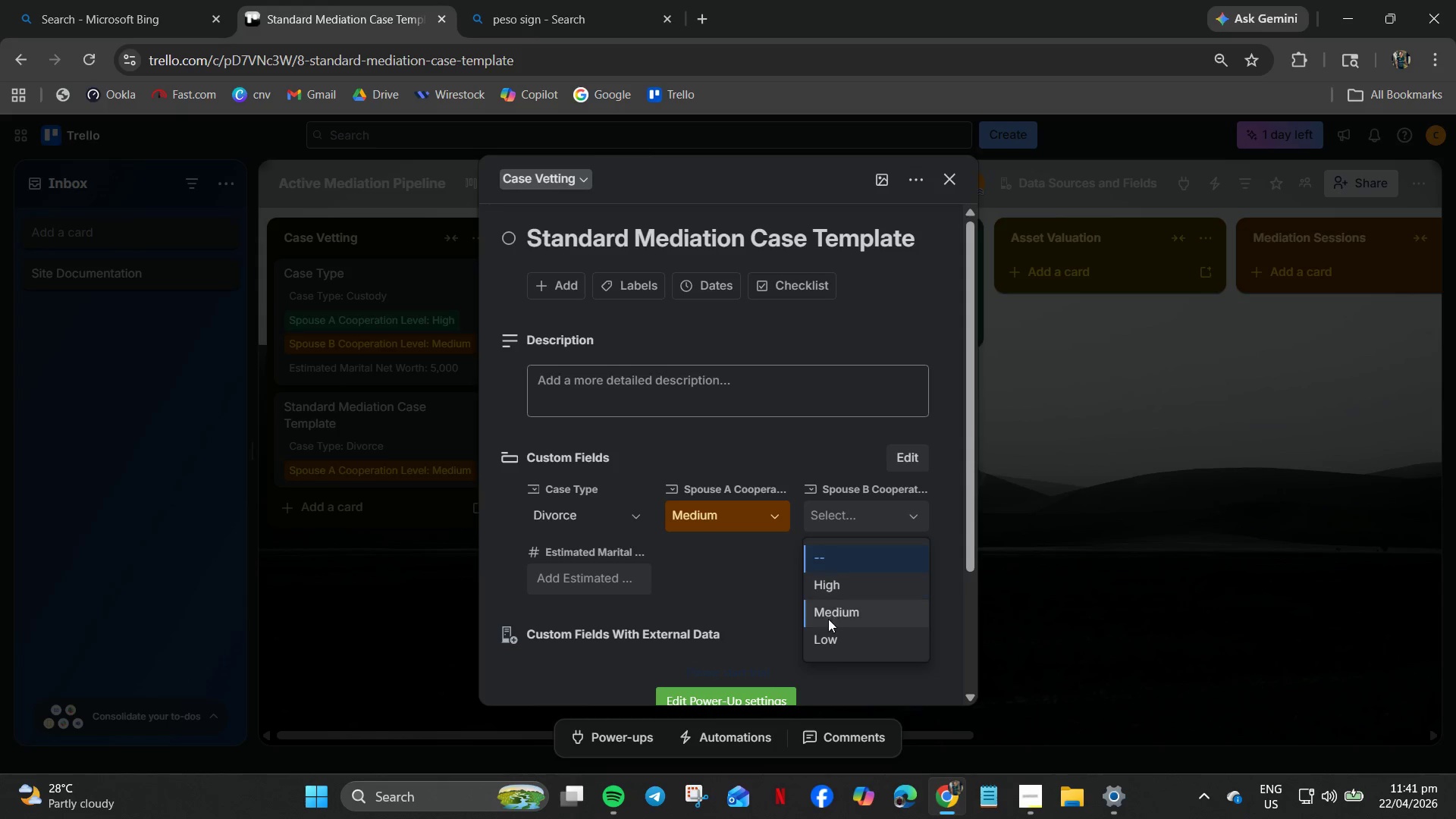 
left_click([824, 636])
 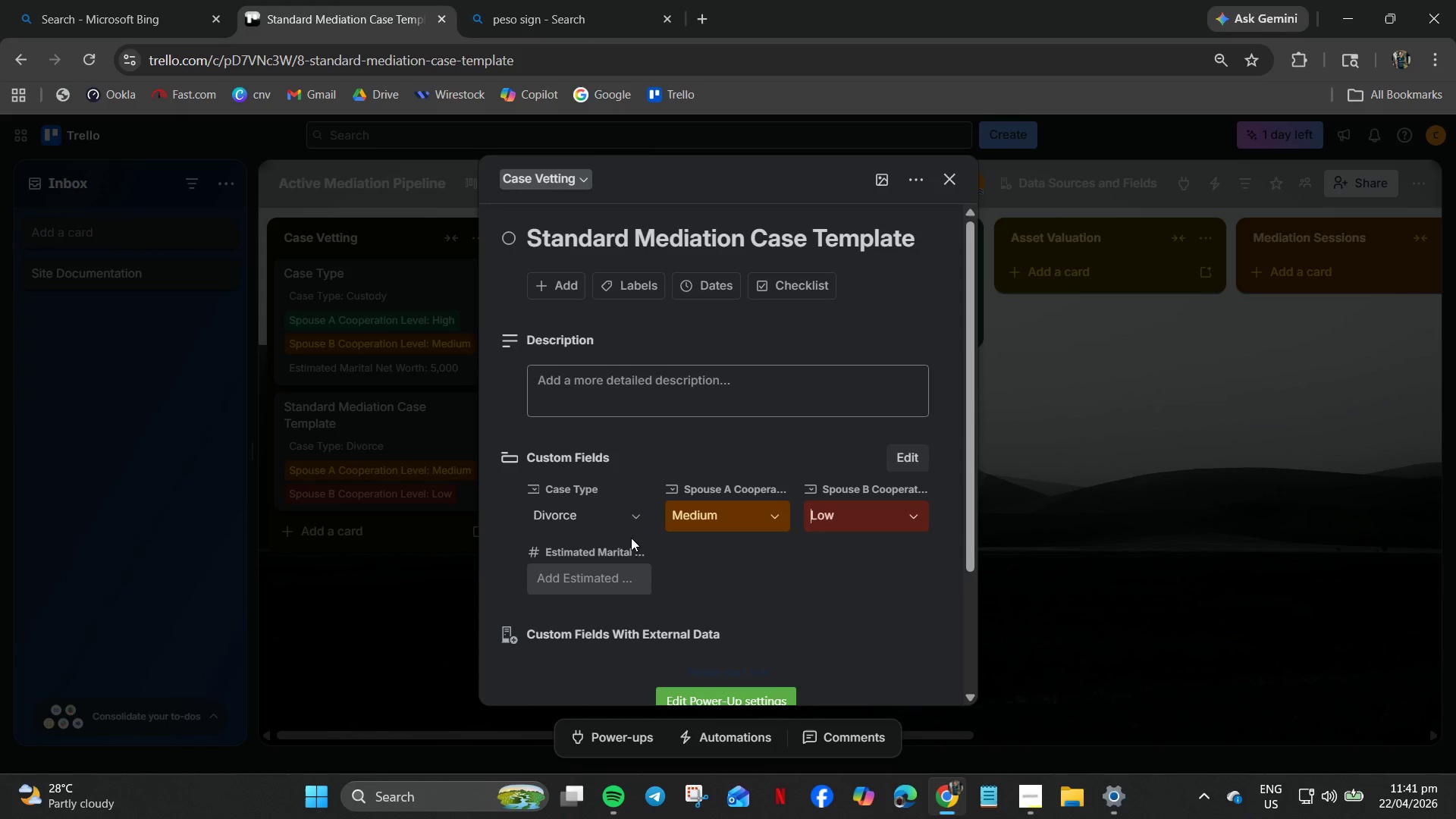 
wait(34.95)
 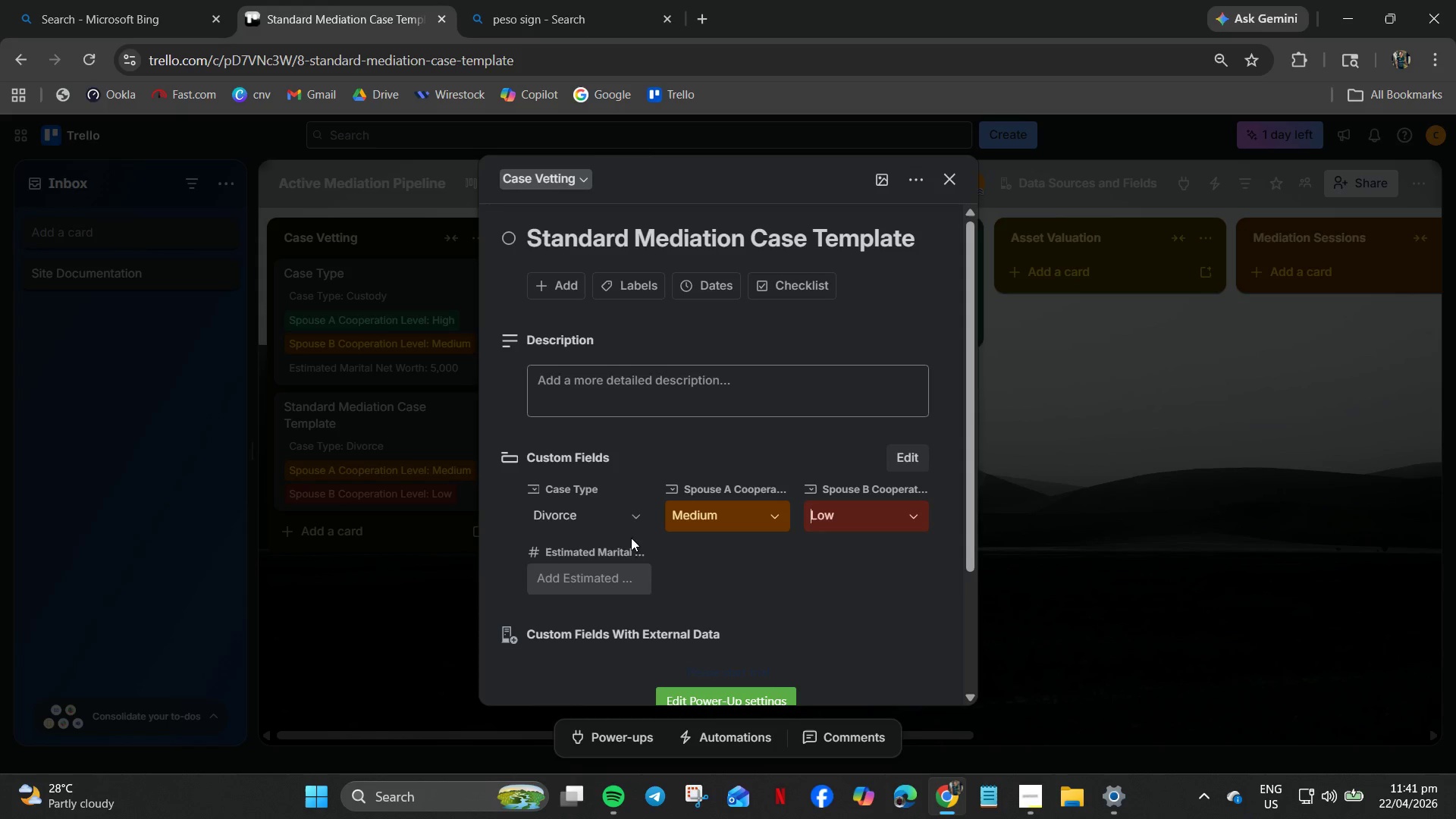 
left_click([728, 513])
 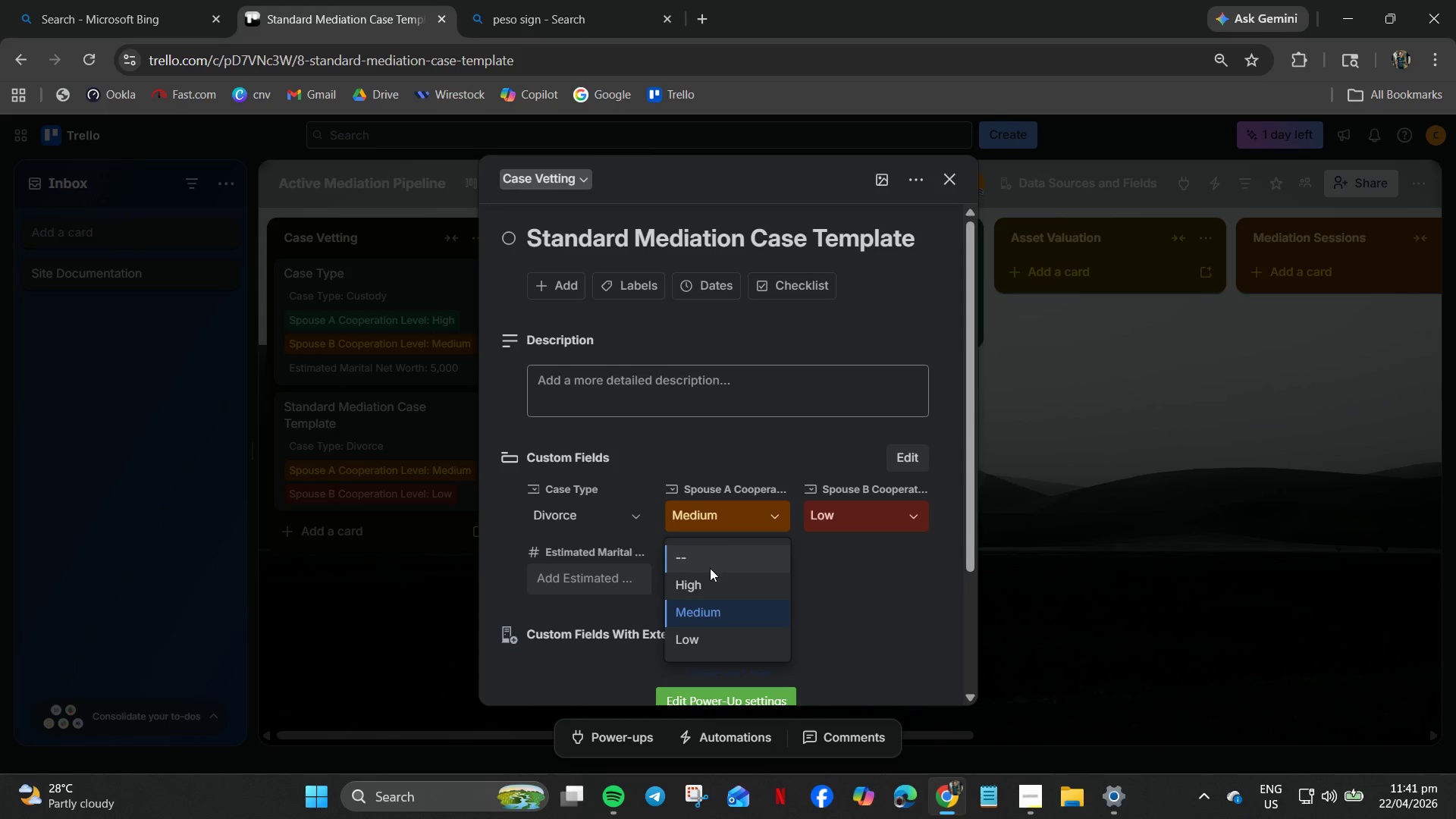 
left_click([706, 585])
 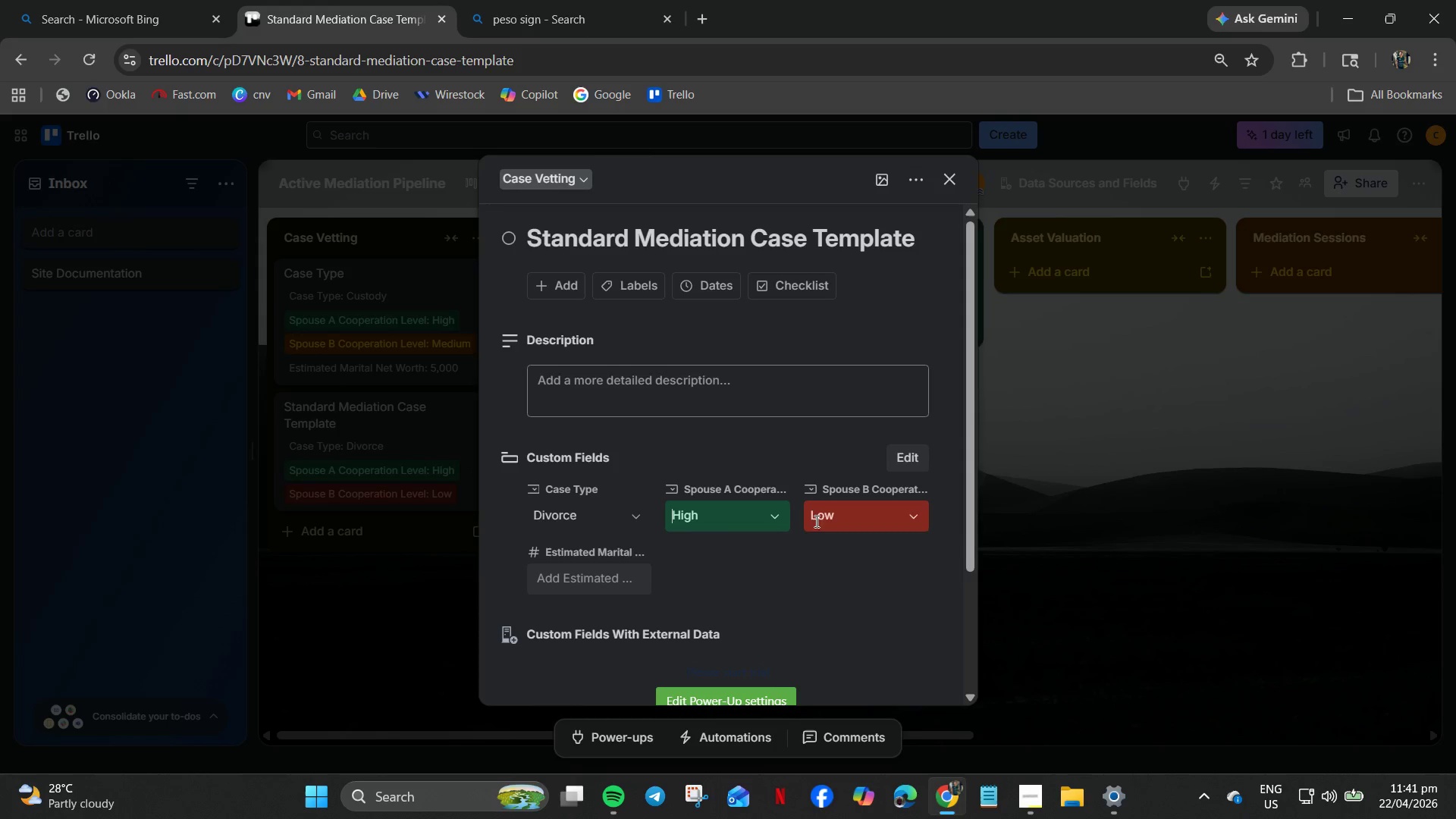 
left_click([819, 520])
 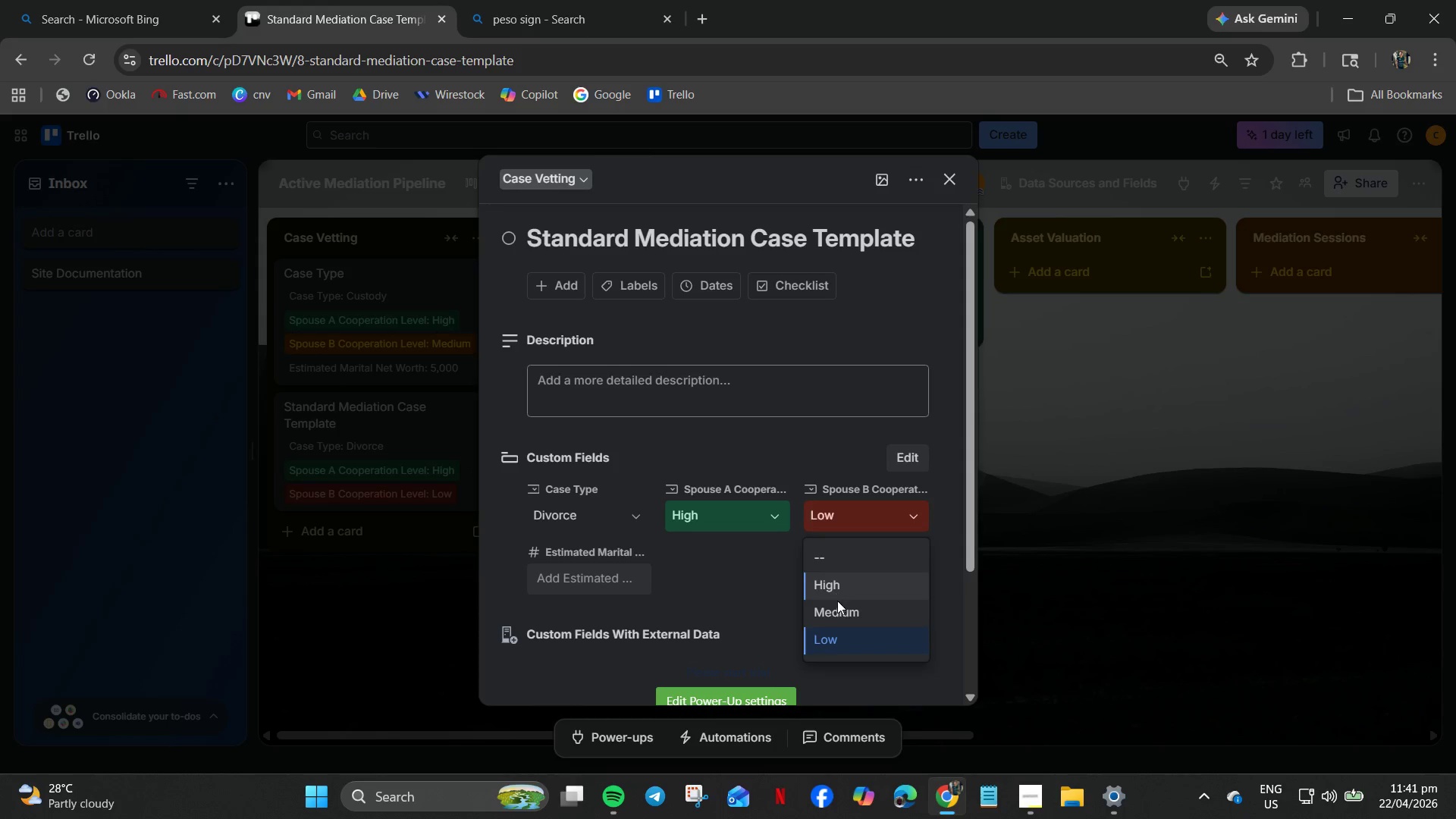 
left_click([840, 616])
 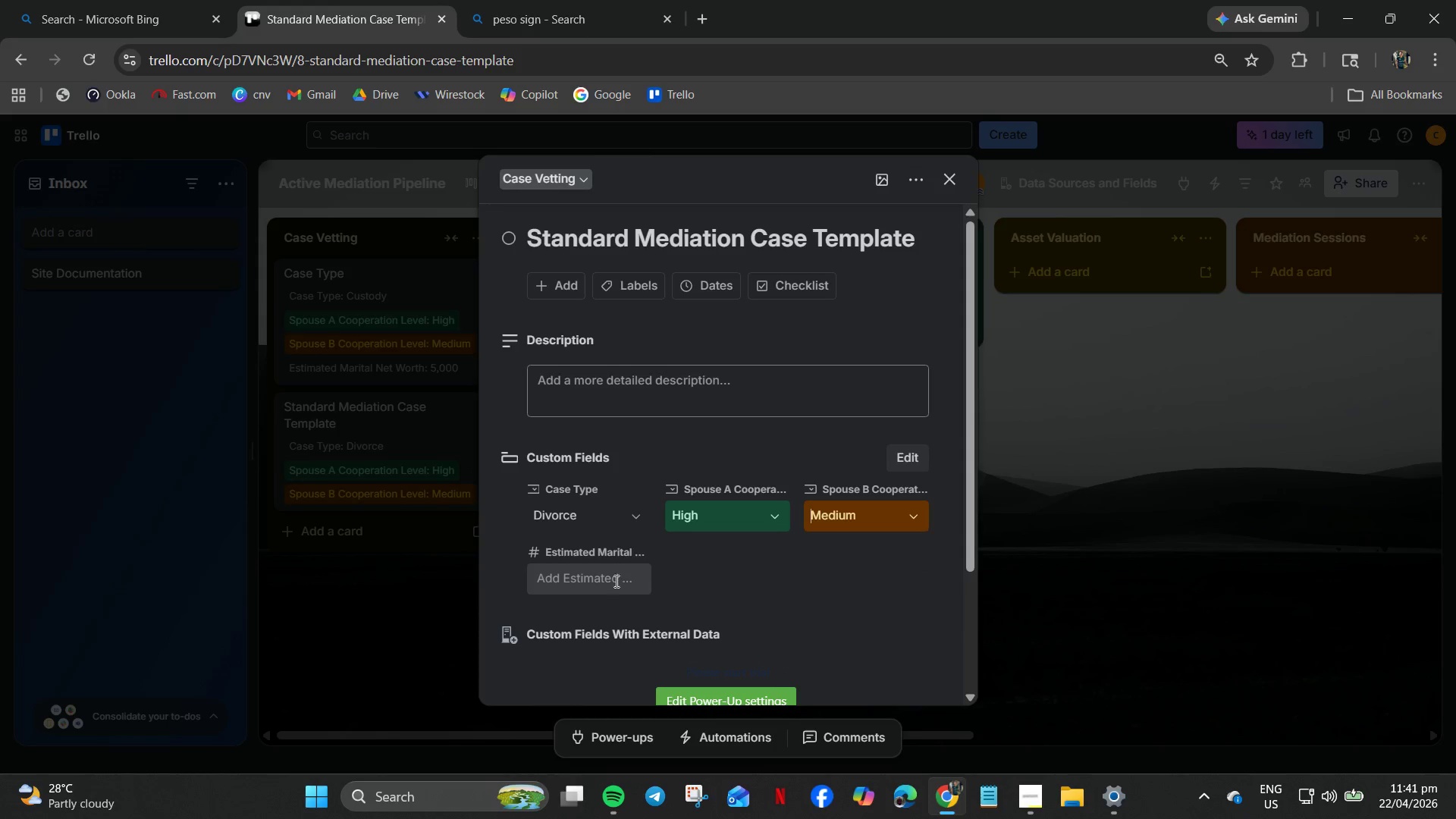 
left_click([609, 573])
 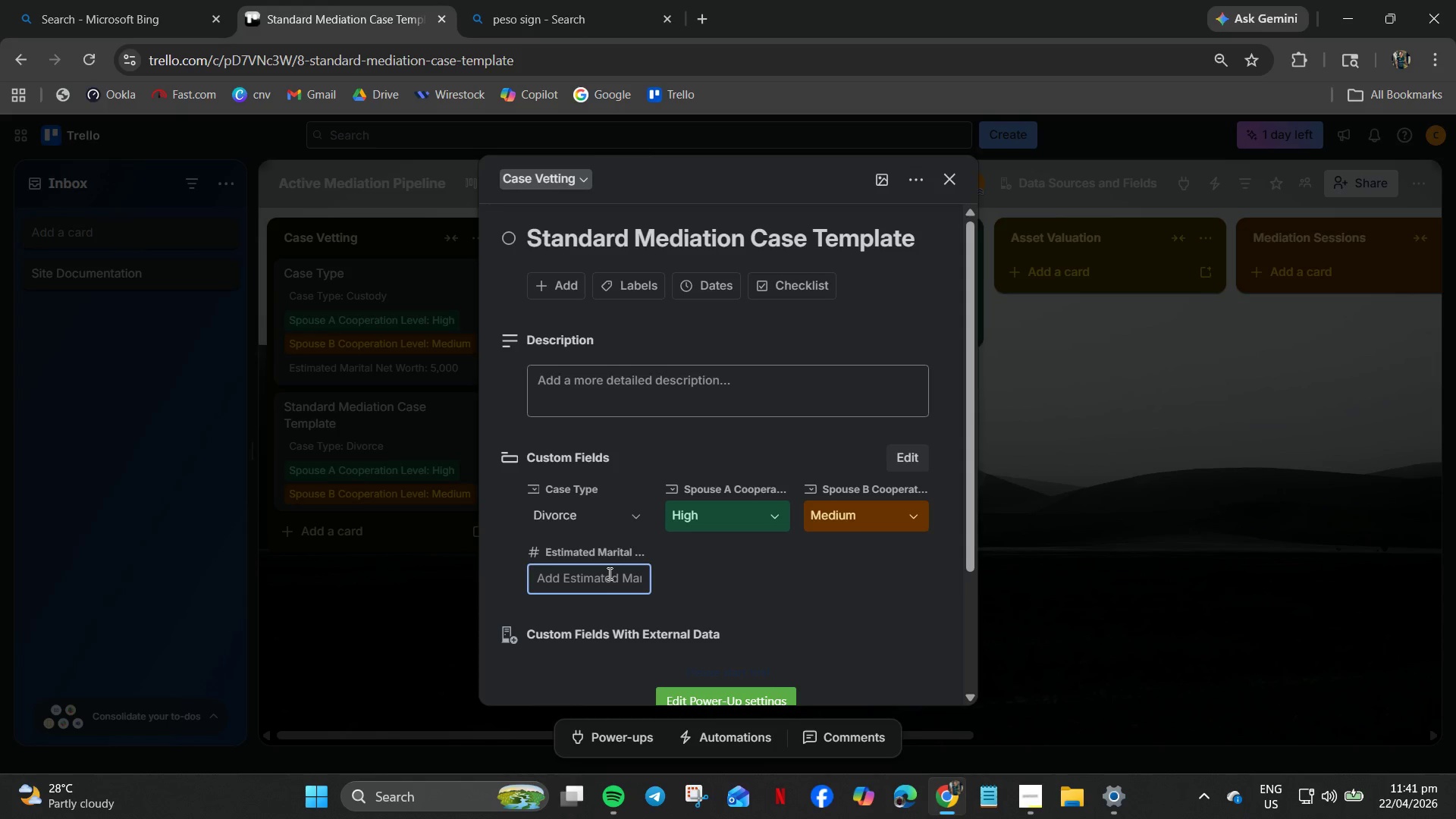 
key(Numpad5)
 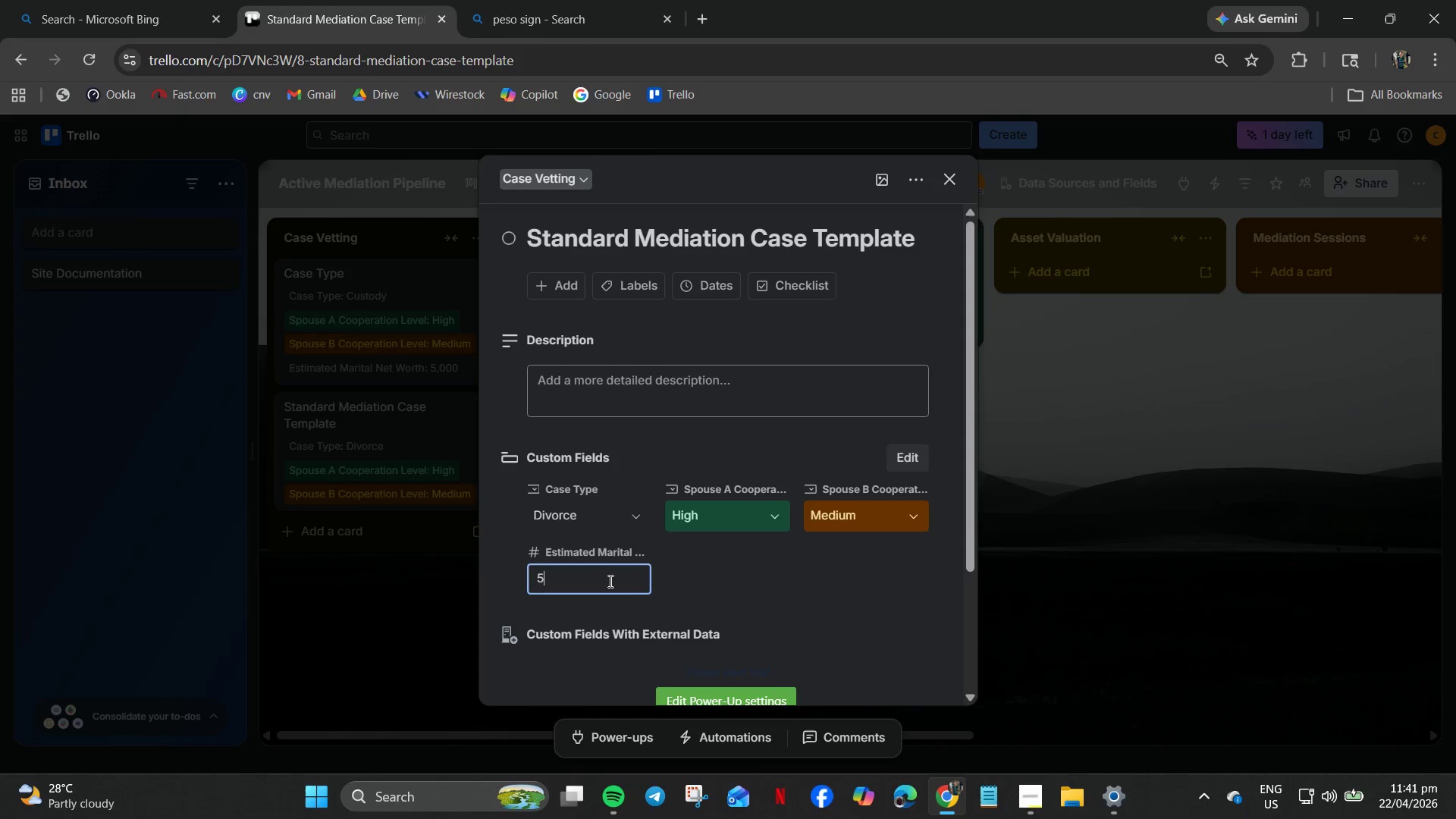 
key(Numpad0)
 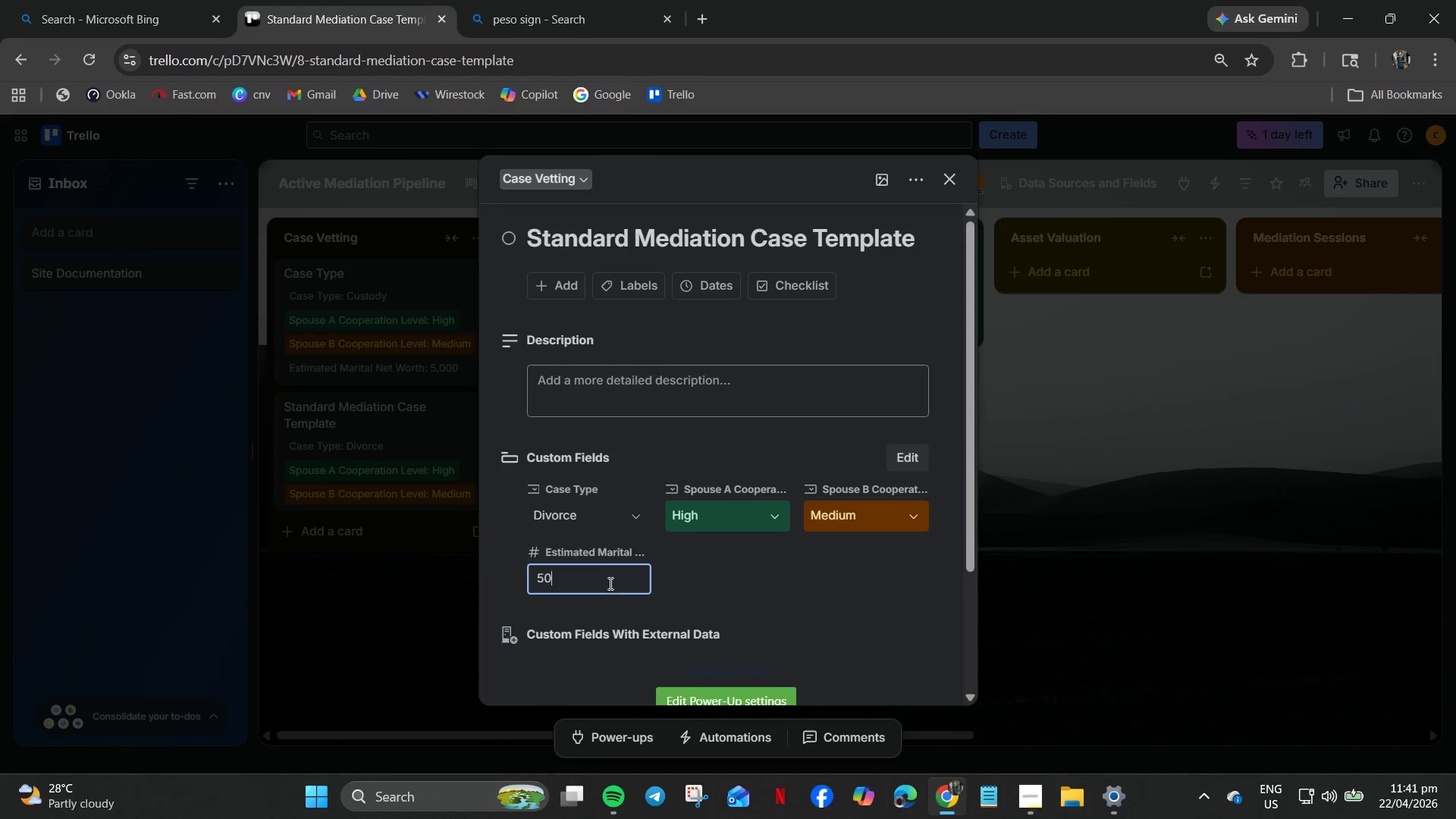 
key(Numpad0)
 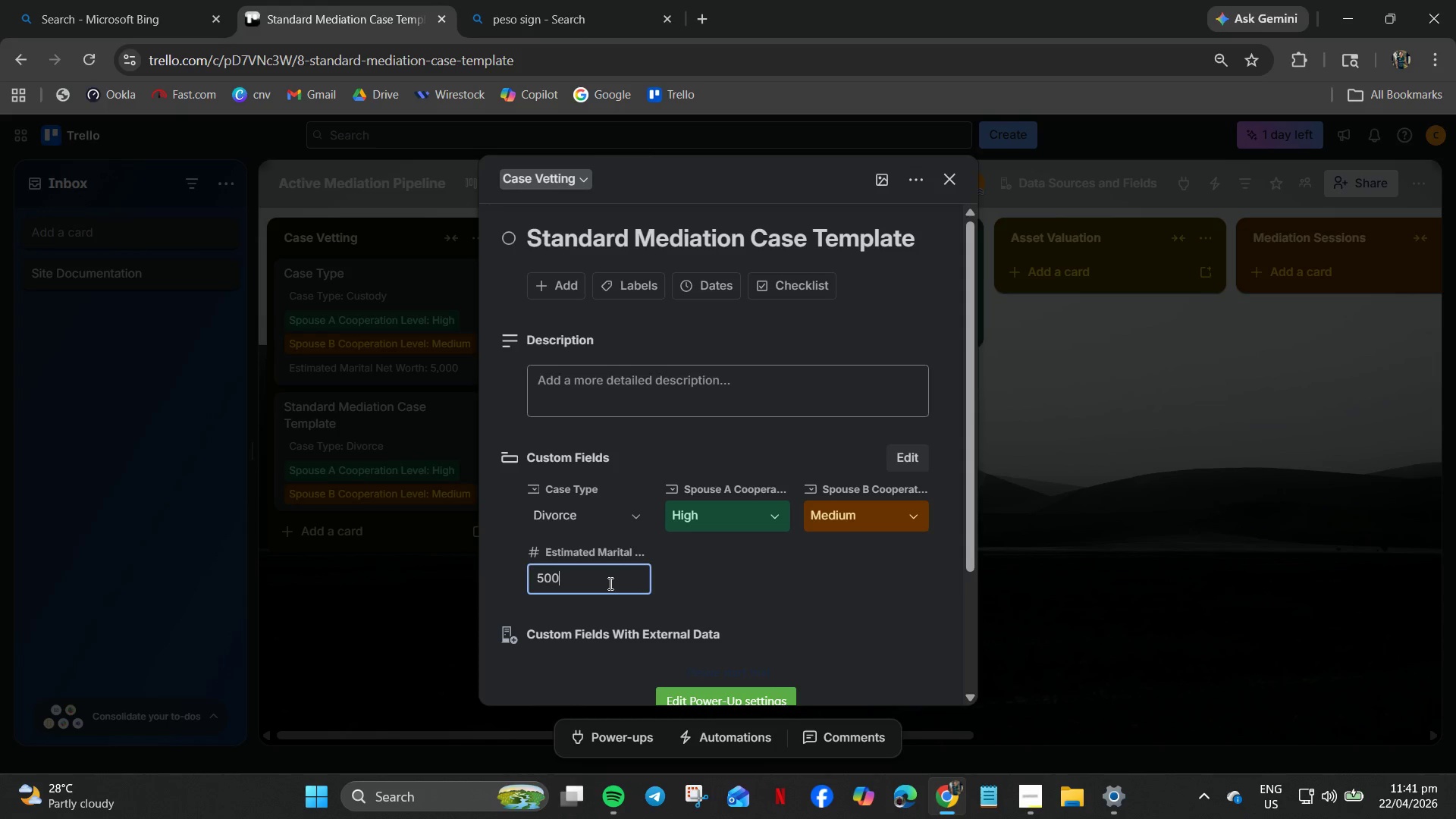 
key(Numpad0)
 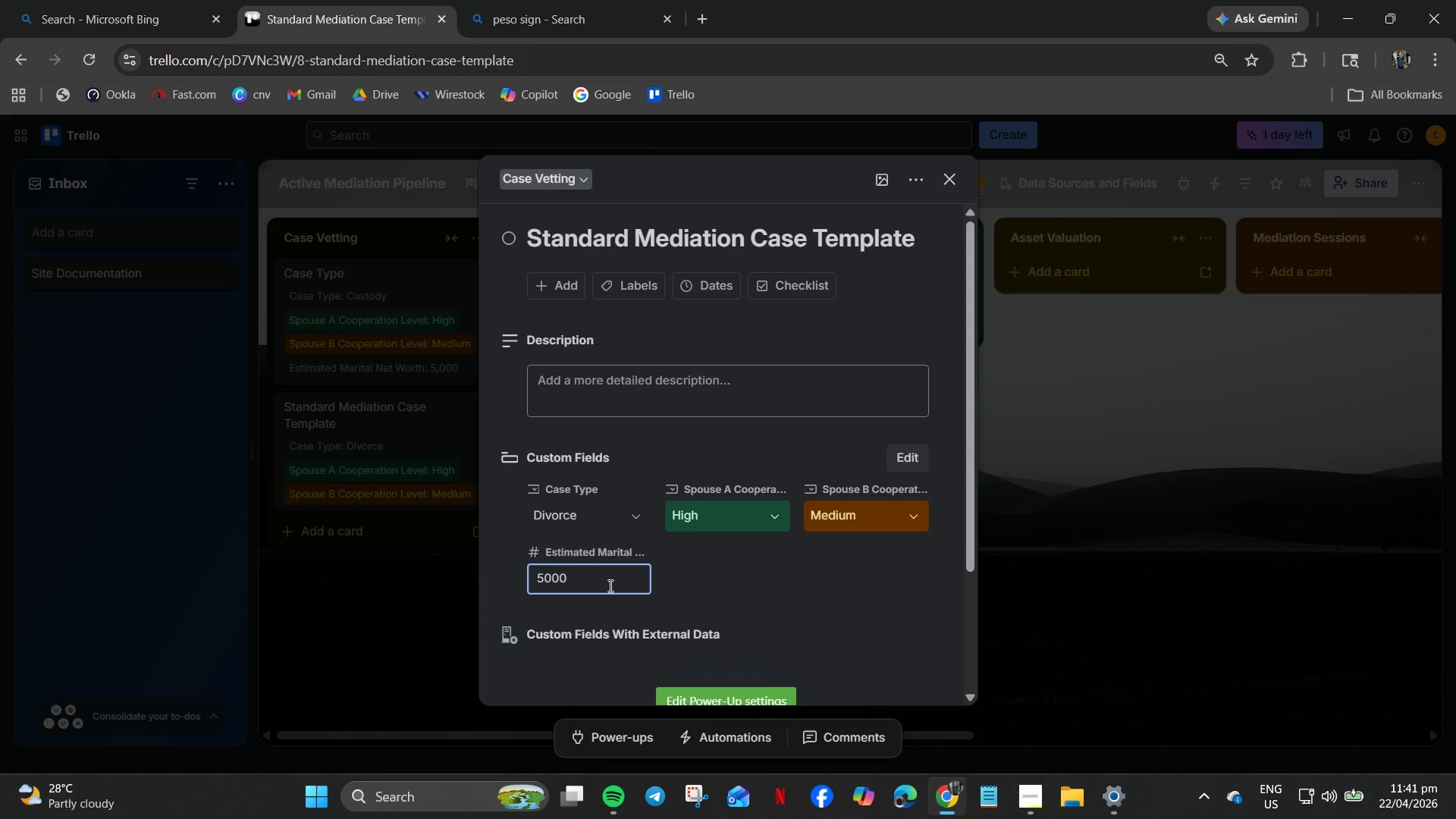 
key(Enter)
 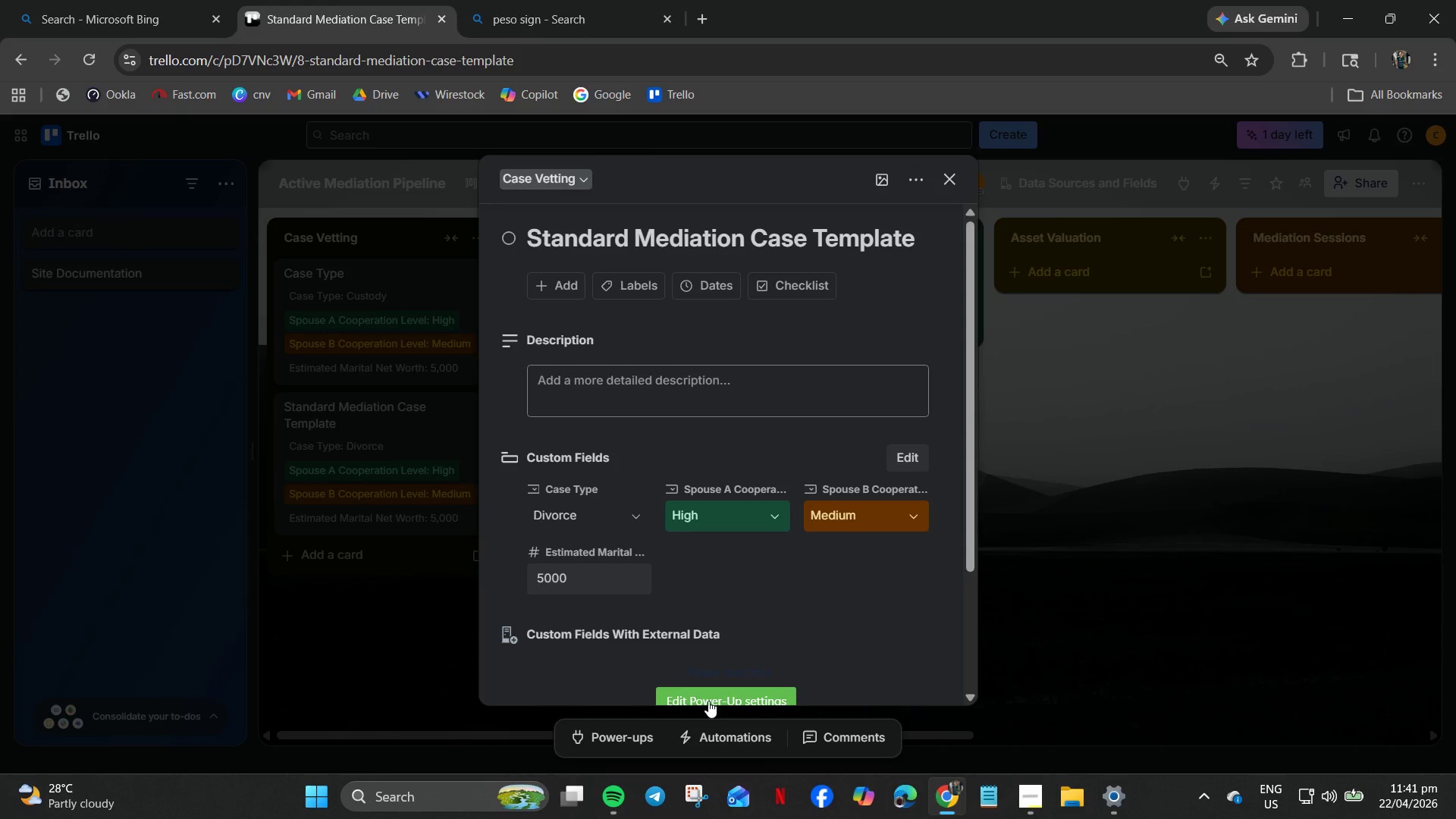 
wait(10.19)
 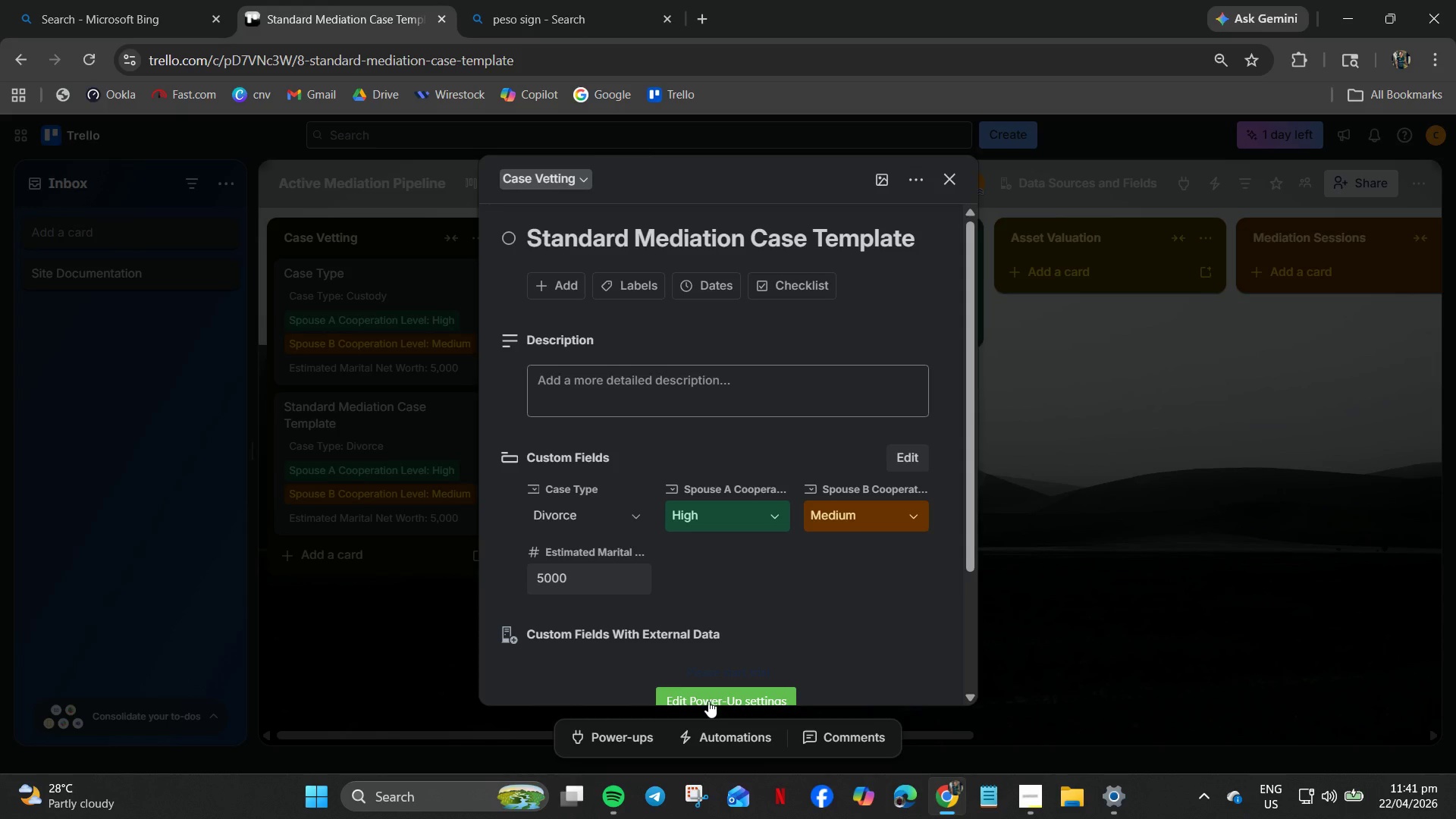 
mouse_move([526, 265])
 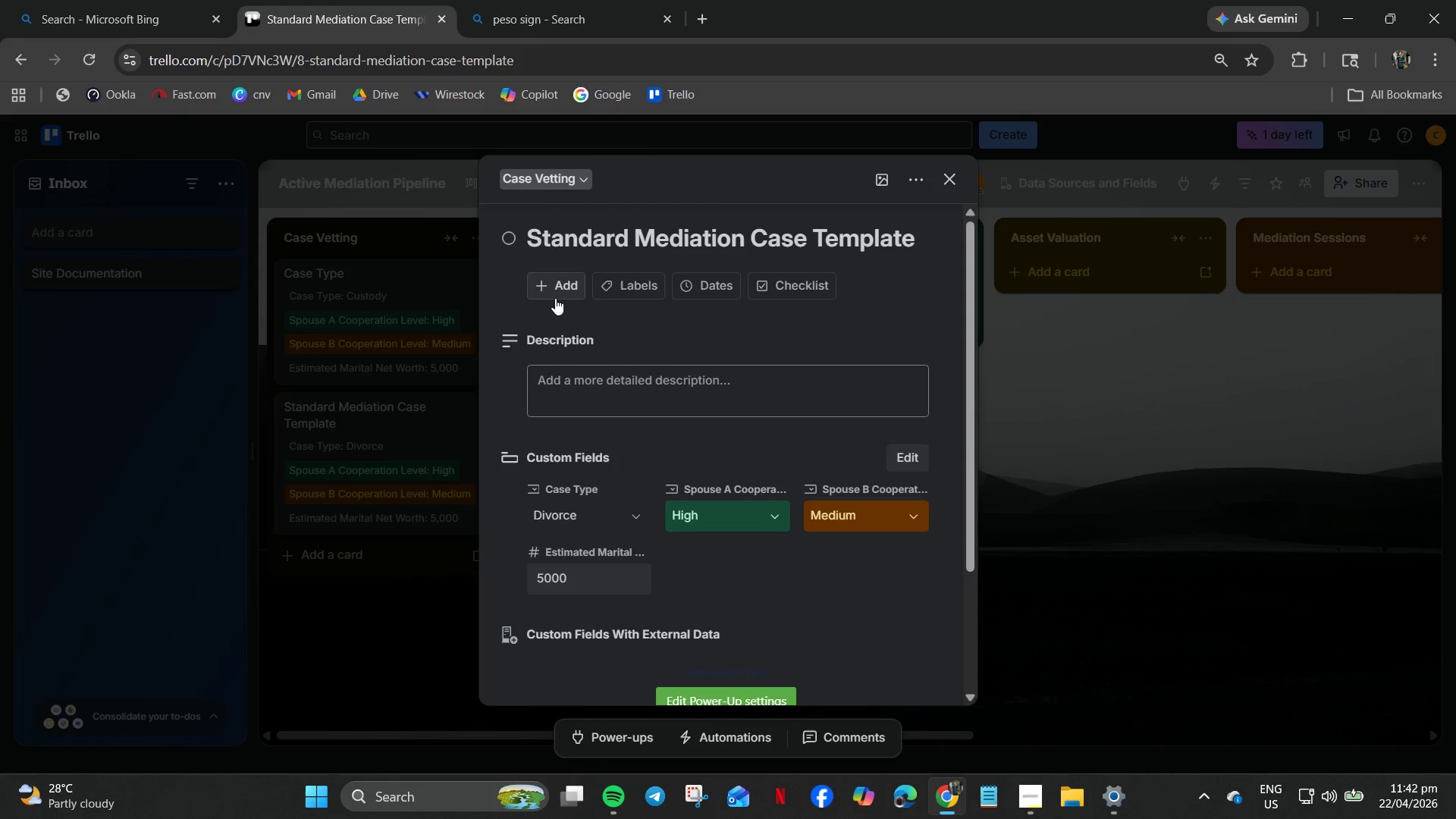 
left_click([559, 287])
 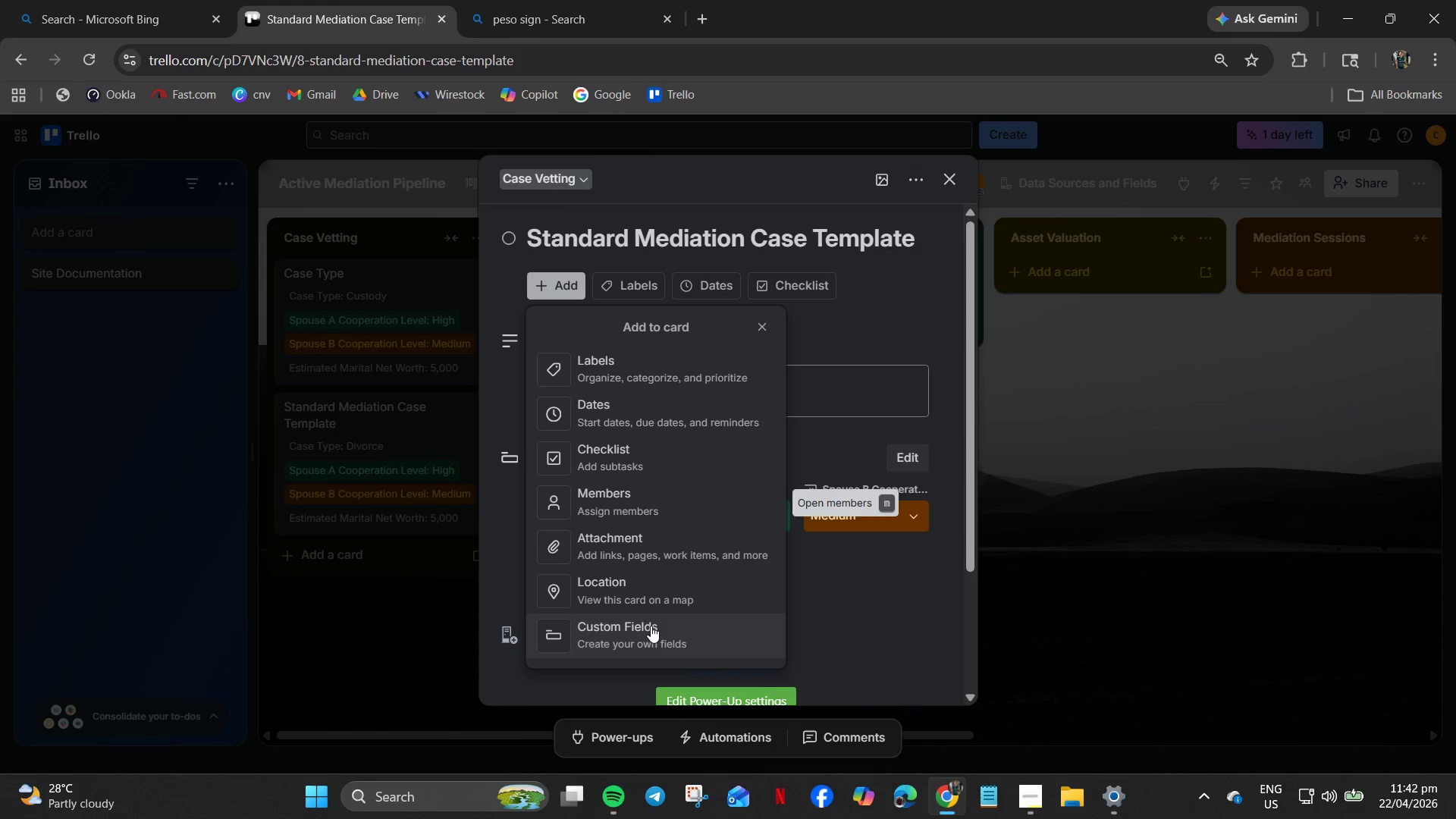 
left_click([651, 626])
 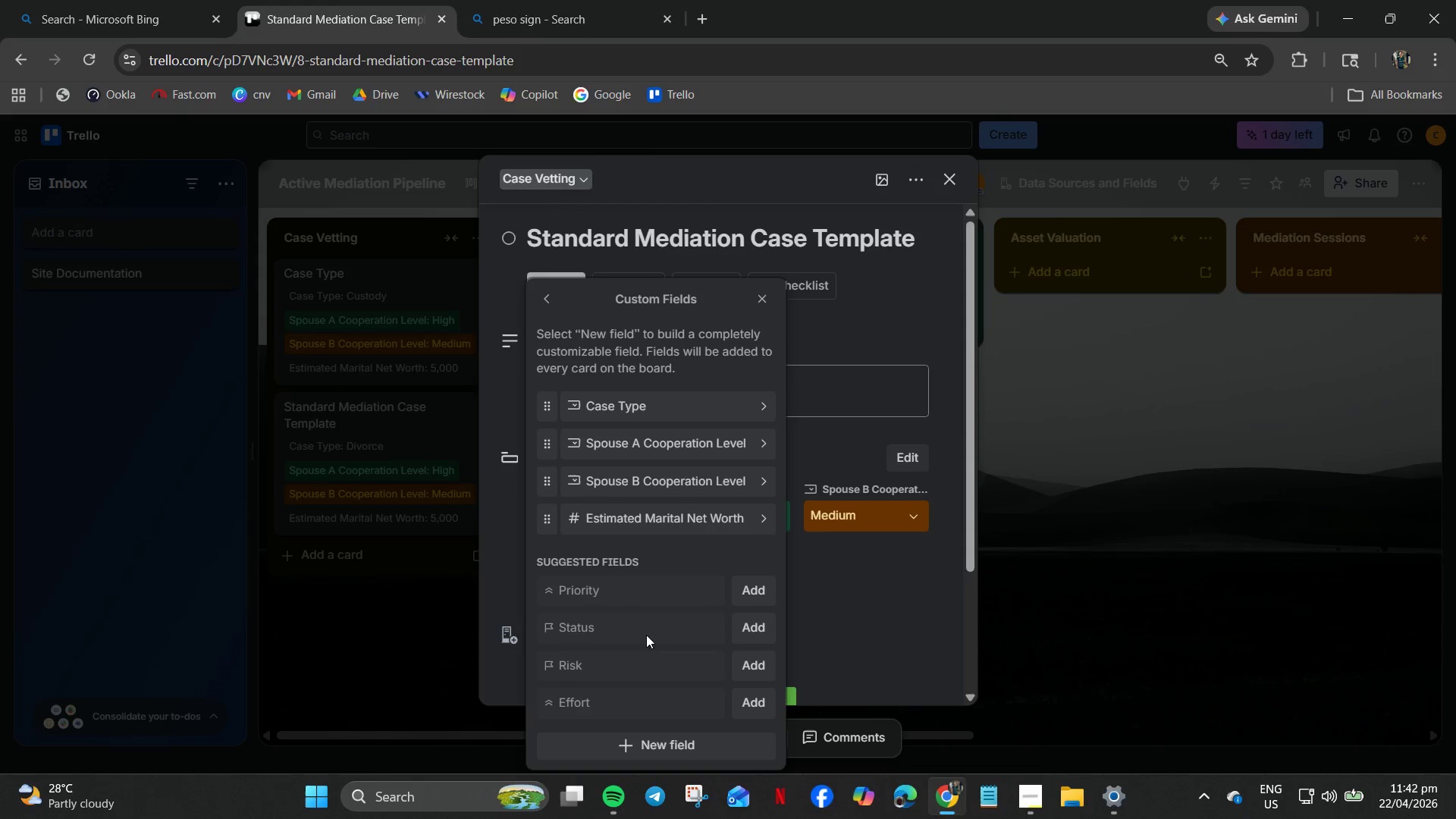 
left_click([629, 745])
 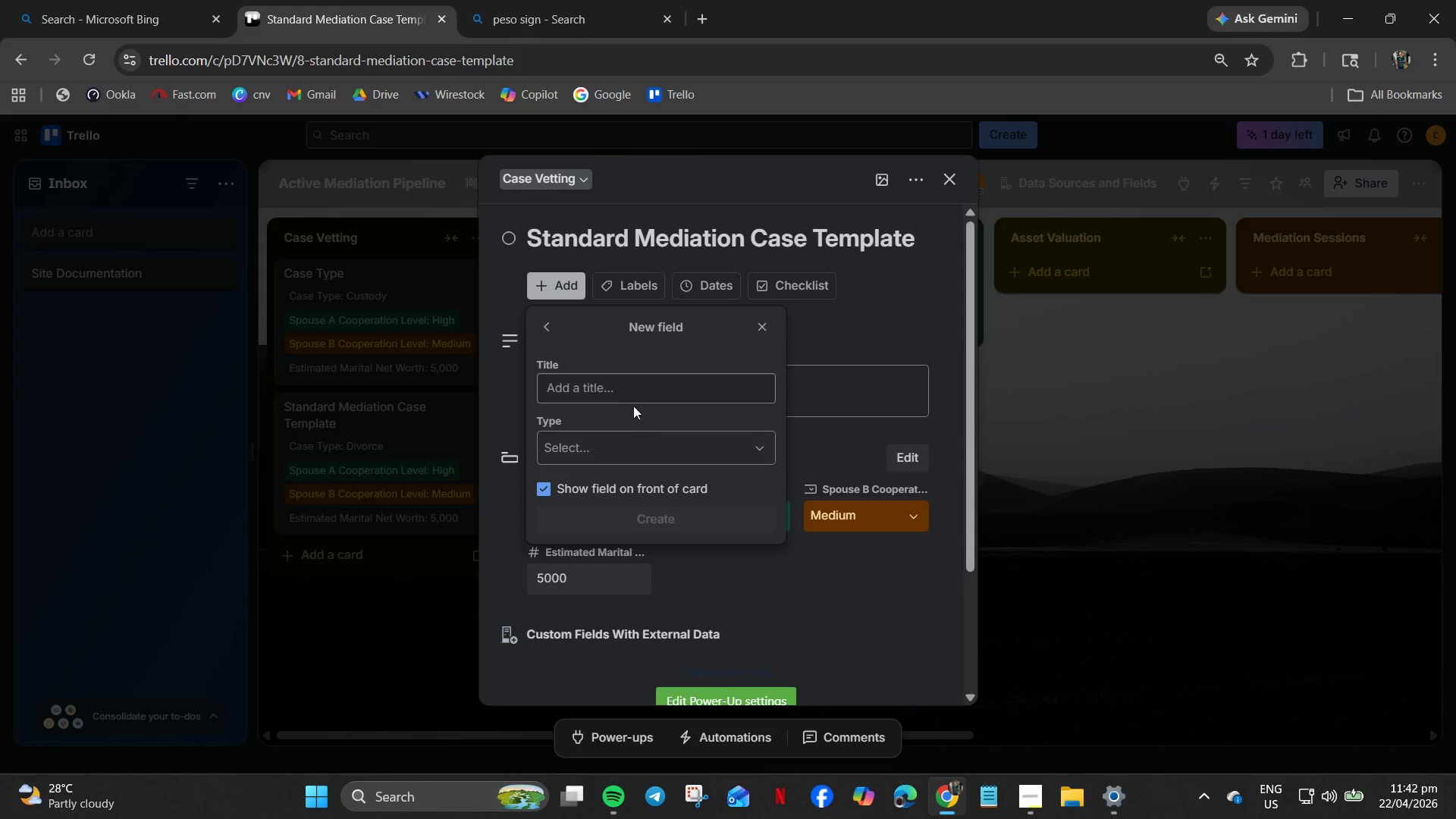 
left_click([620, 389])
 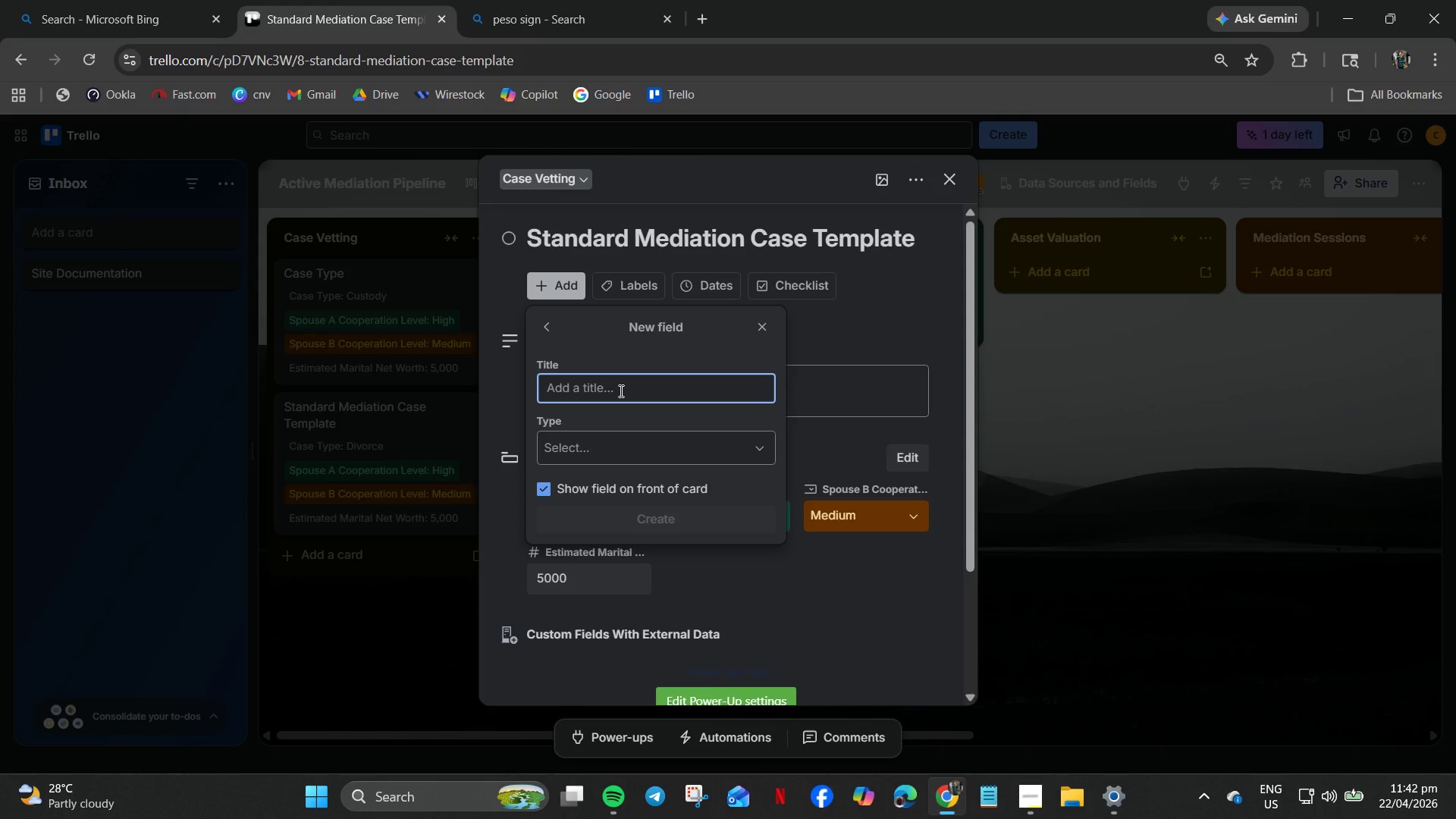 
type(Mandatory De)
key(Backspace)
type(c)
key(Backspace)
key(Backspace)
type(Court Deadline: ____________)
 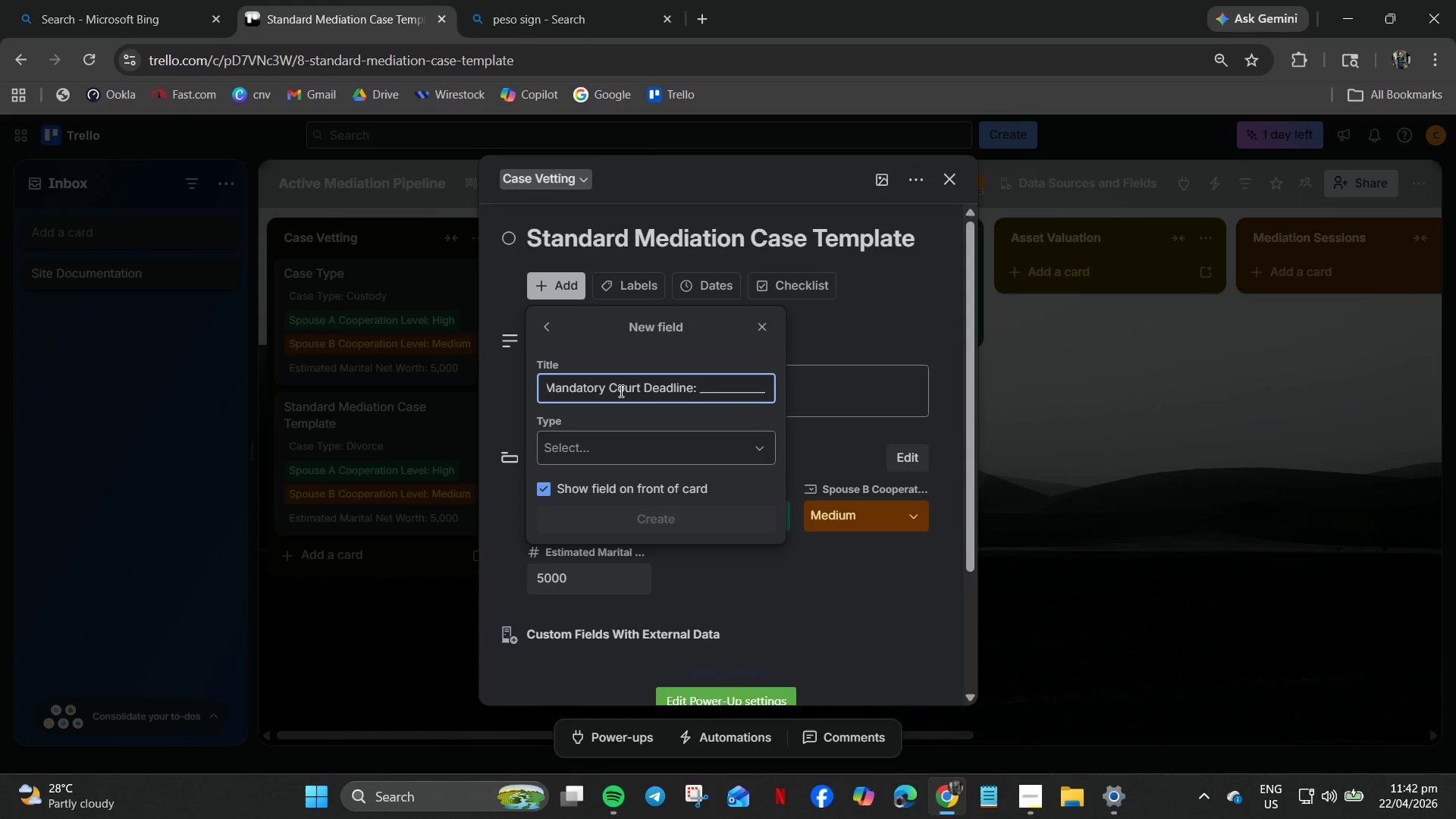 
wait(16.84)
 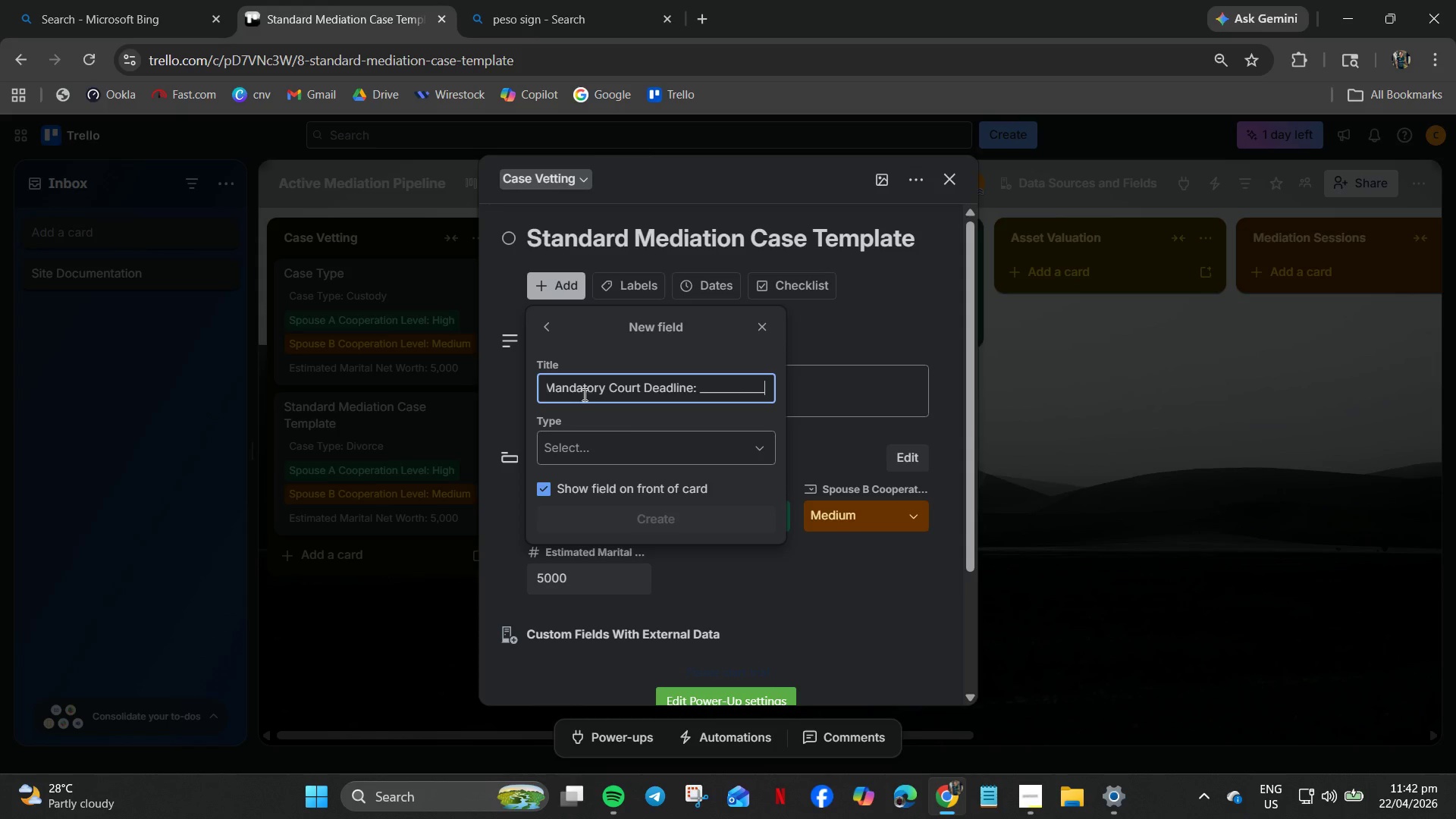 
hold_key(key=Backquote, duration=0.48)
 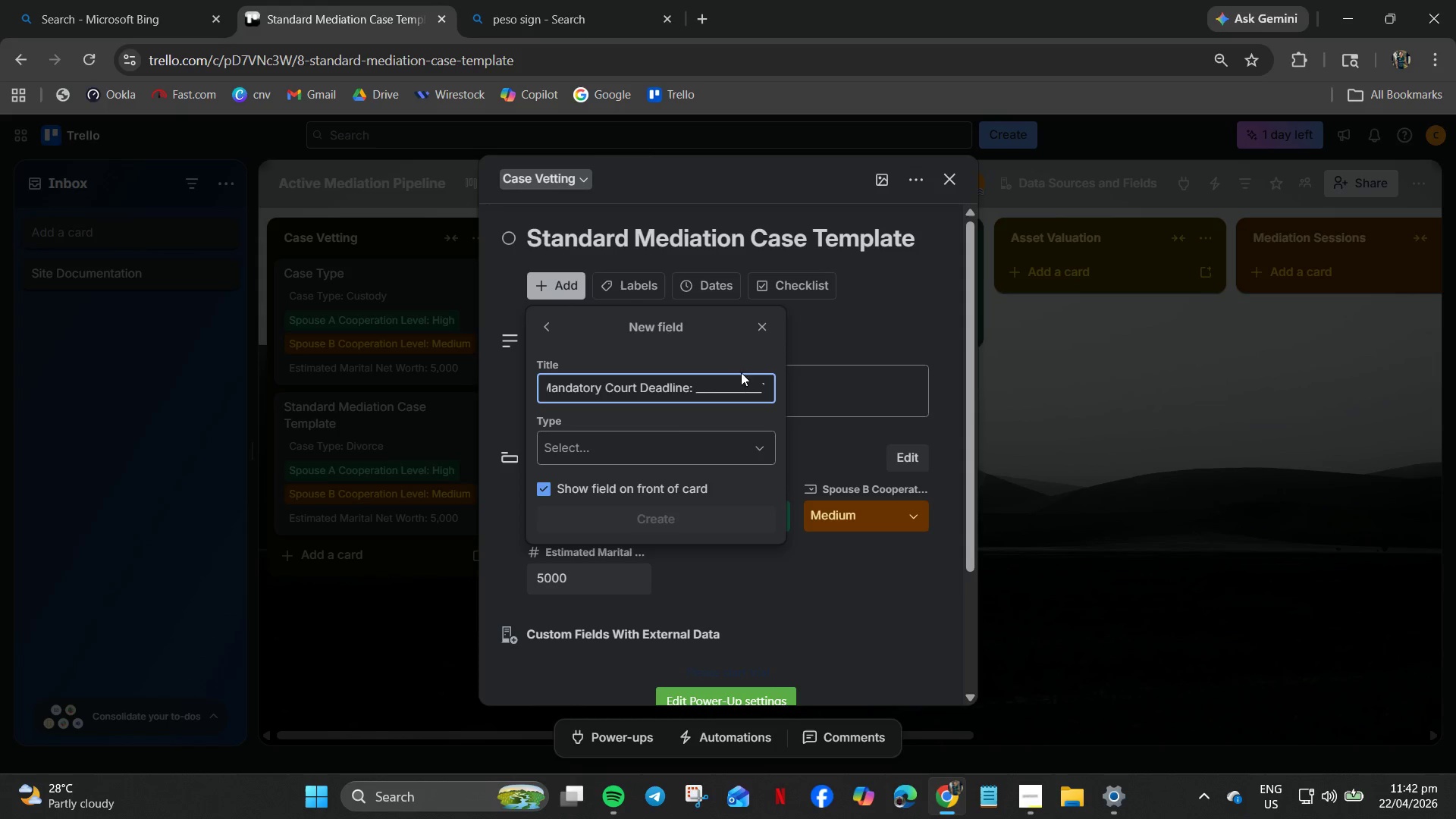 
wait(5.84)
 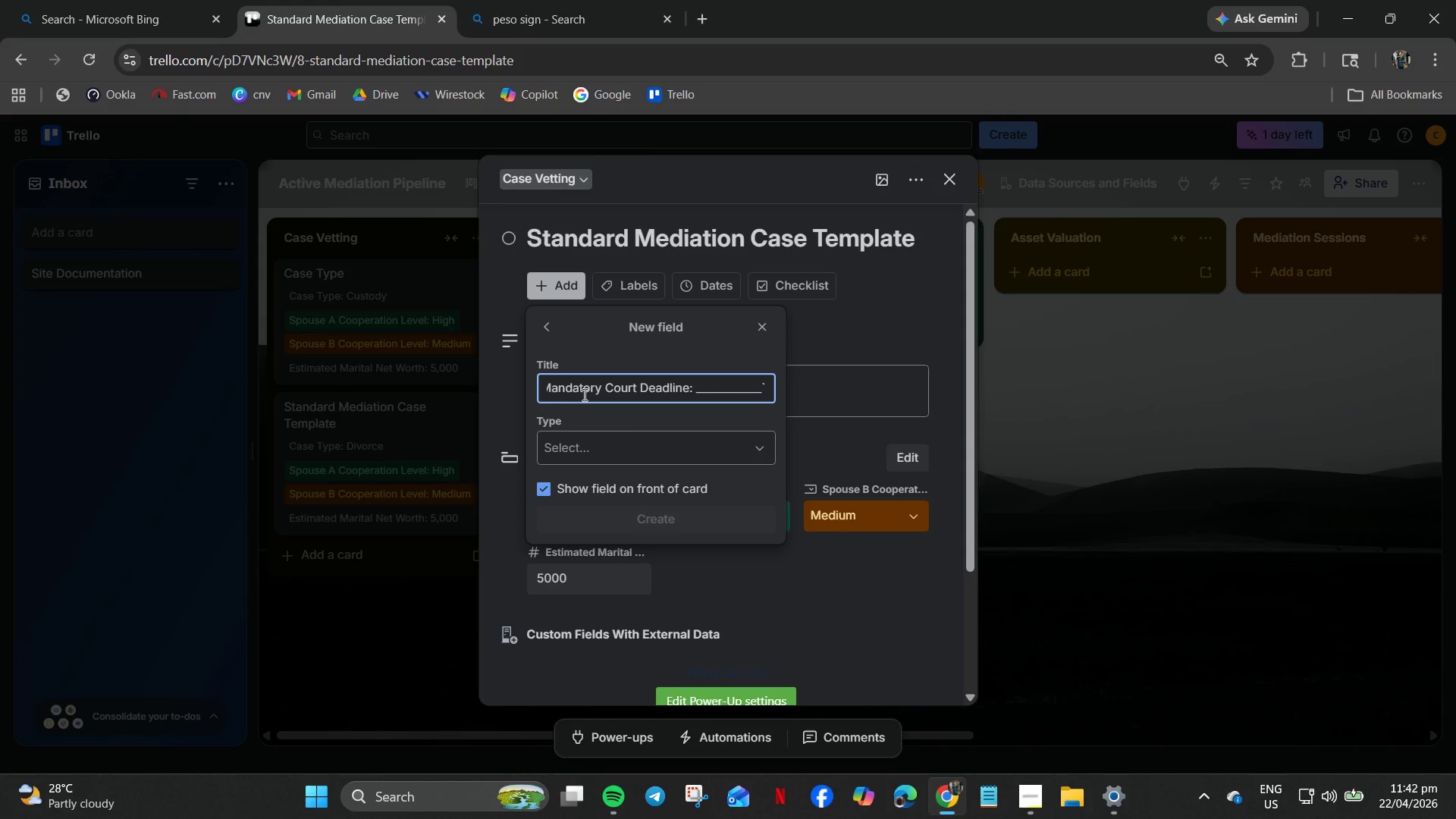 
left_click_drag(start_coordinate=[695, 391], to_coordinate=[886, 421])
 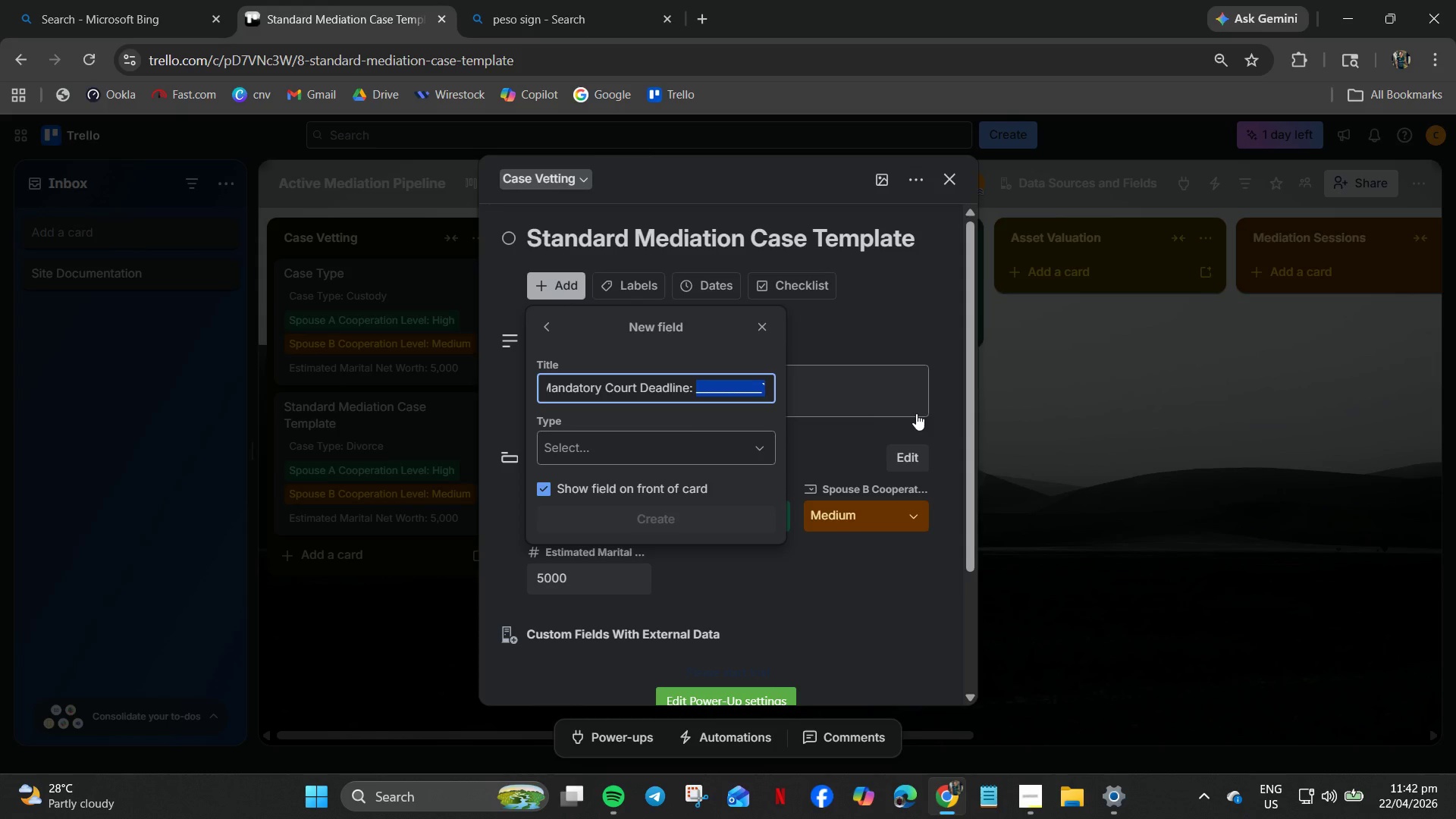 
wait(5.91)
 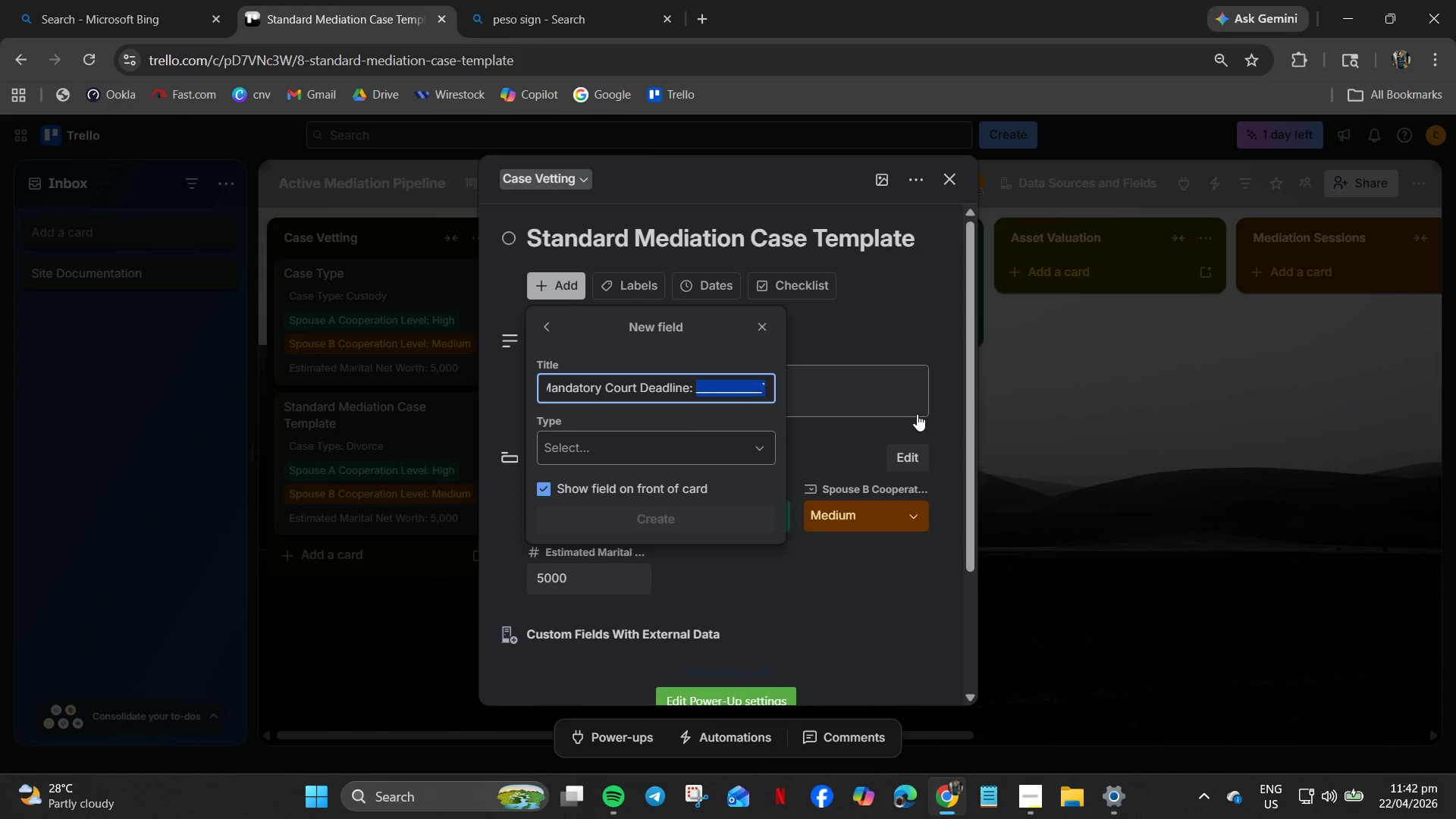 
left_click([620, 450])
 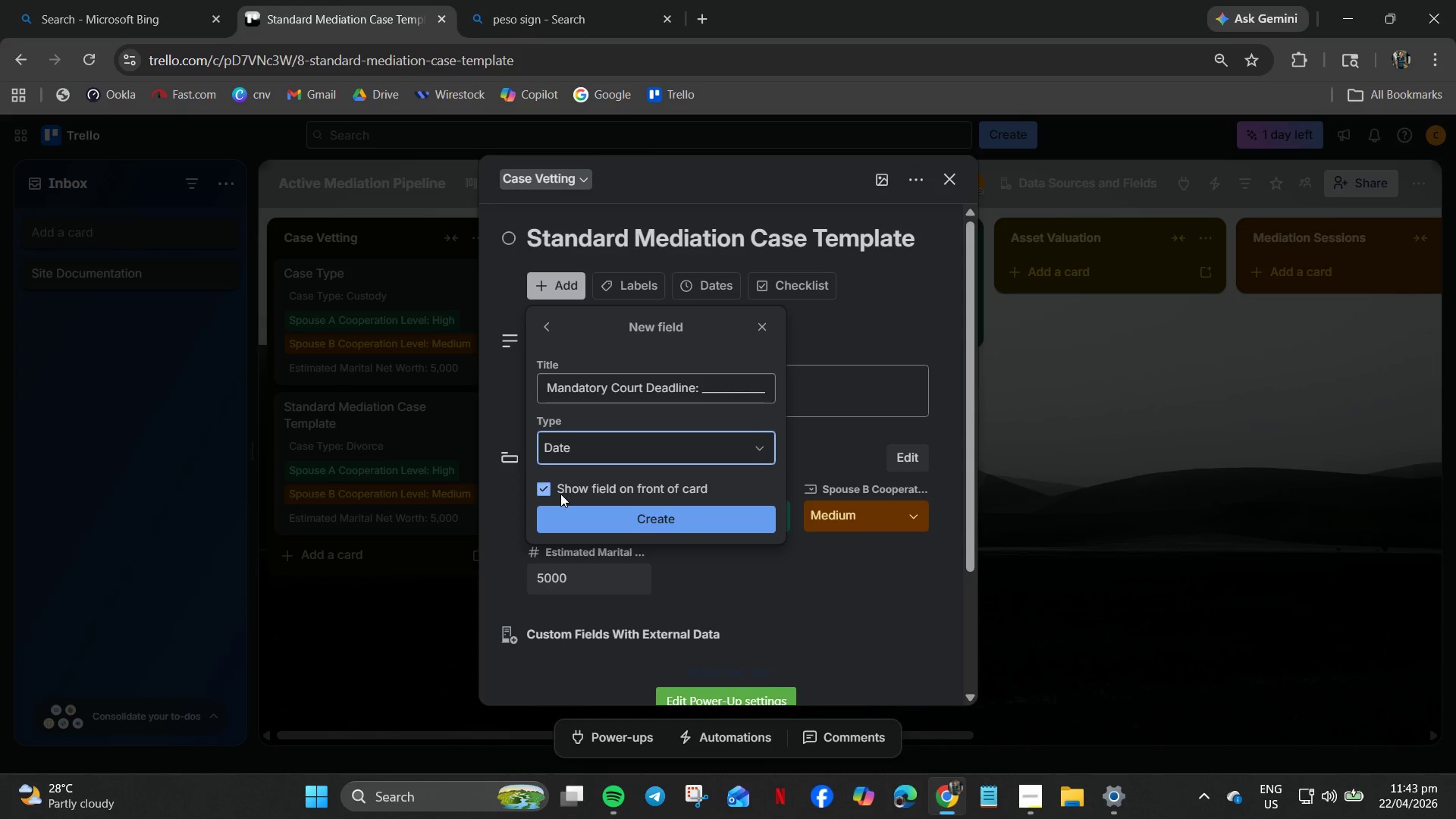 
left_click([665, 520])
 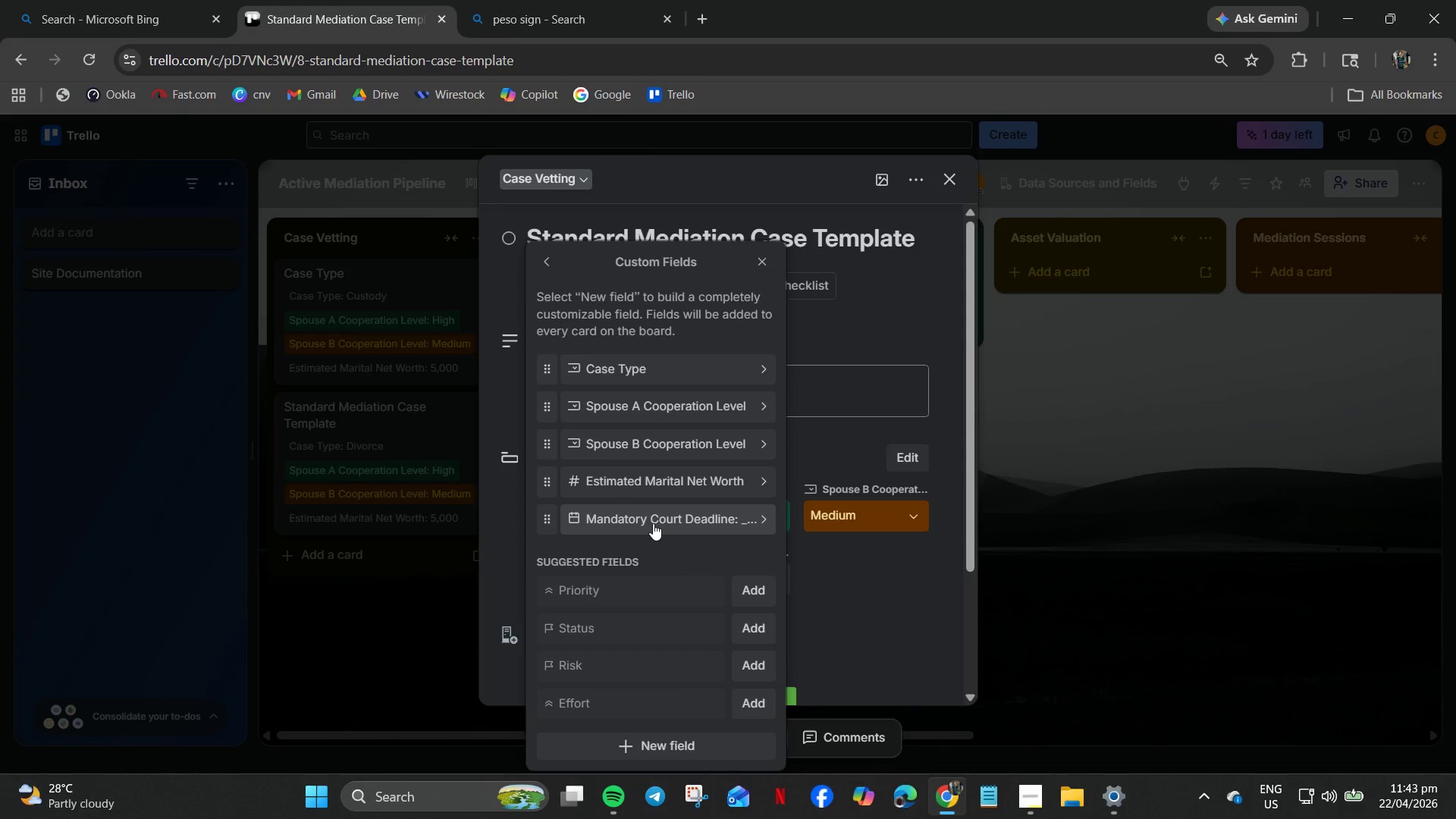 
wait(6.61)
 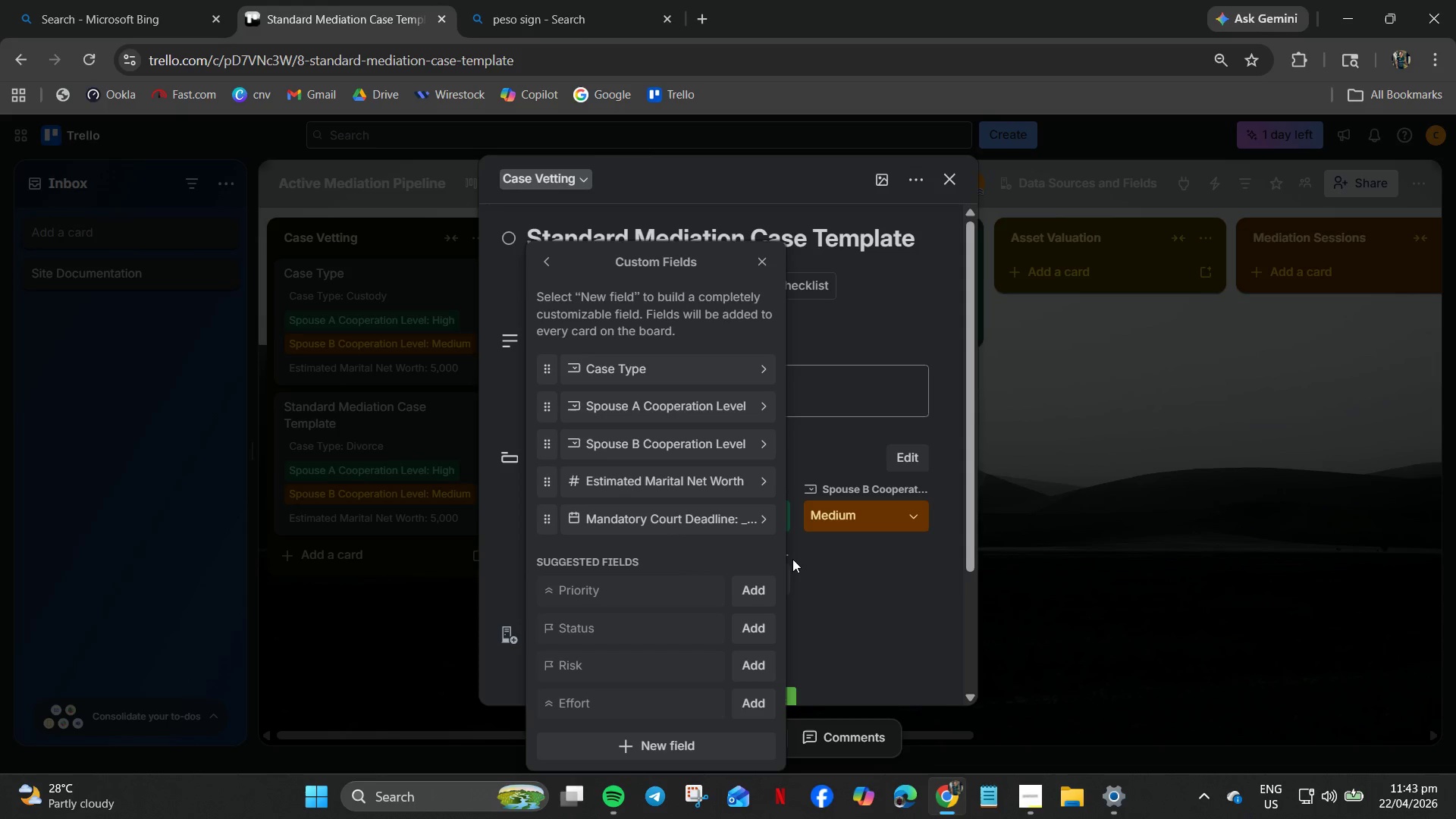 
key(Control+C)
 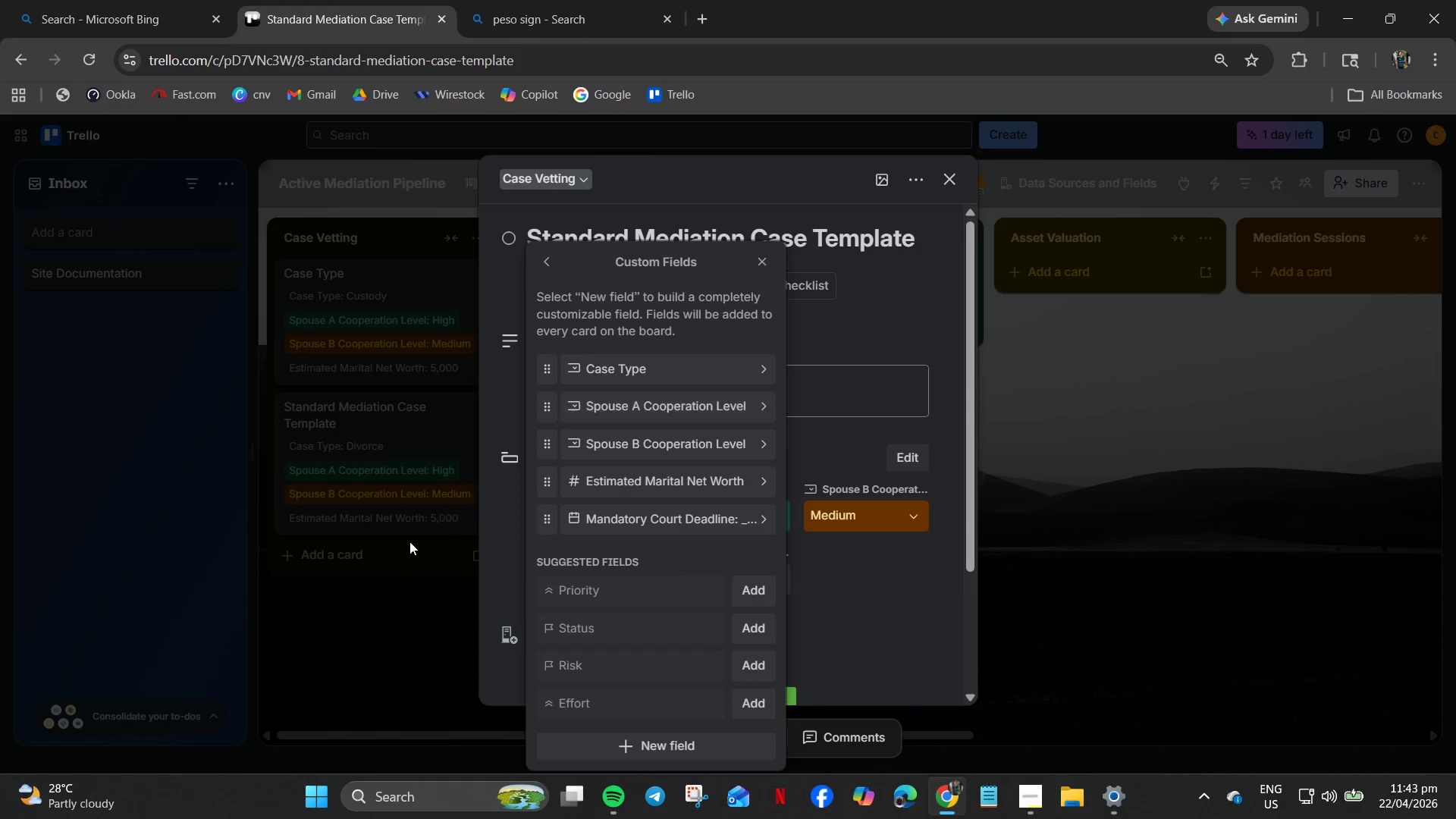 
left_click([413, 535])
 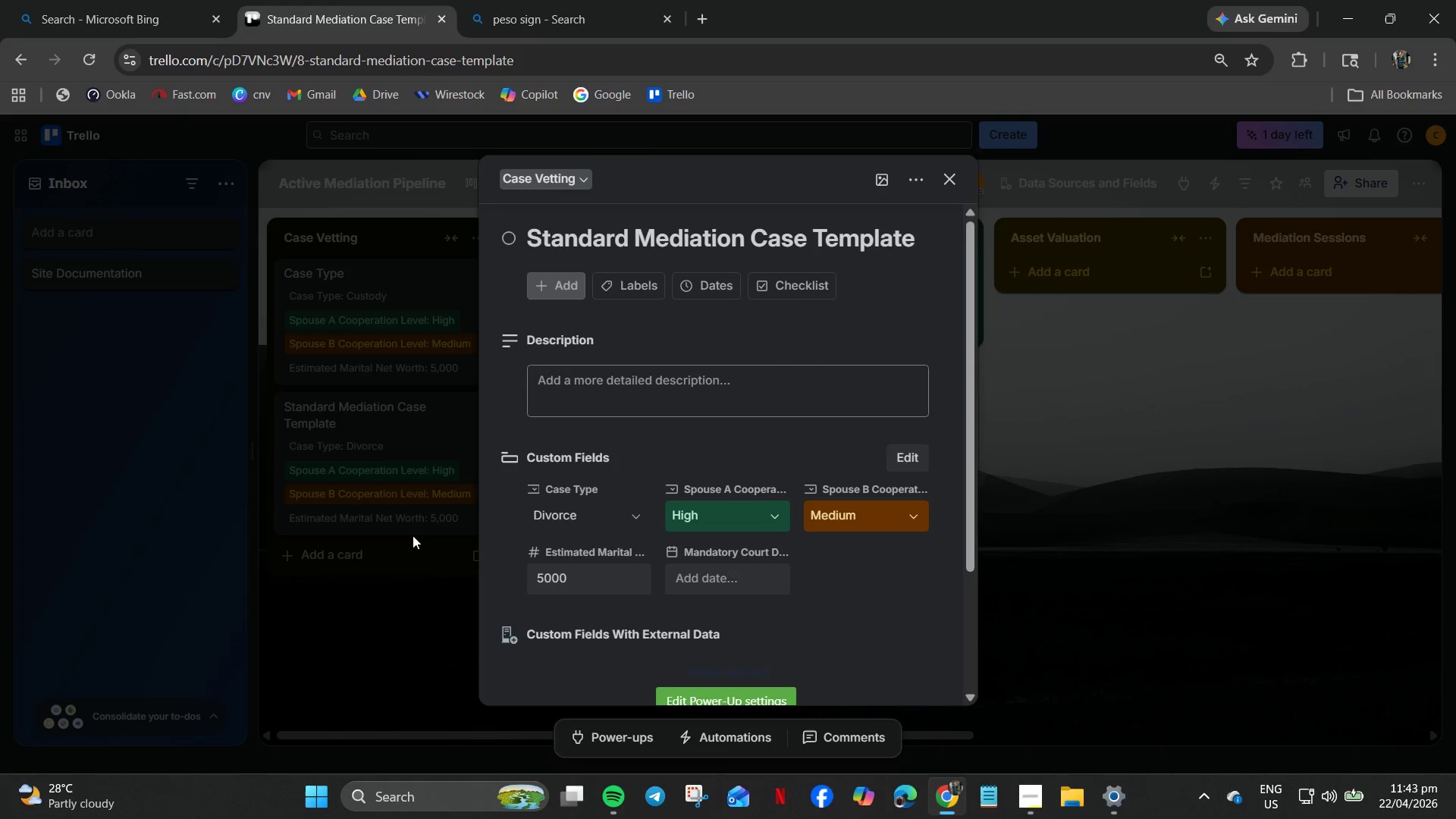 
hold_key(key=ControlLeft, duration=2.31)
 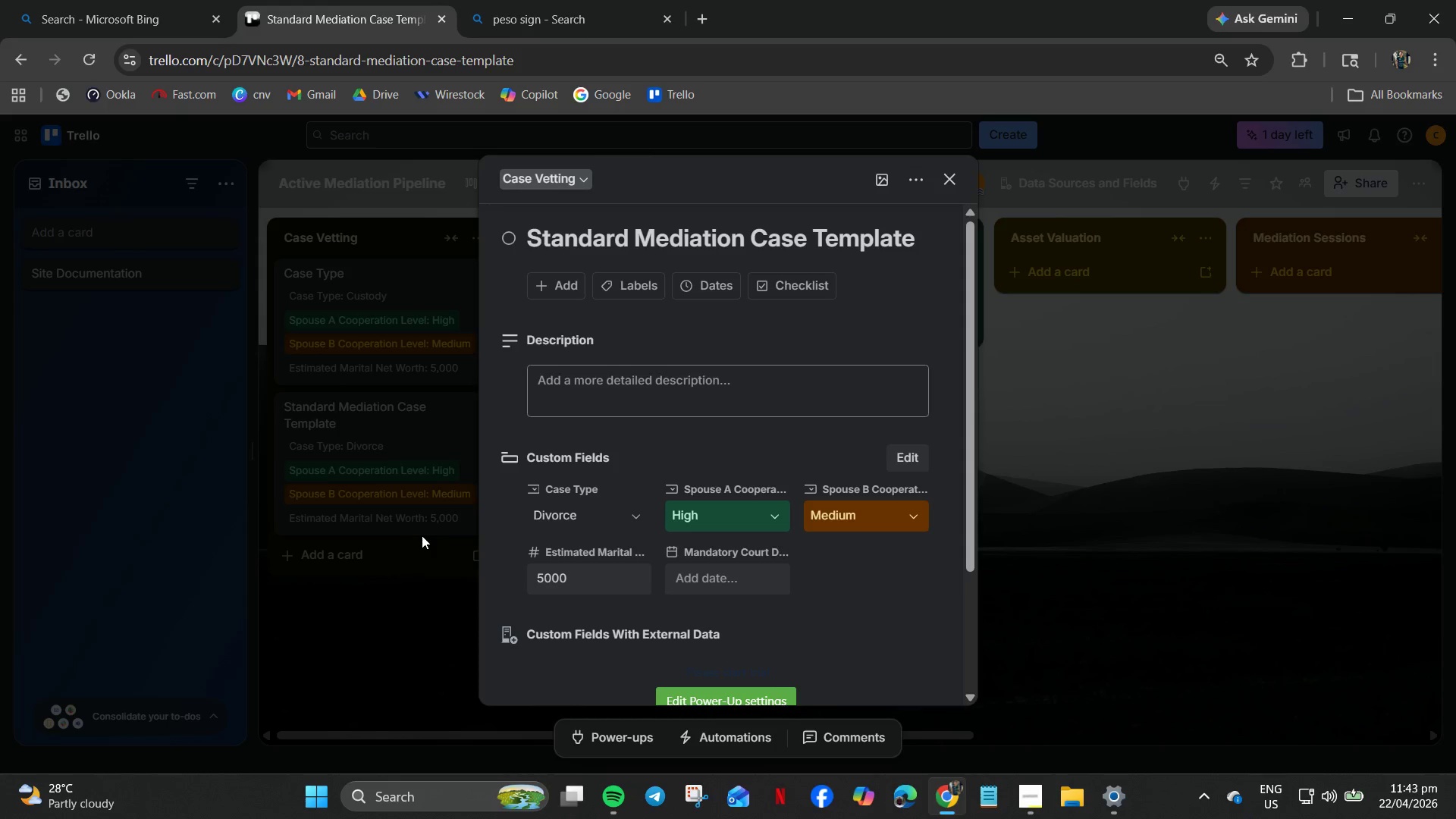 
key(V)
 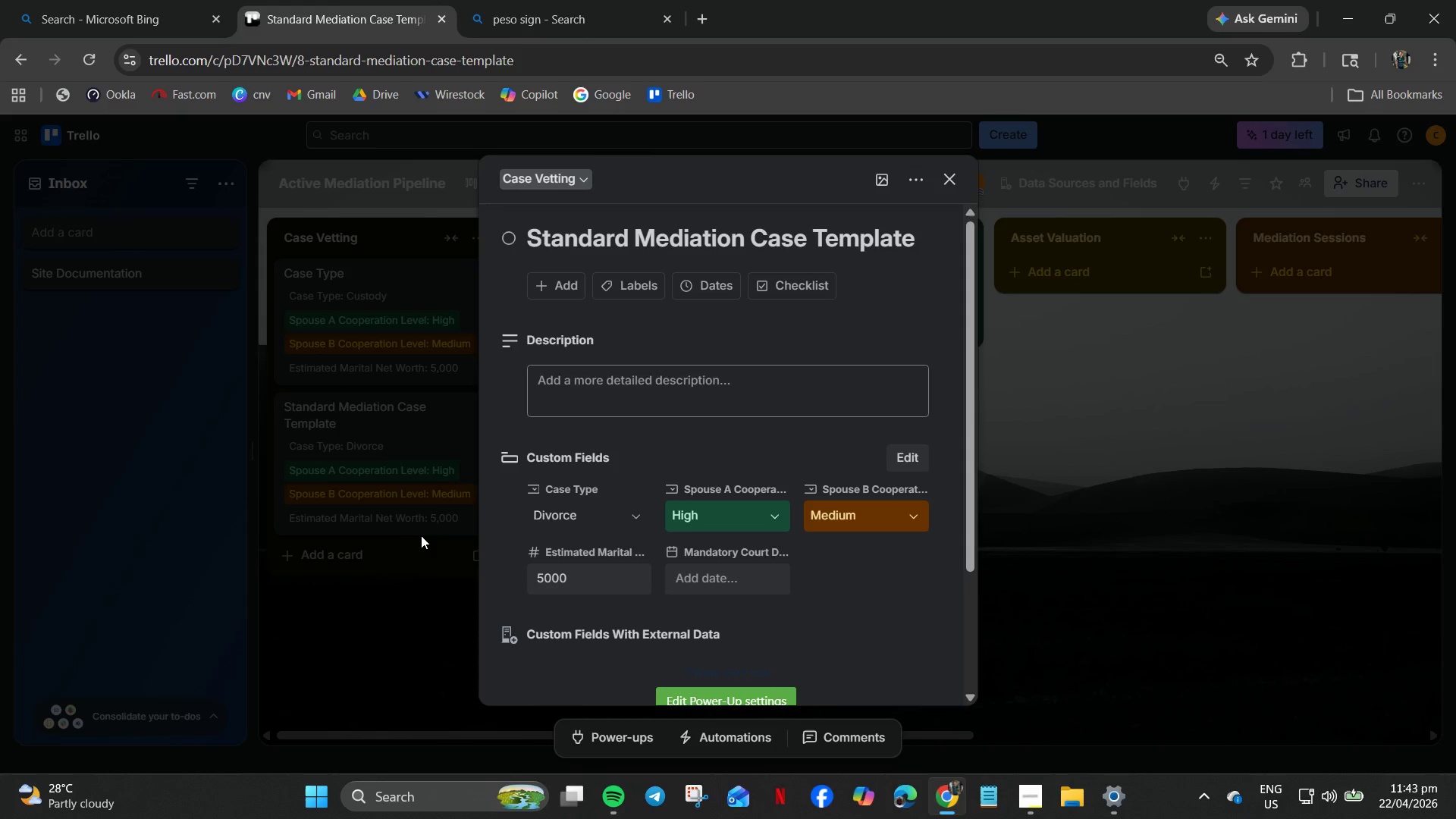 
key(Control+V)
 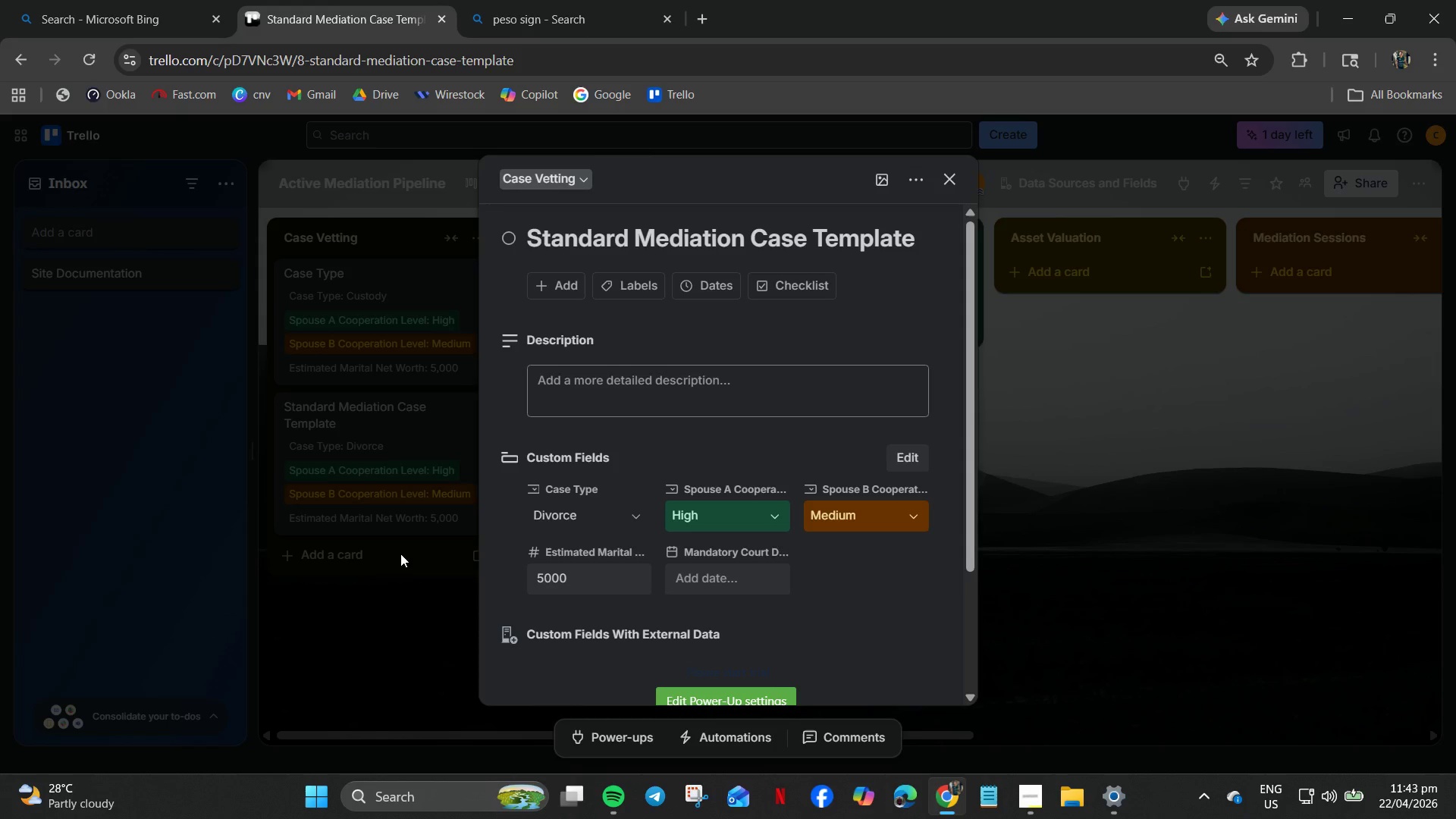 
wait(18.08)
 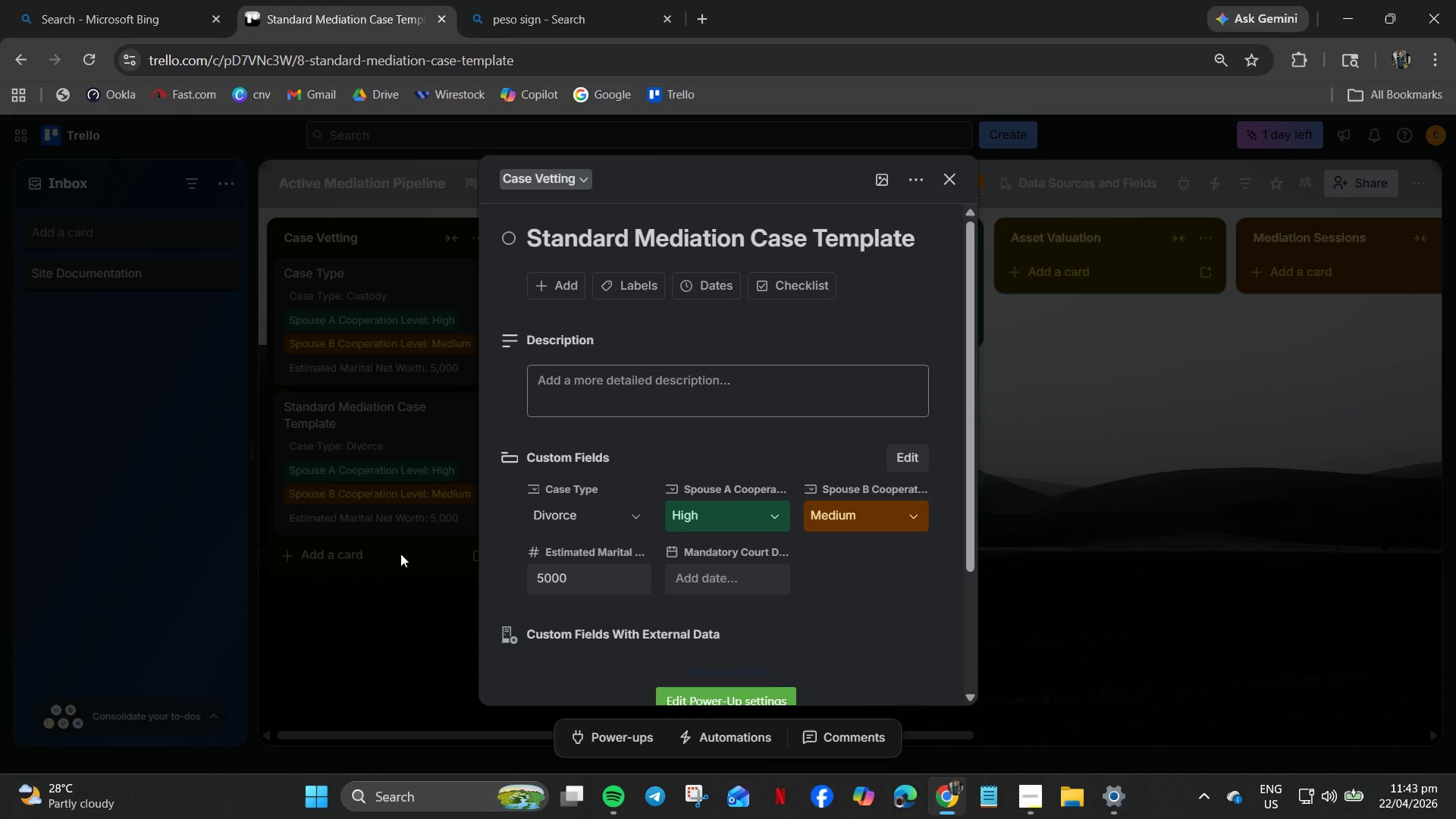 
mouse_move([342, 676])
 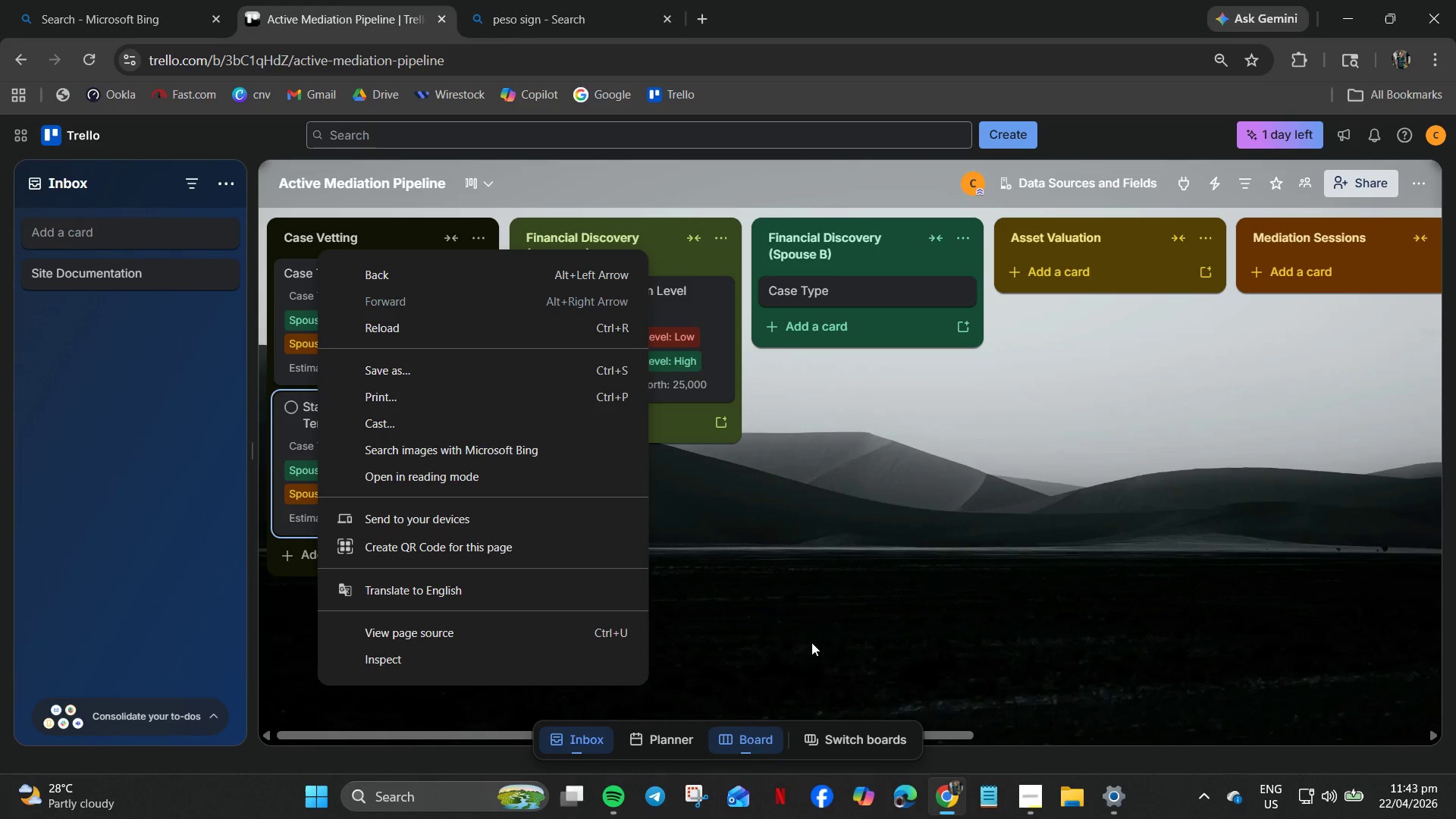 
left_click([827, 629])
 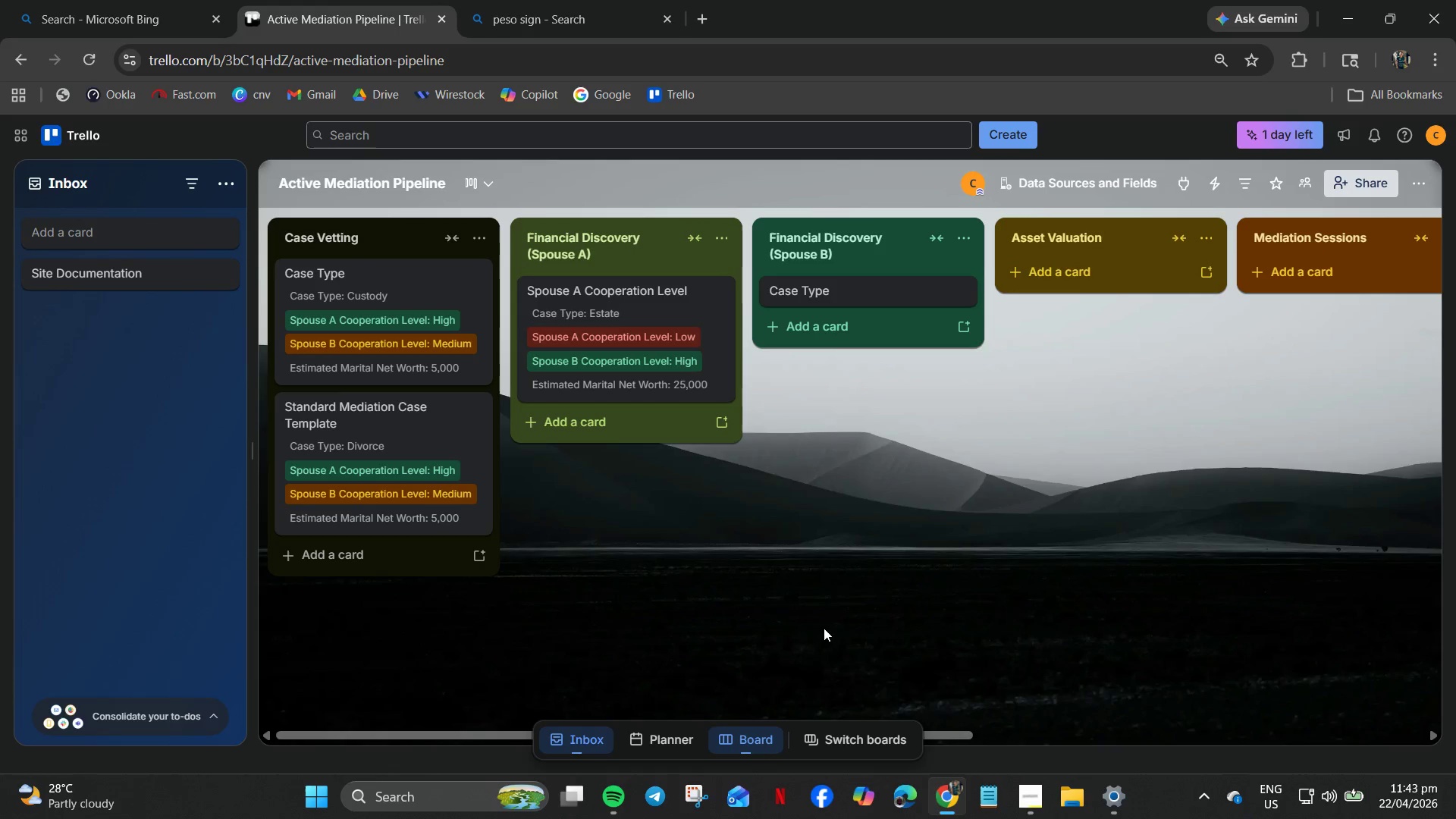 
left_click([819, 628])
 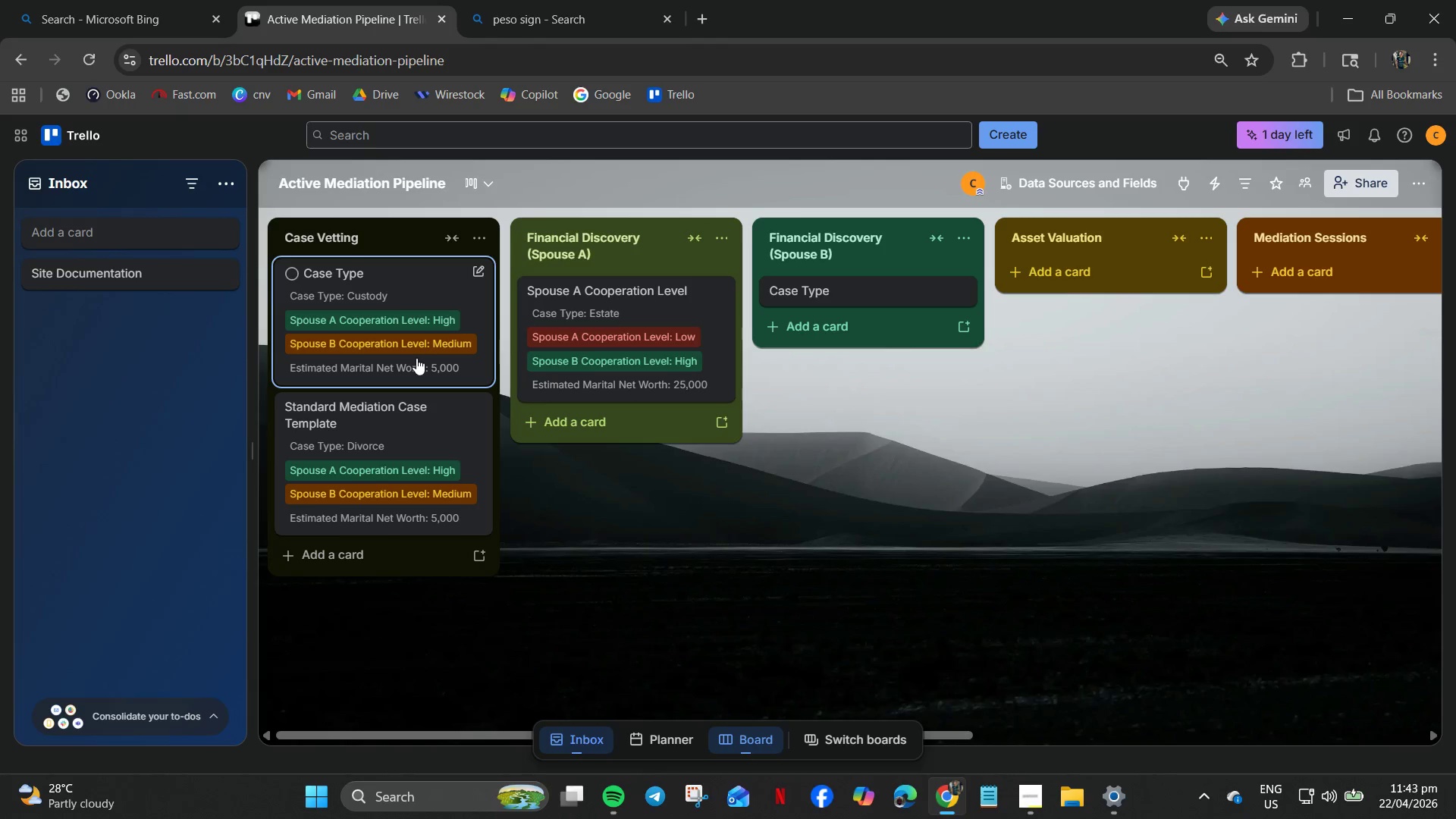 
wait(8.0)
 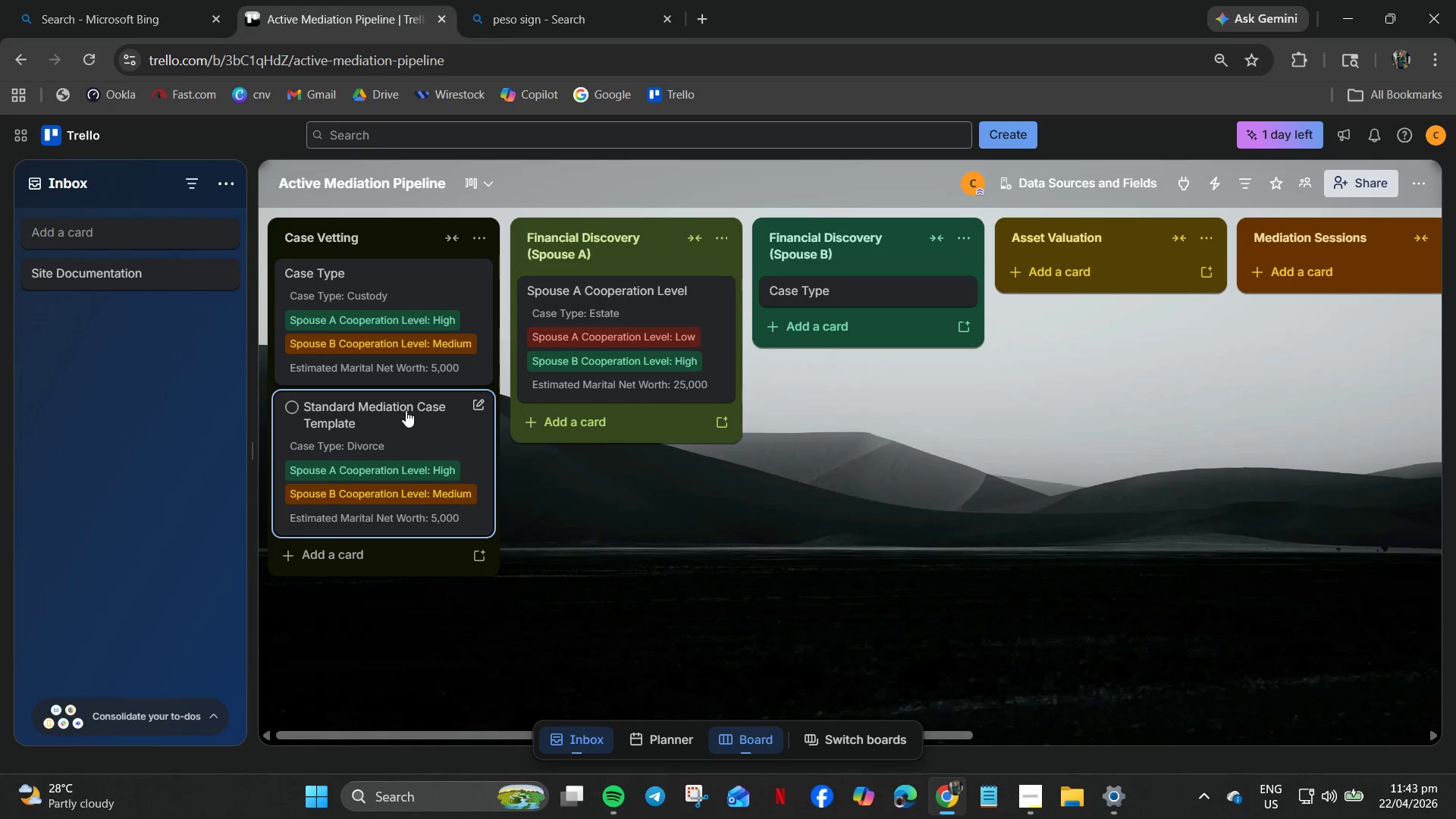 
left_click([712, 579])
 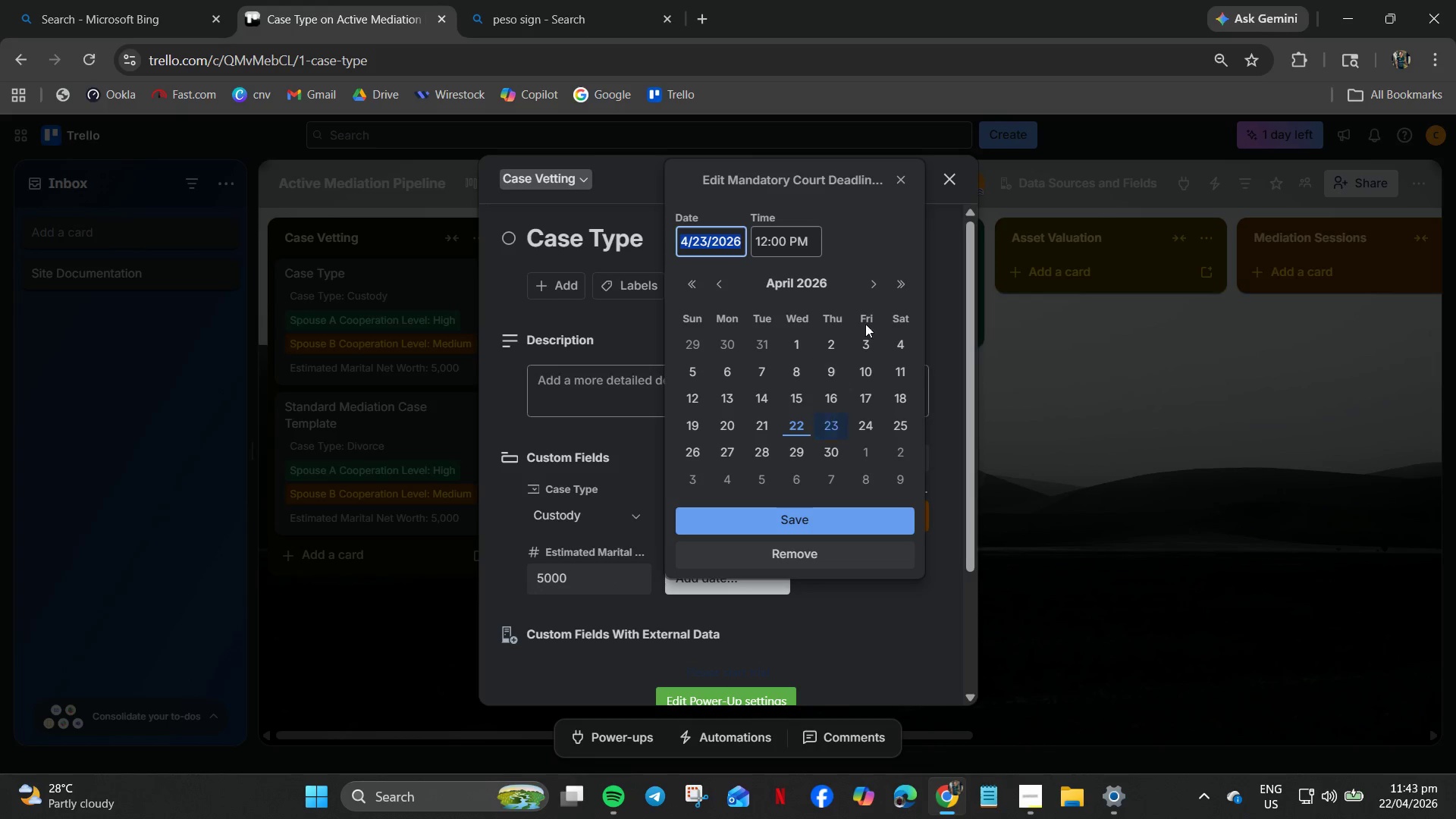 
left_click([874, 283])
 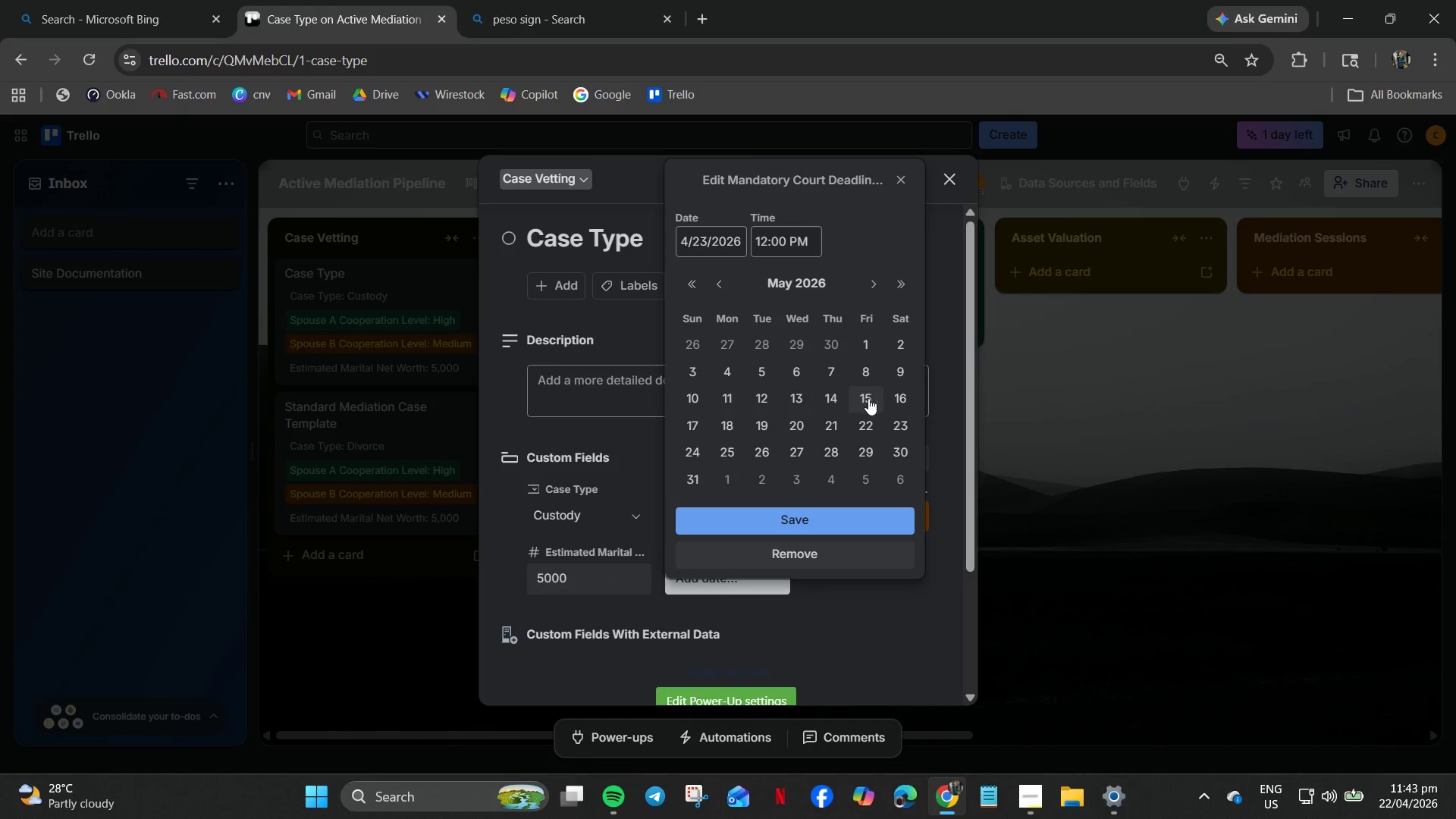 
left_click([809, 516])
 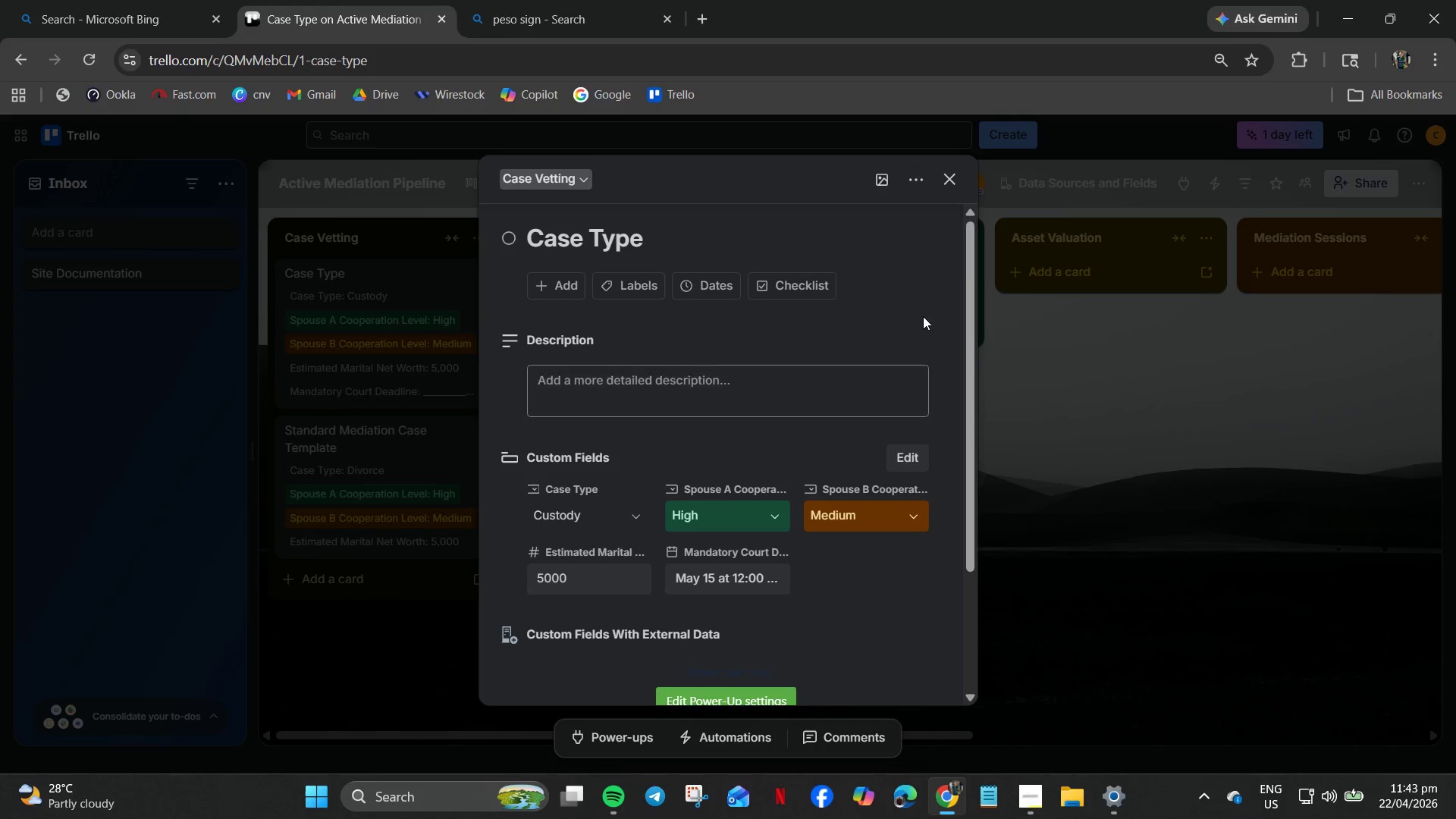 
left_click([945, 181])
 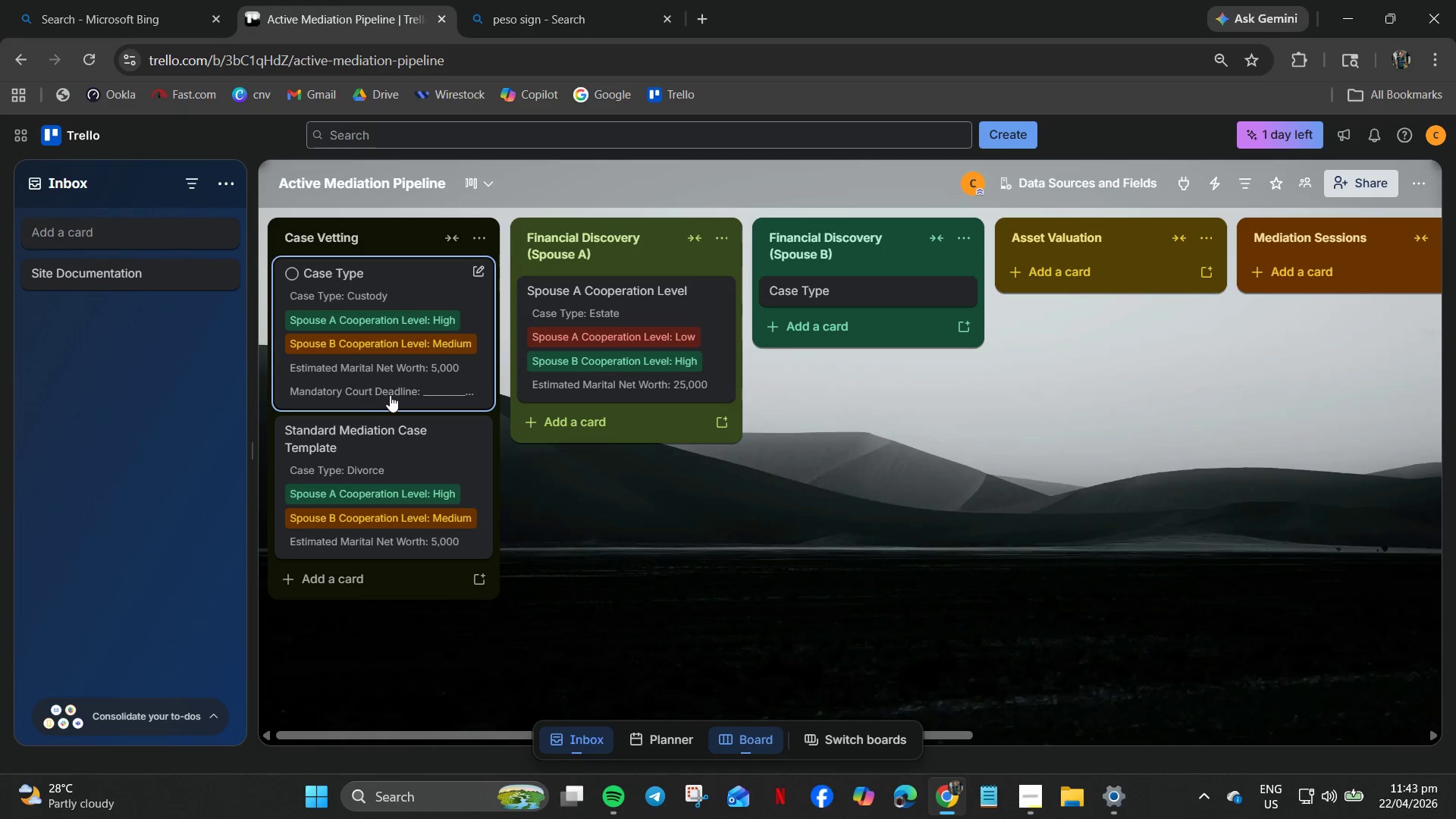 
wait(8.05)
 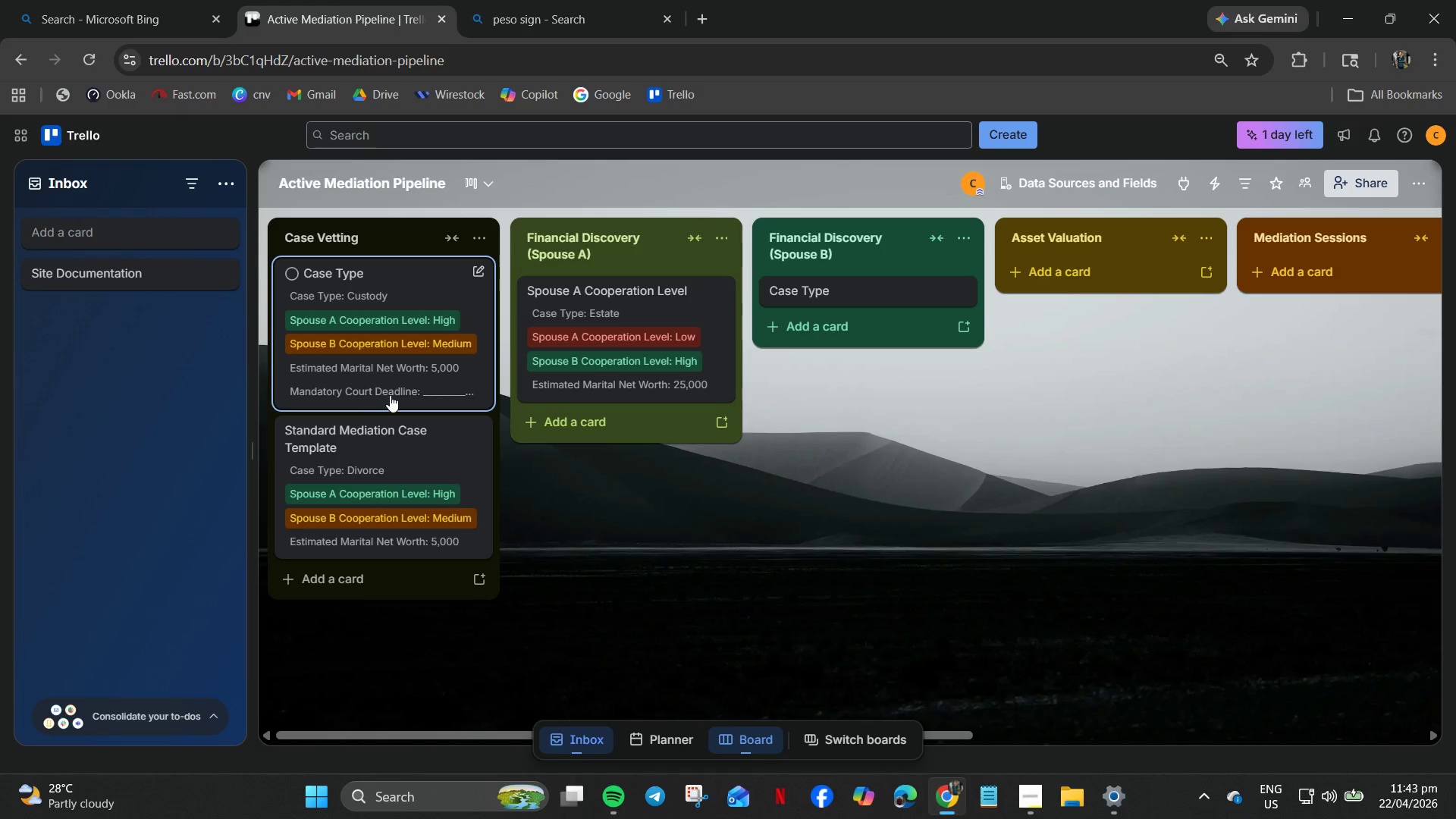 
left_click([387, 544])
 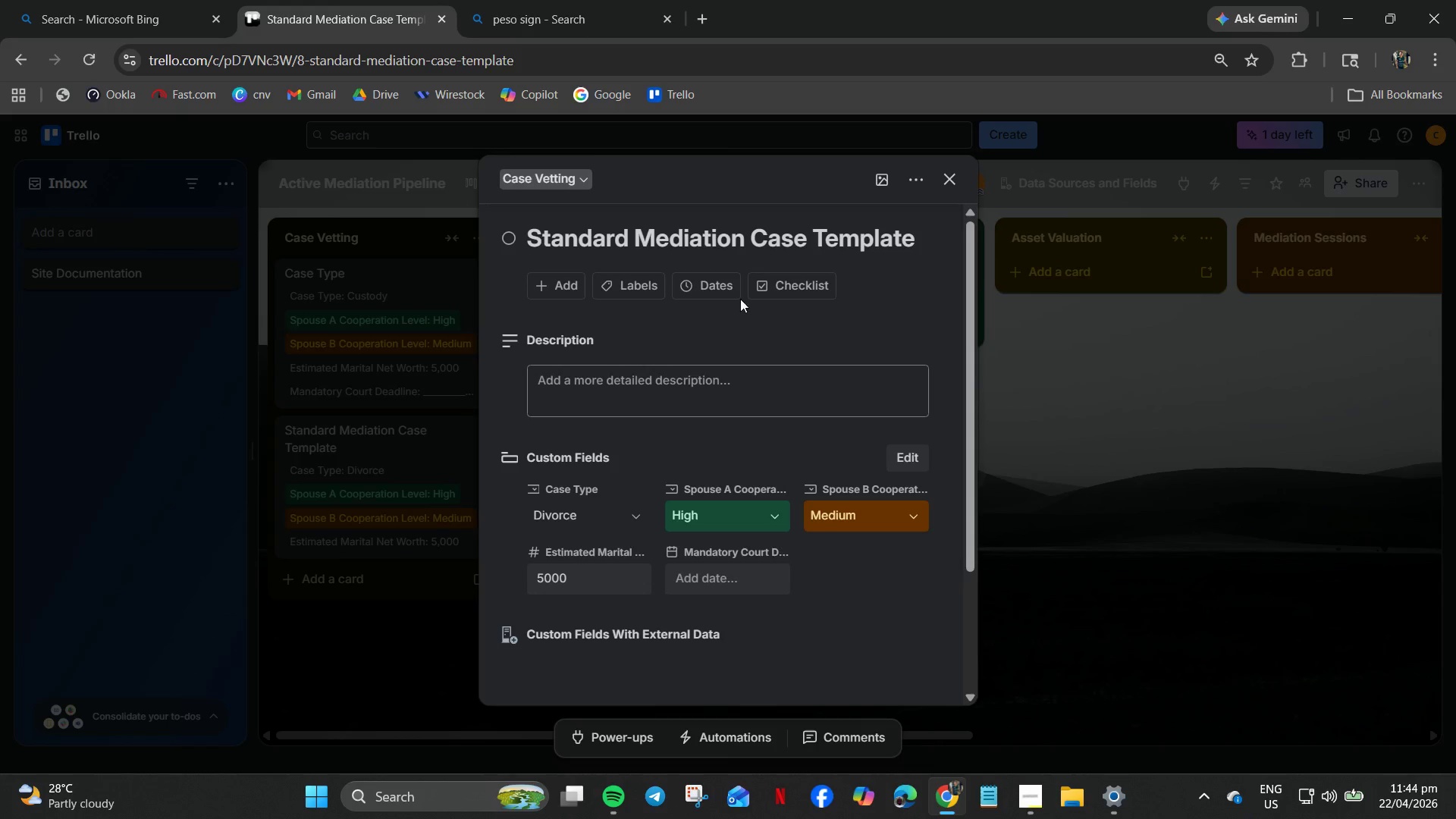 
left_click([704, 290])
 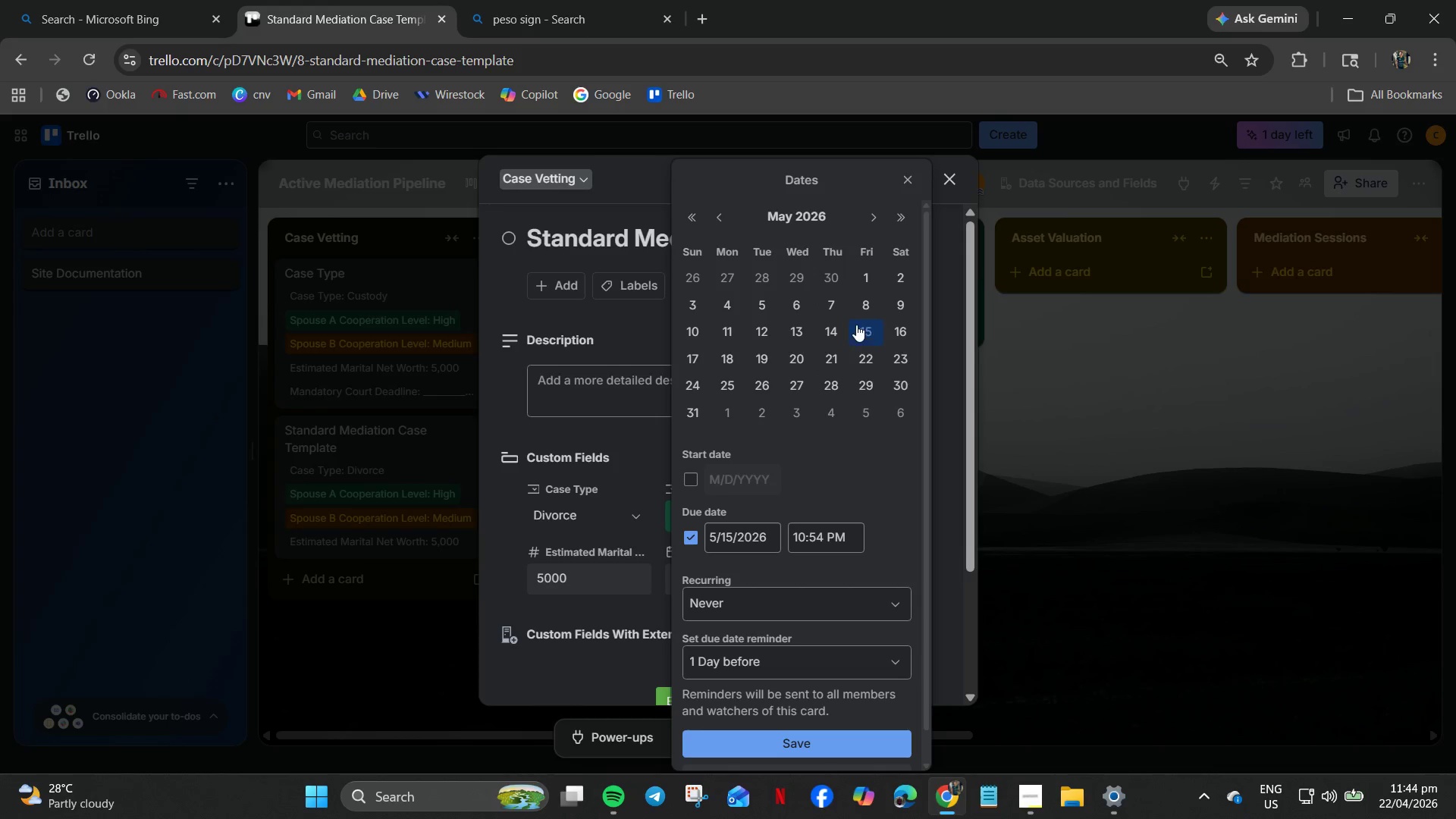 
wait(19.62)
 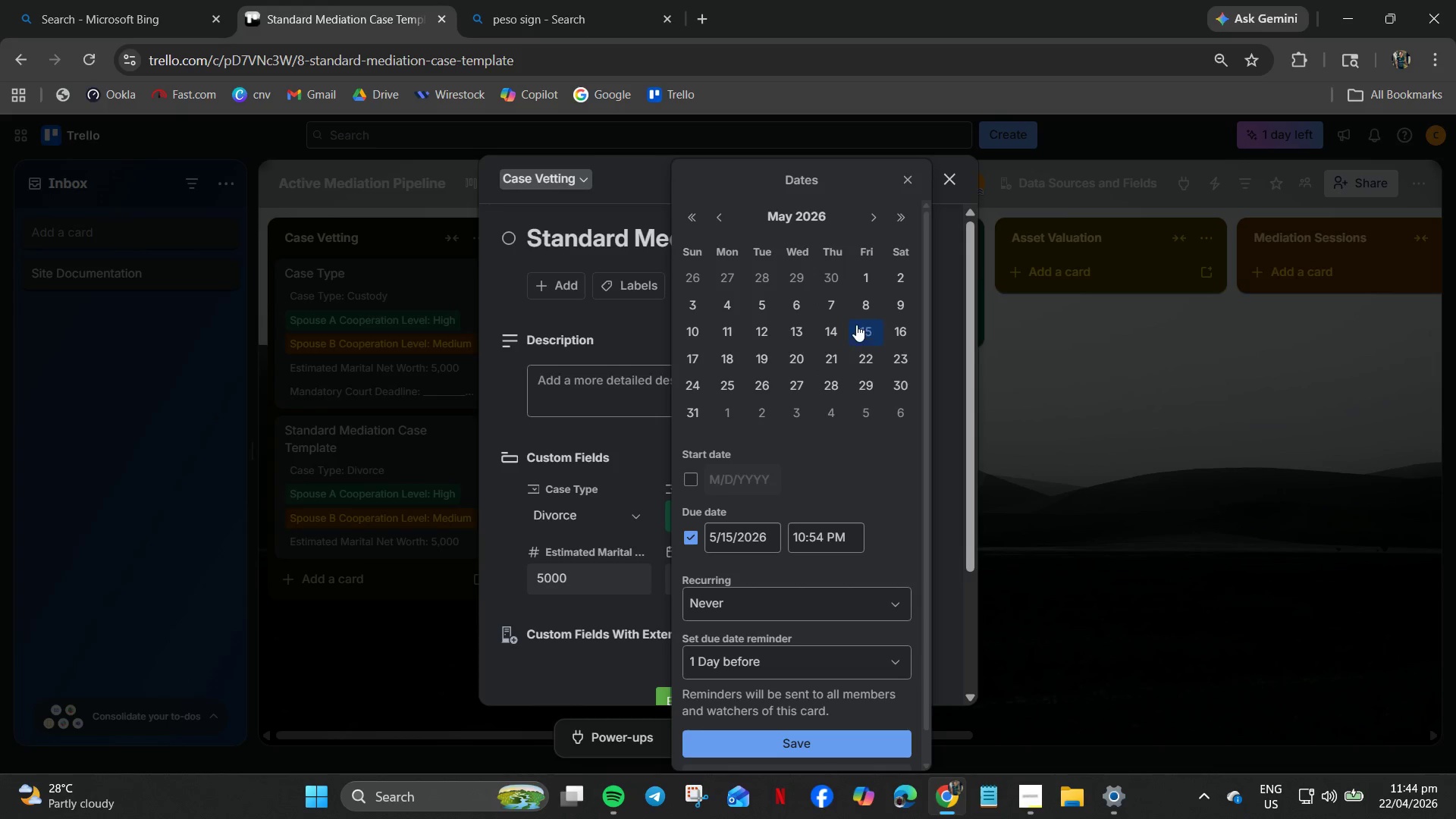 
left_click([603, 331])
 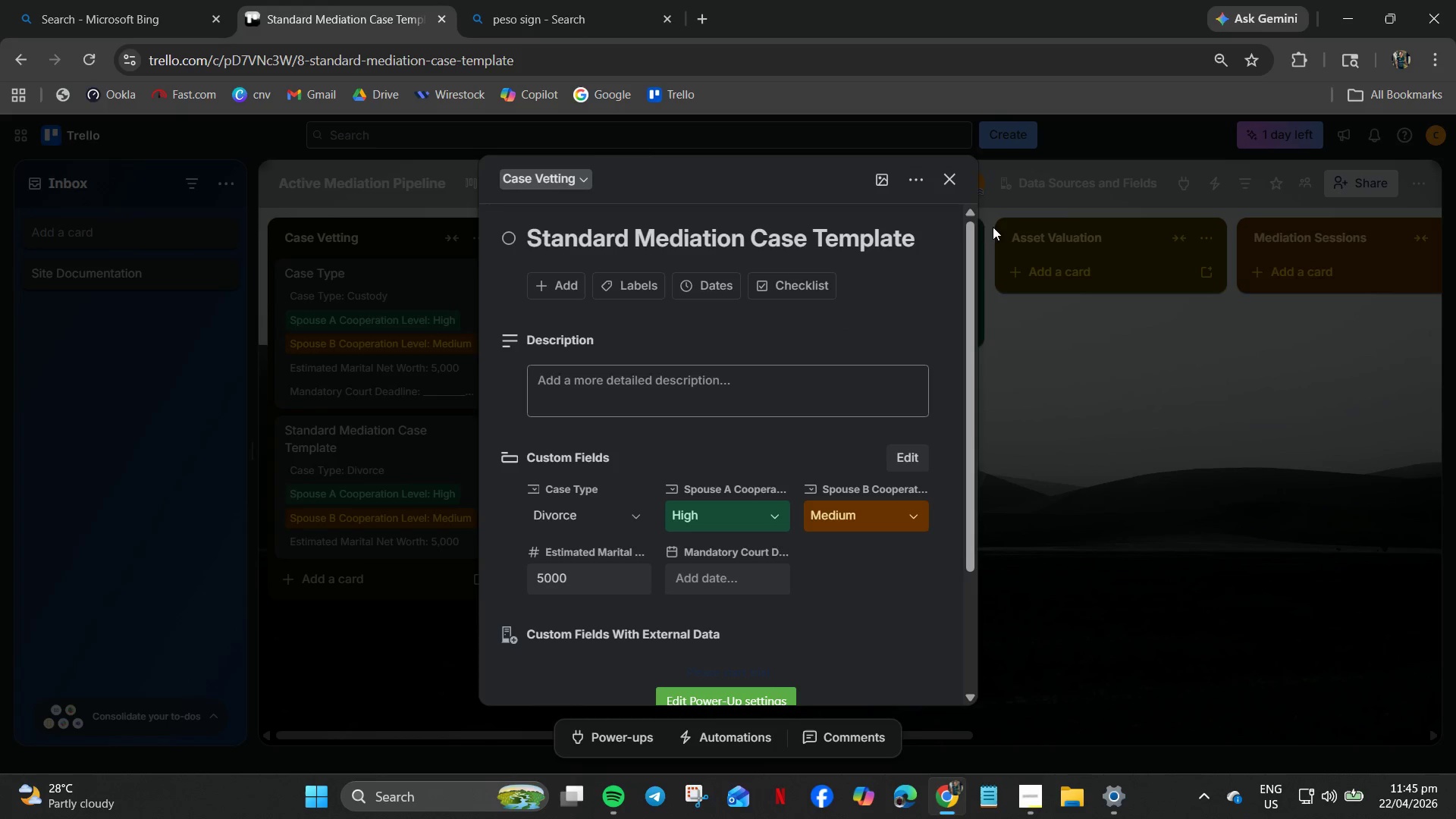 
wait(57.53)
 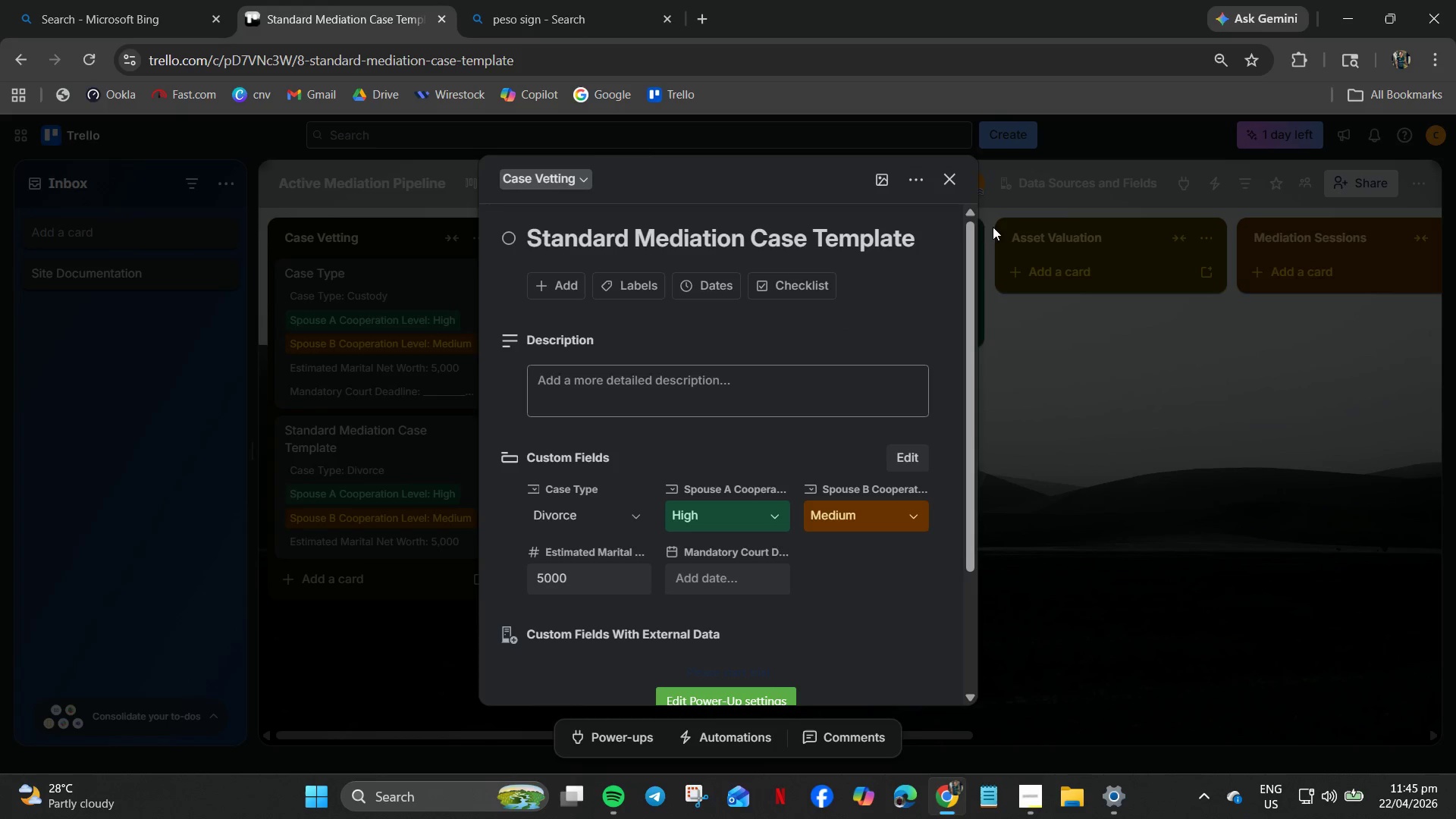 
left_click([953, 187])
 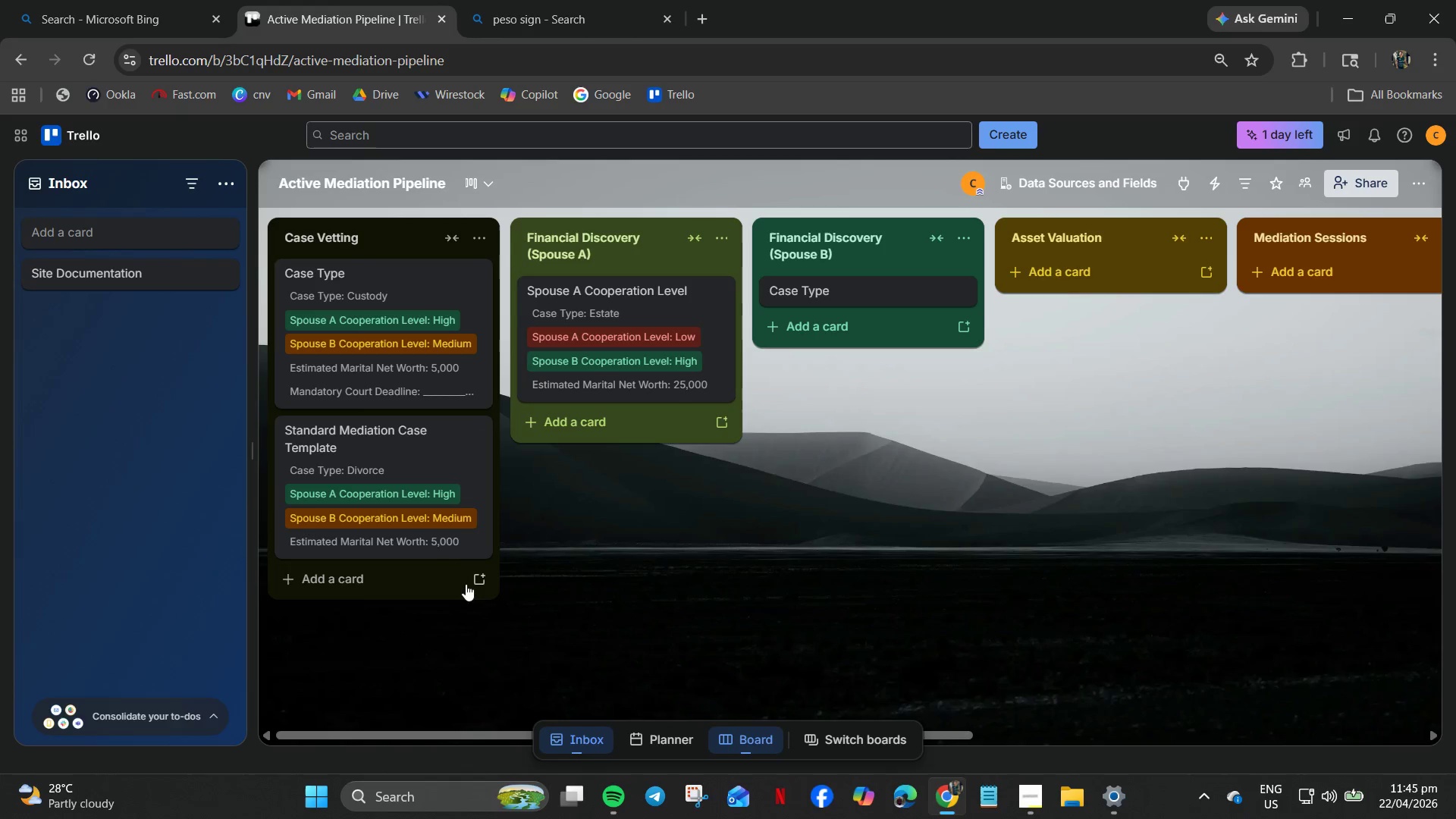 
mouse_move([383, 455])
 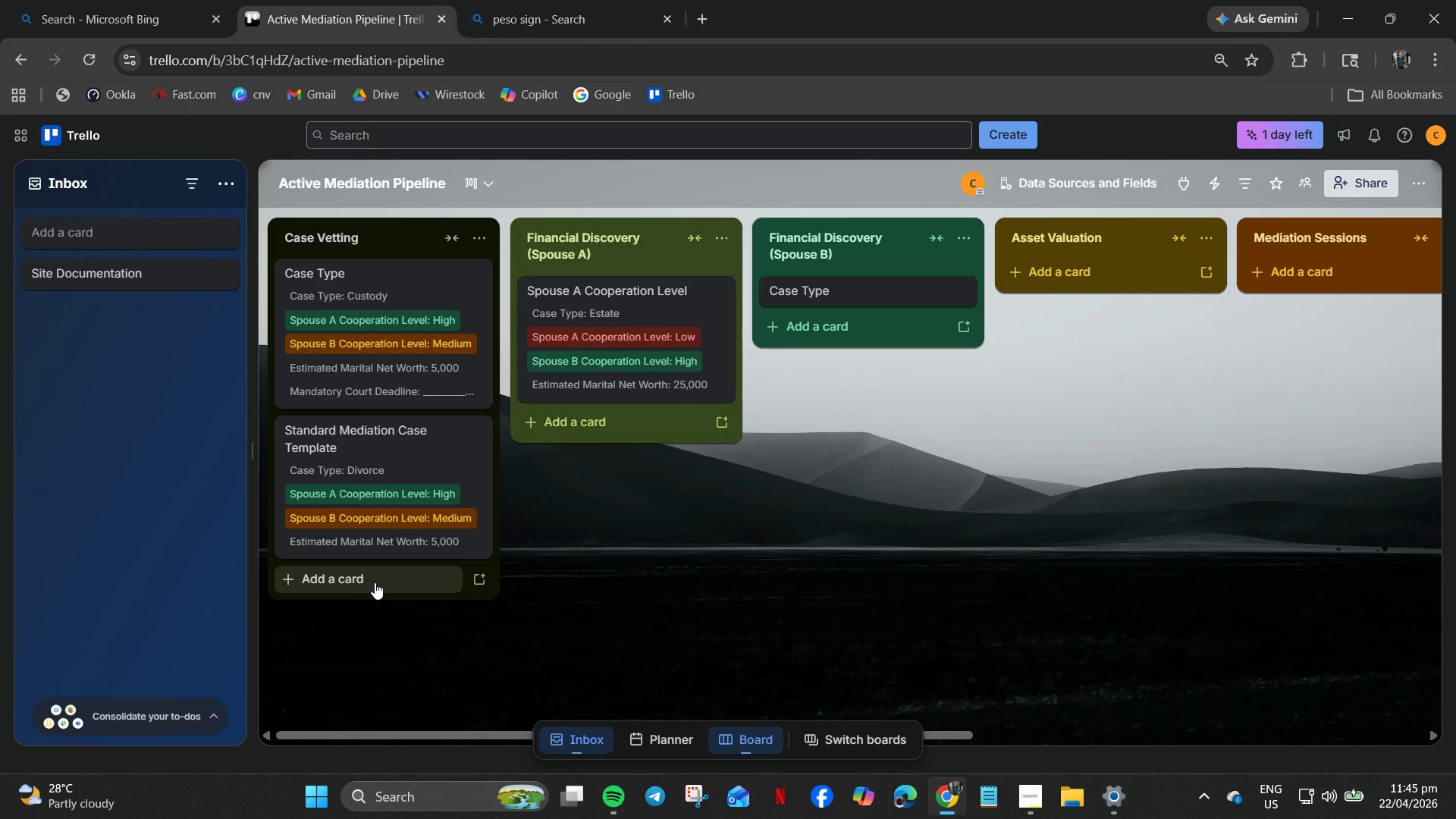 
wait(10.88)
 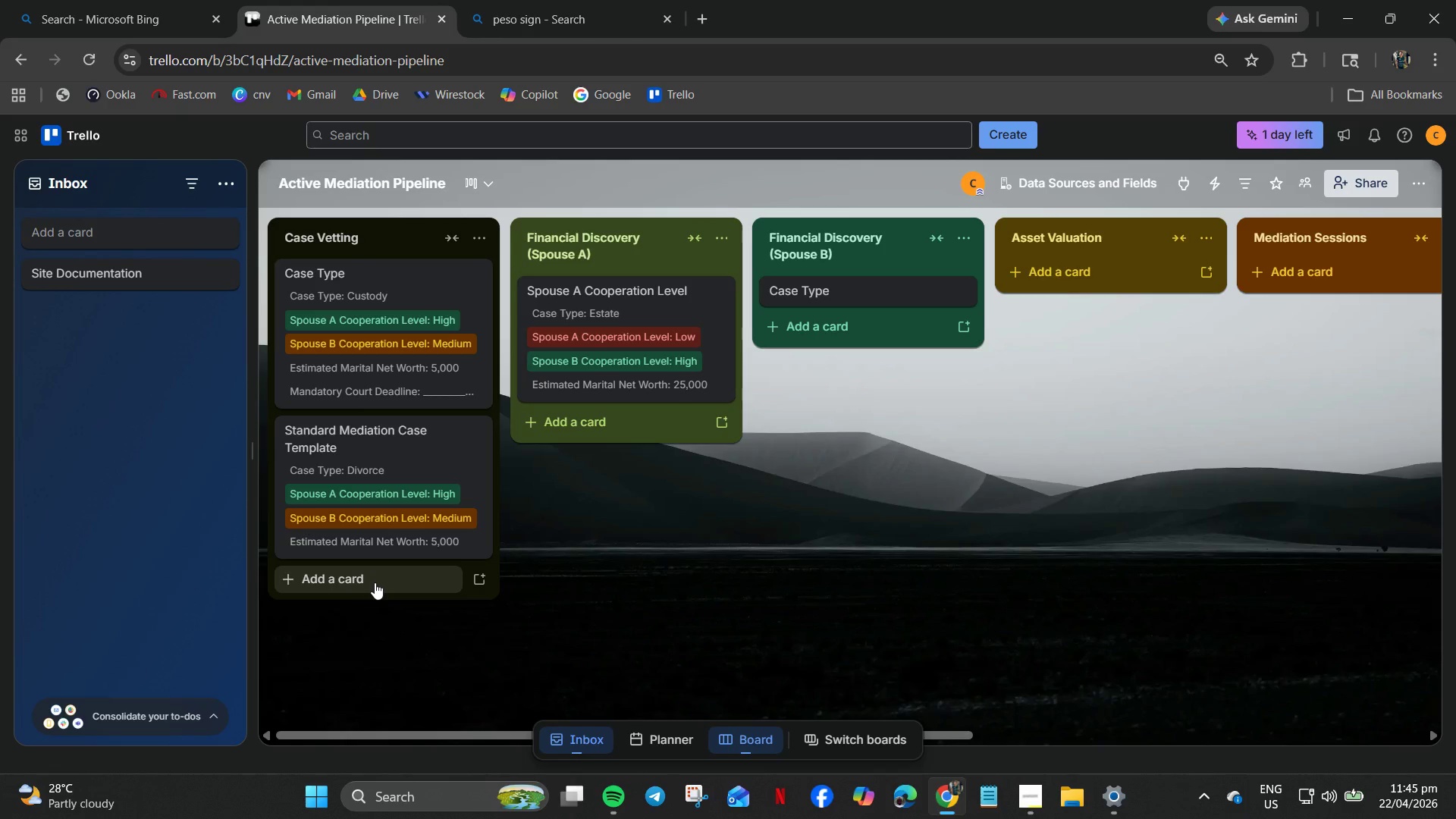 
left_click([375, 582])
 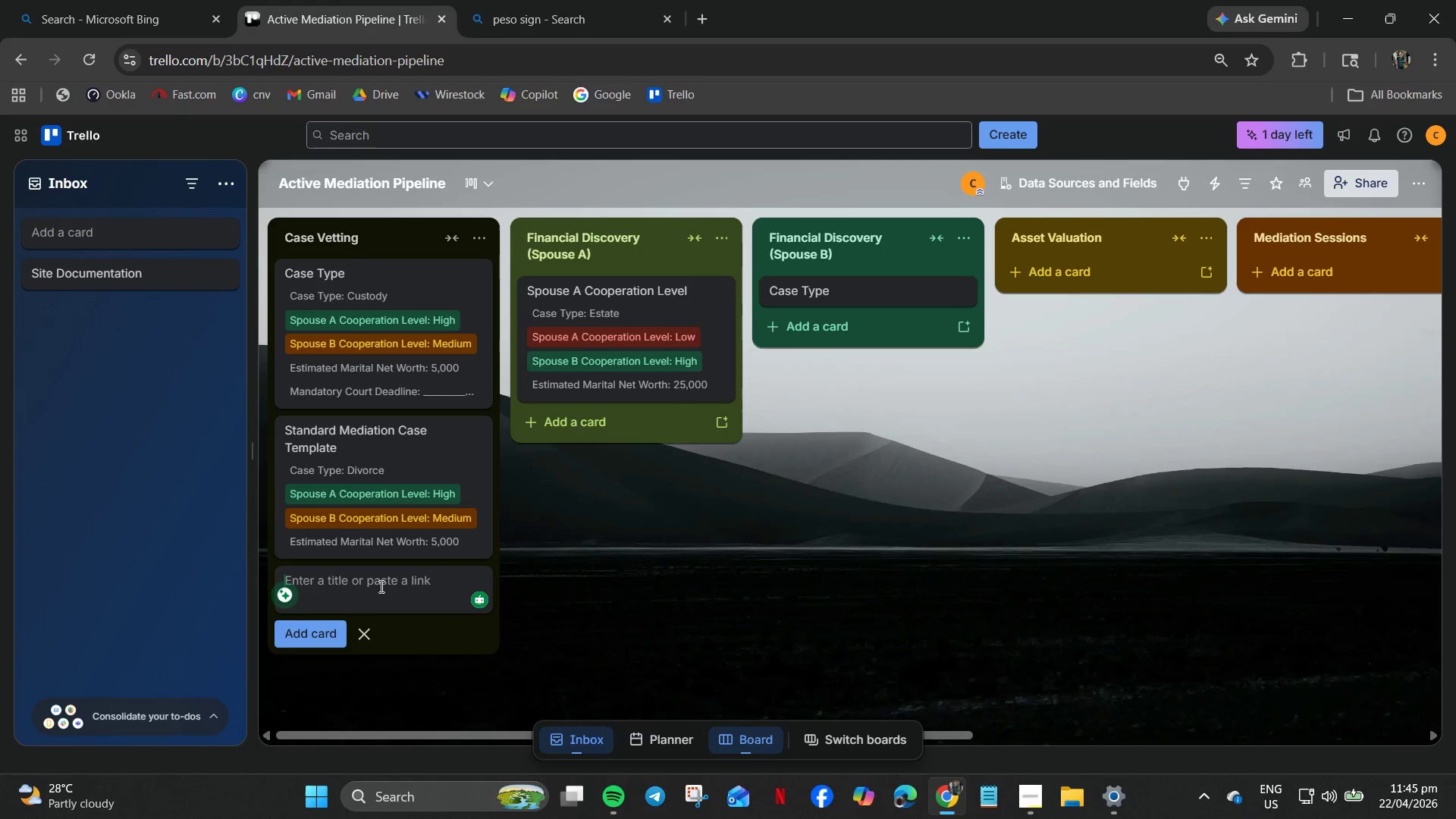 
left_click([331, 640])
 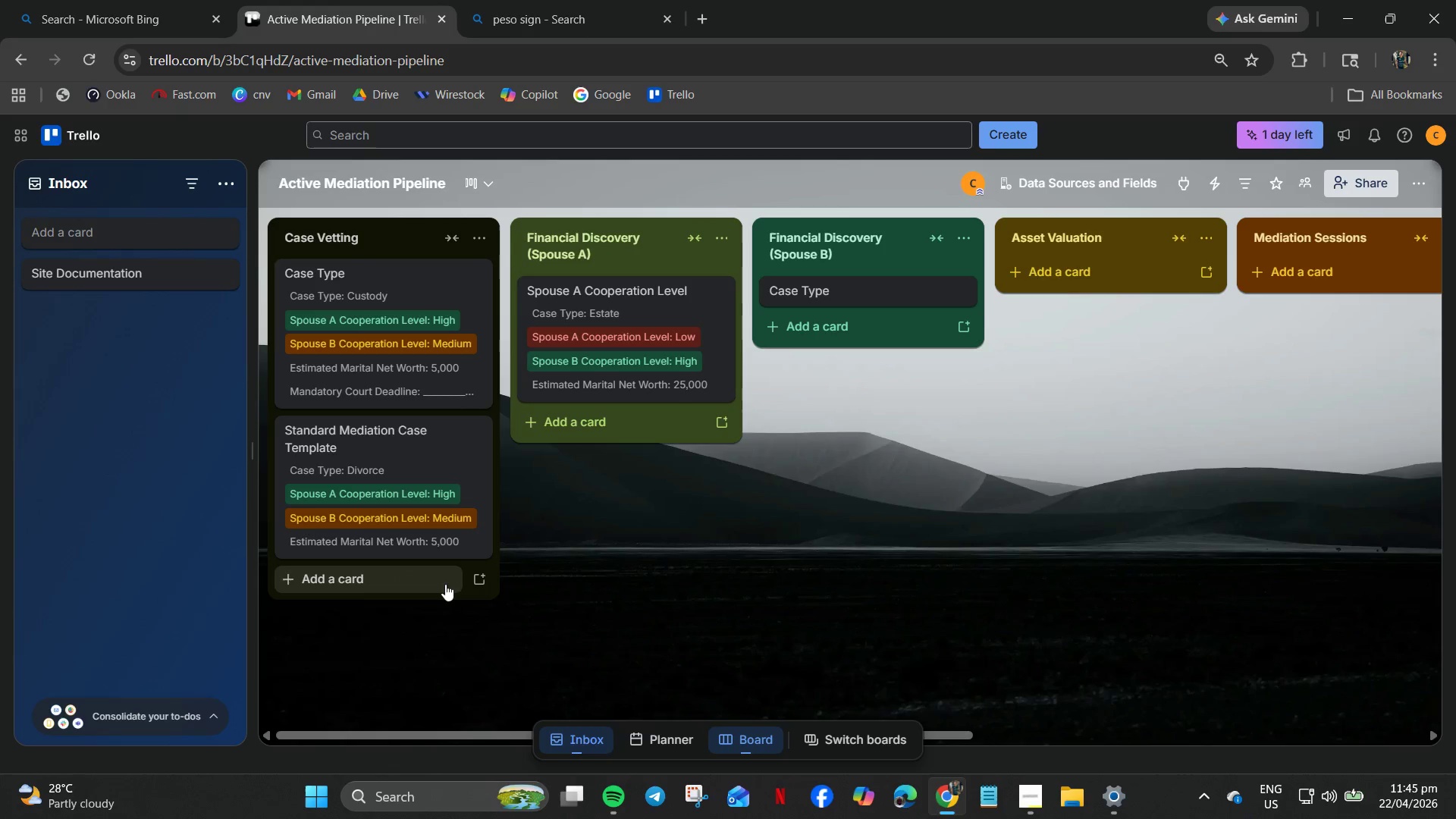 
left_click([328, 583])
 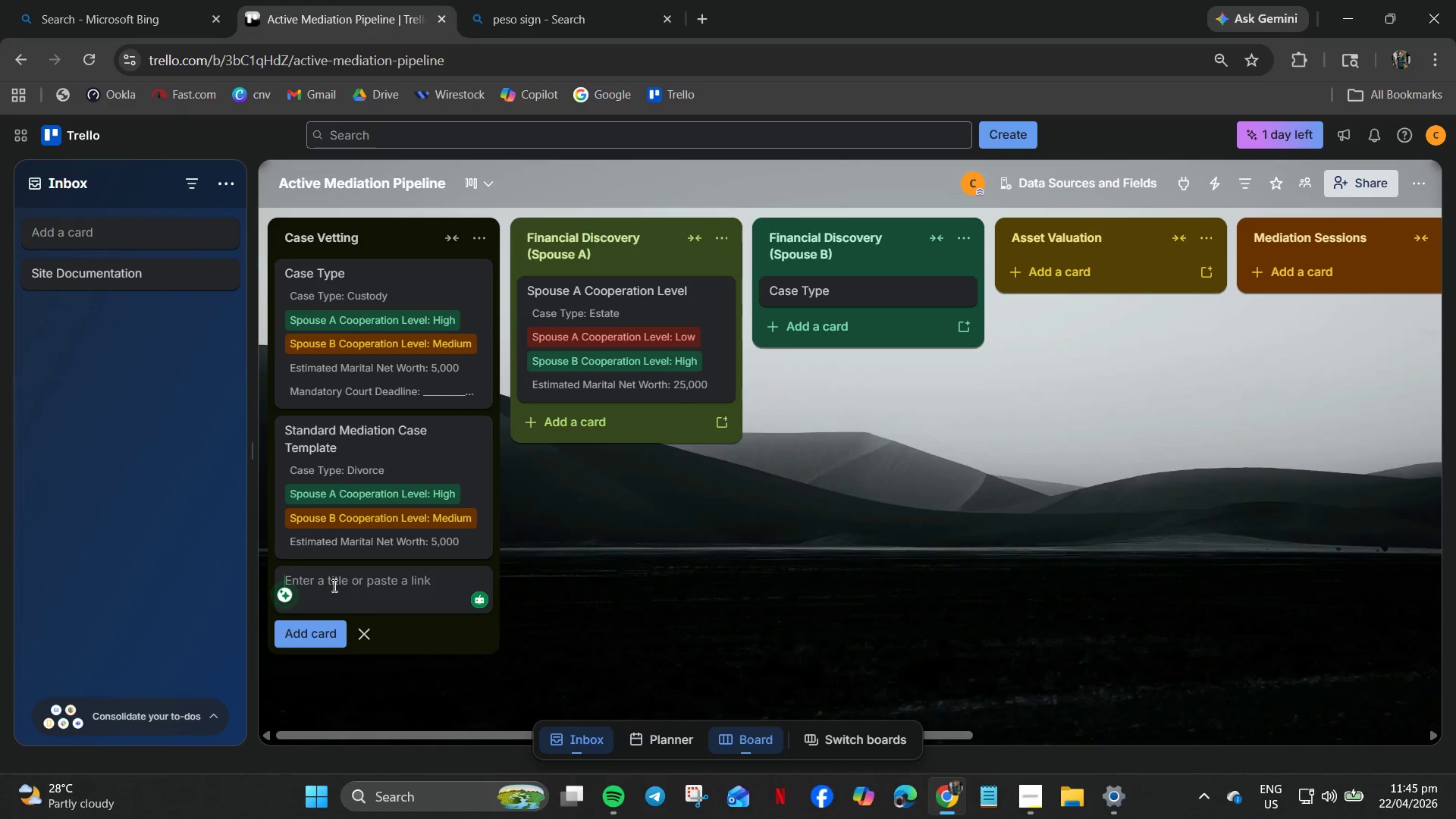 
type(Checklist)
 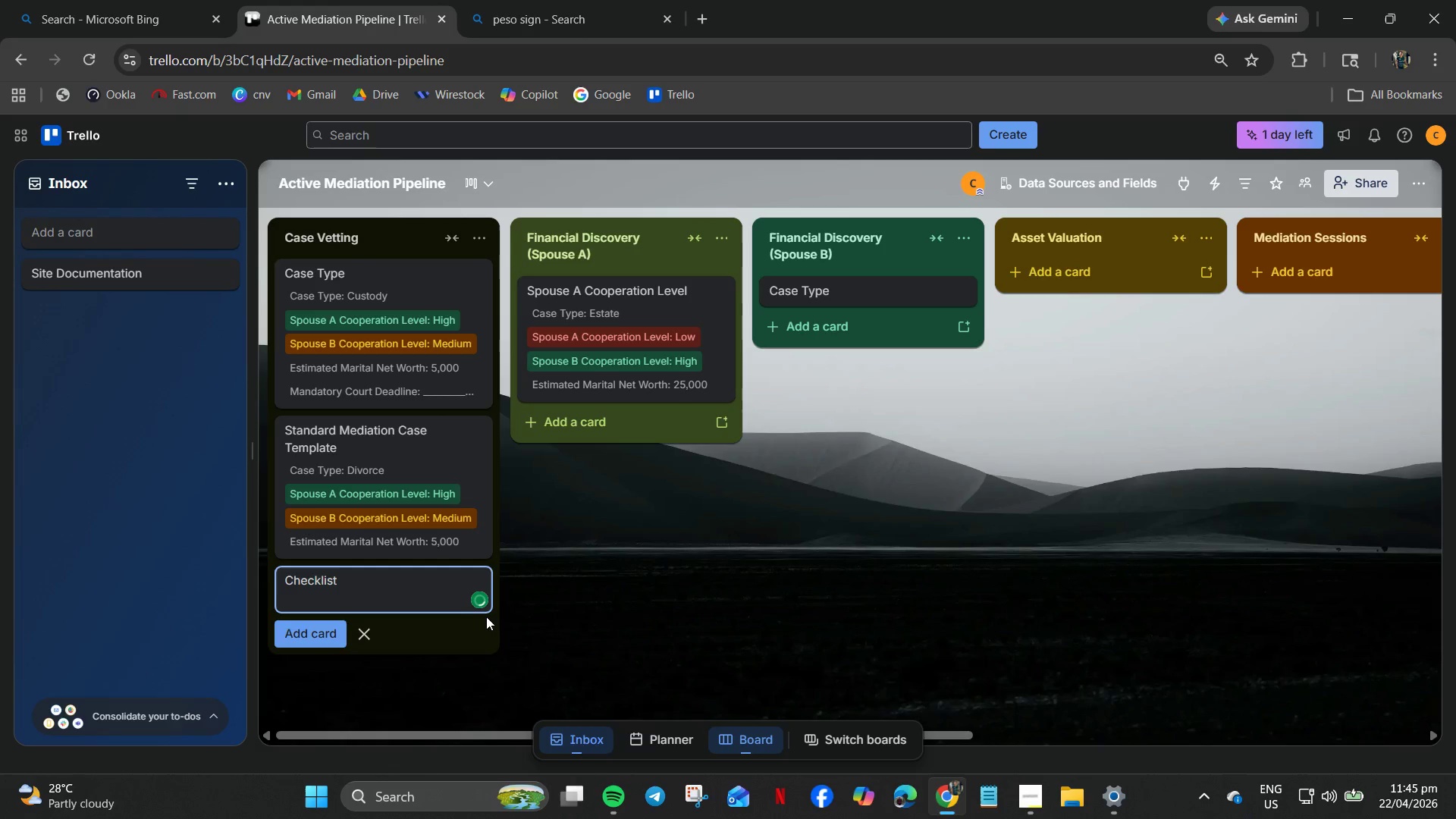 
mouse_move([345, 617])
 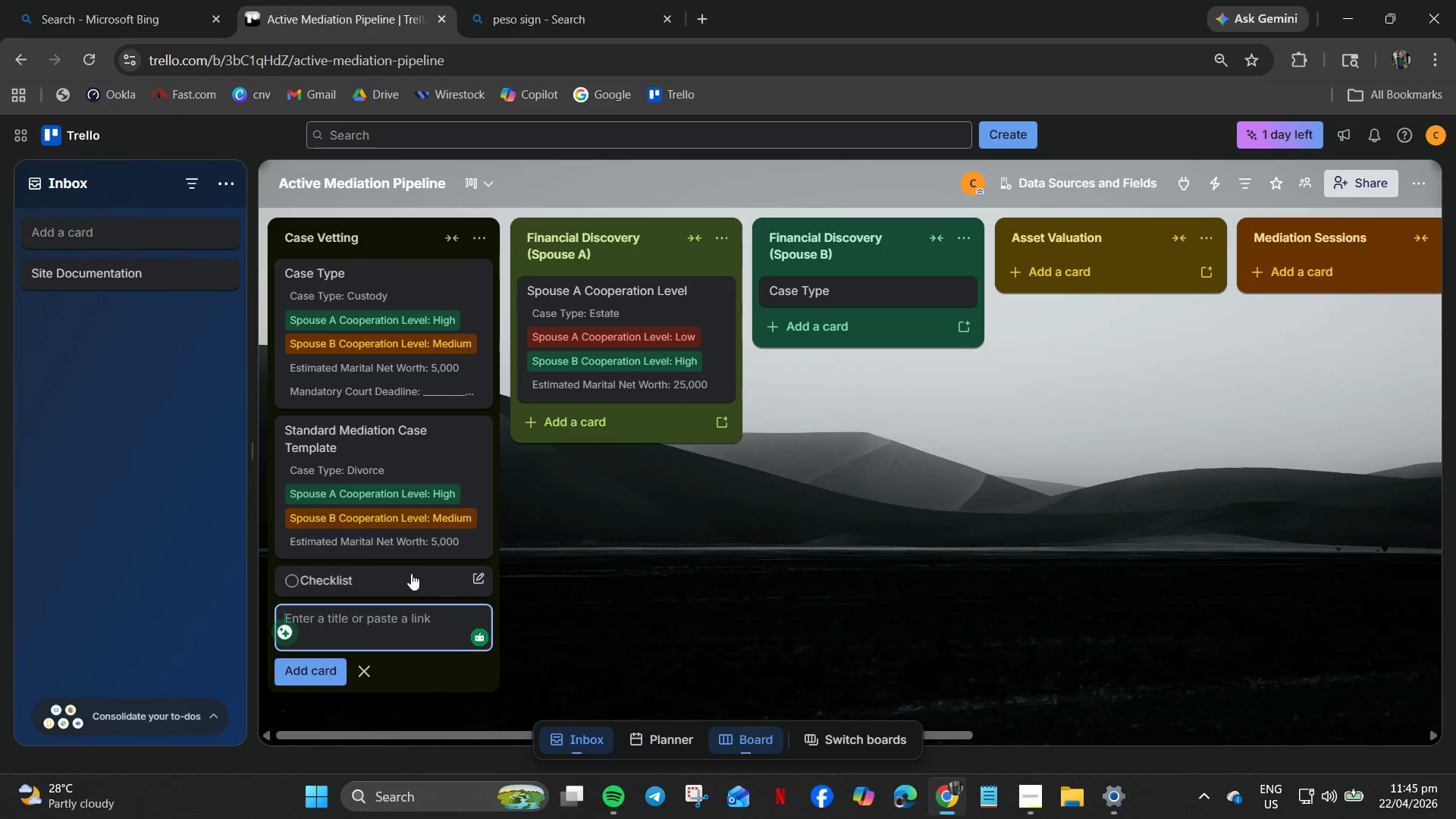 
left_click_drag(start_coordinate=[427, 577], to_coordinate=[431, 576])
 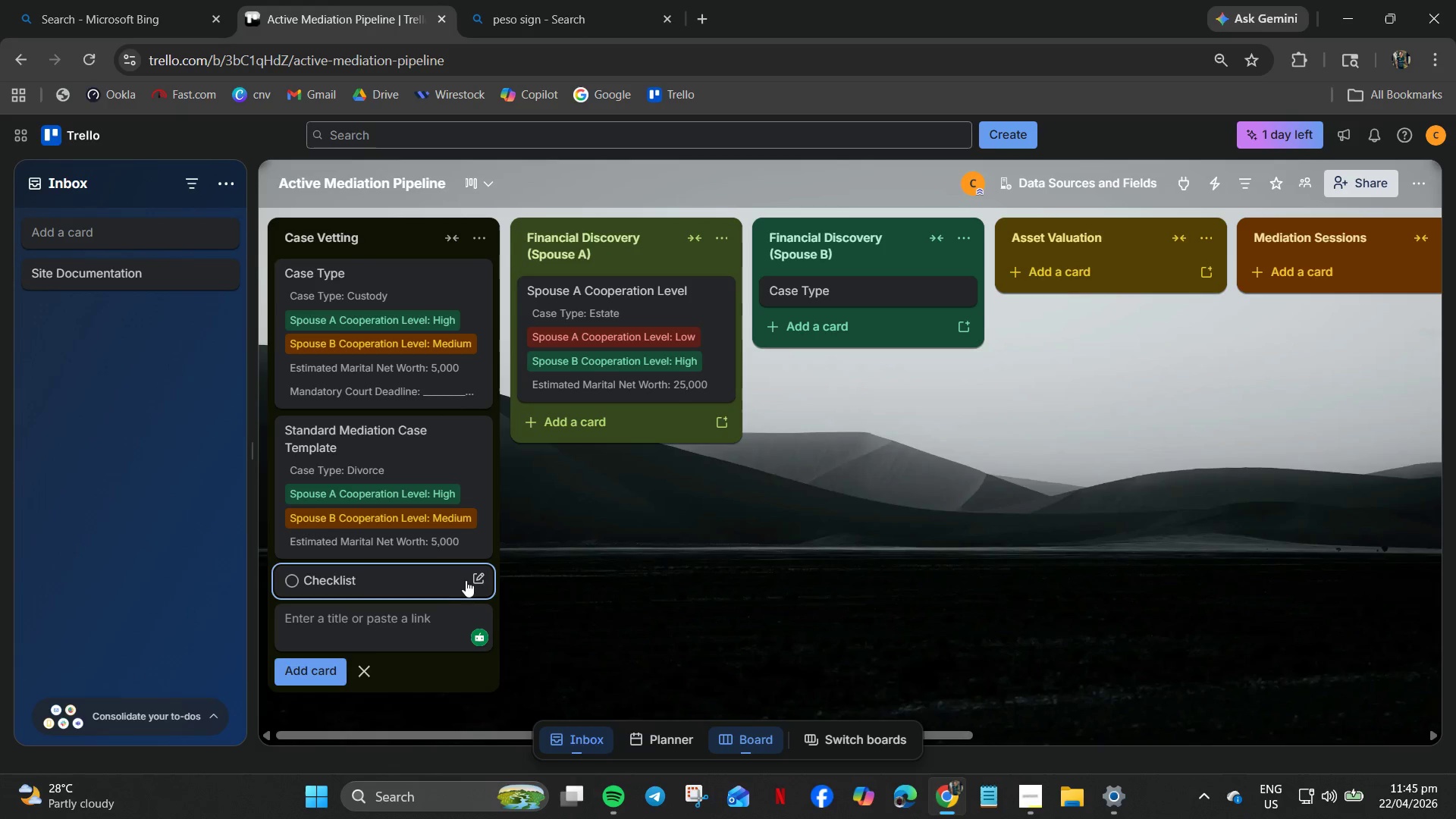 
left_click([472, 579])
 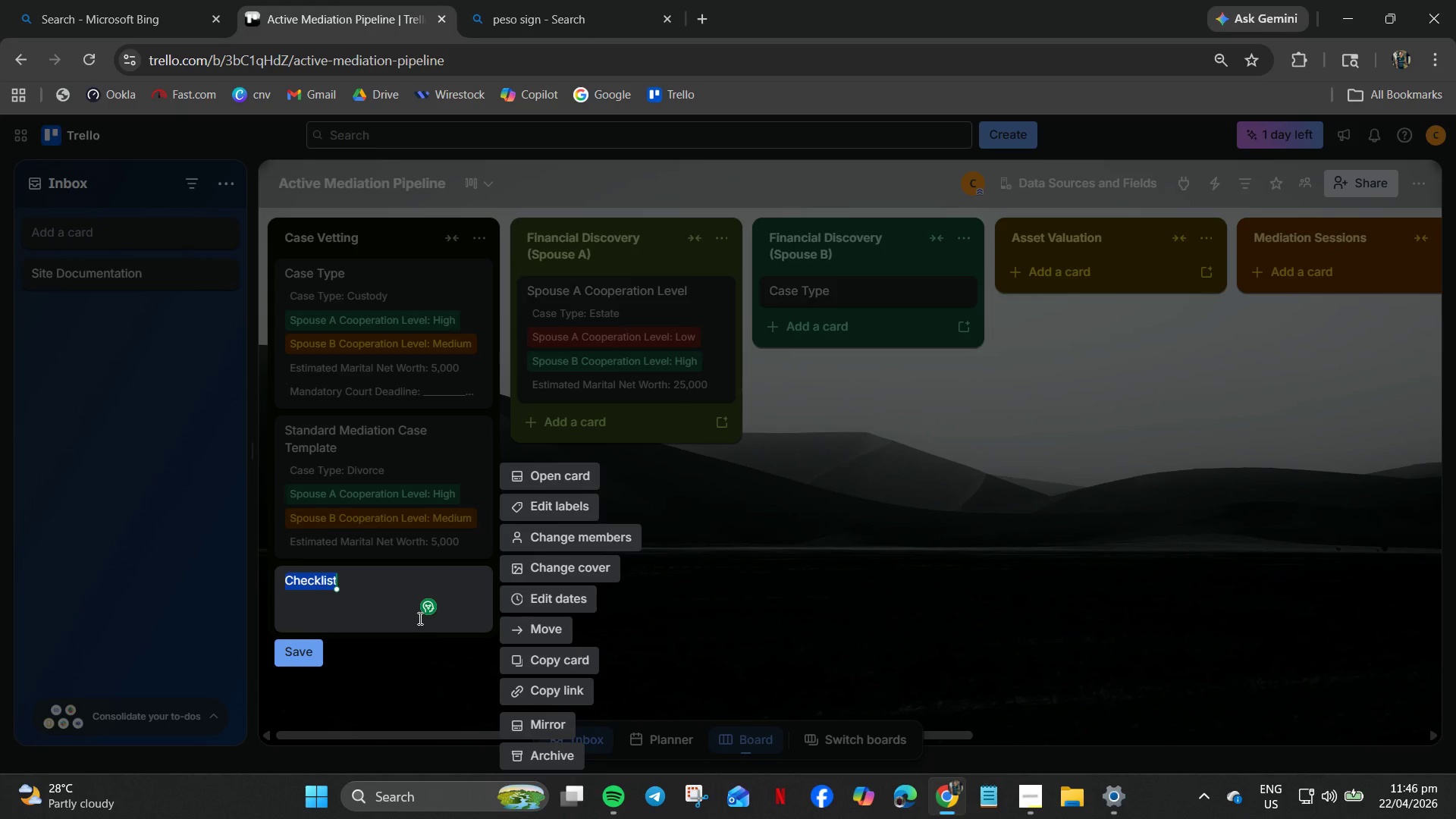 
wait(25.42)
 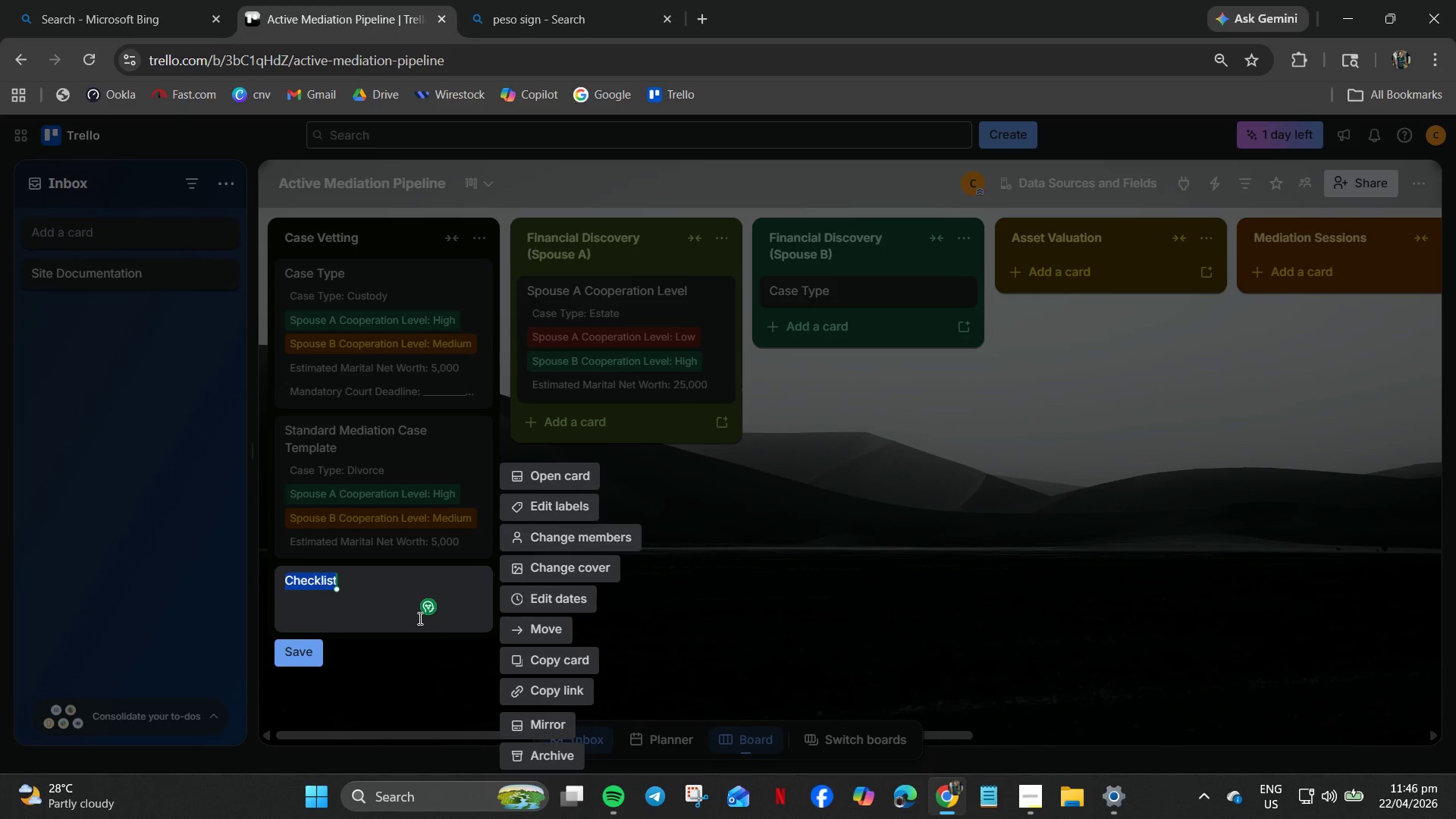 
left_click([372, 608])
 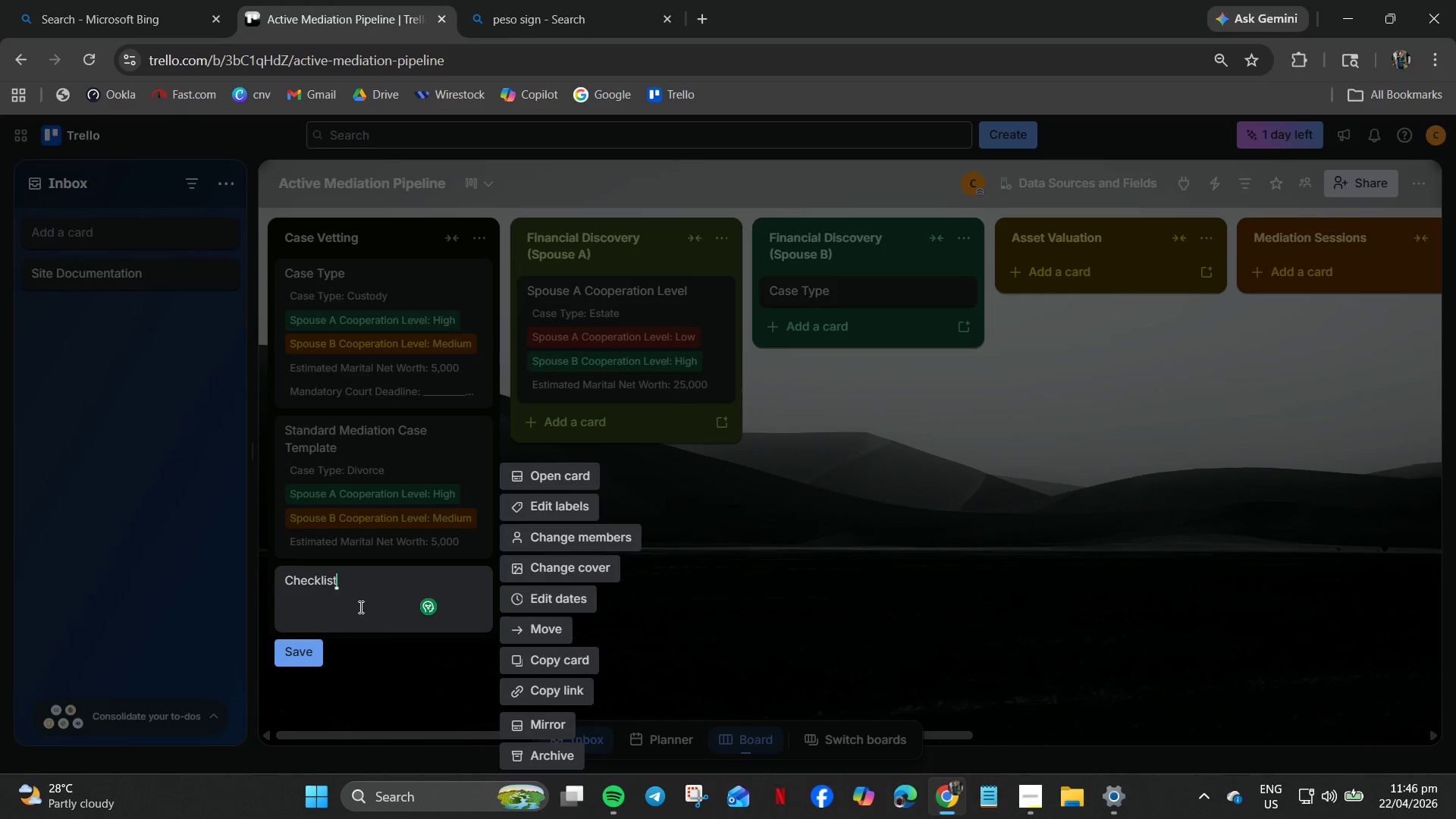 
left_click_drag(start_coordinate=[359, 612], to_coordinate=[359, 616])
 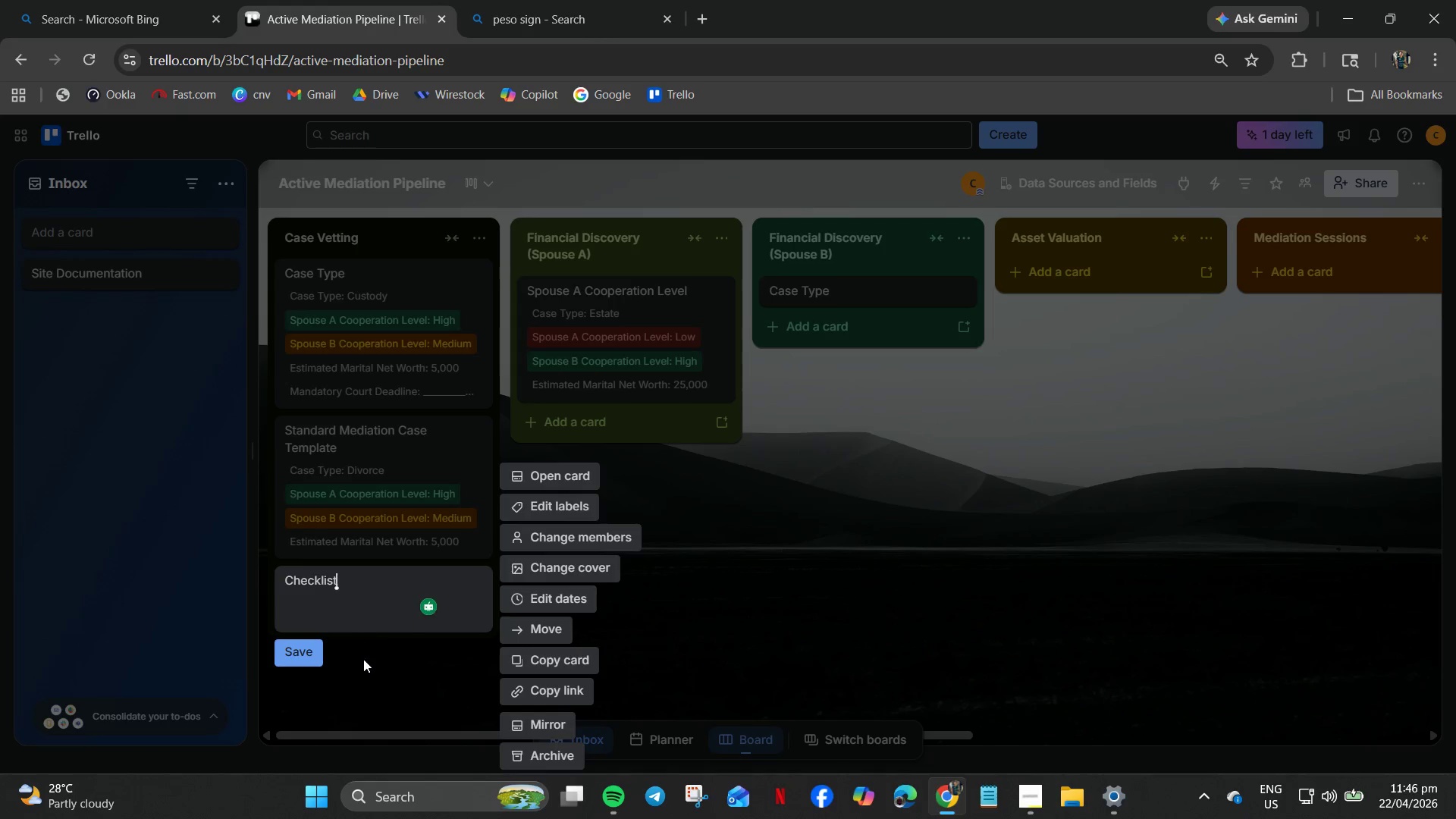 
triple_click([366, 665])
 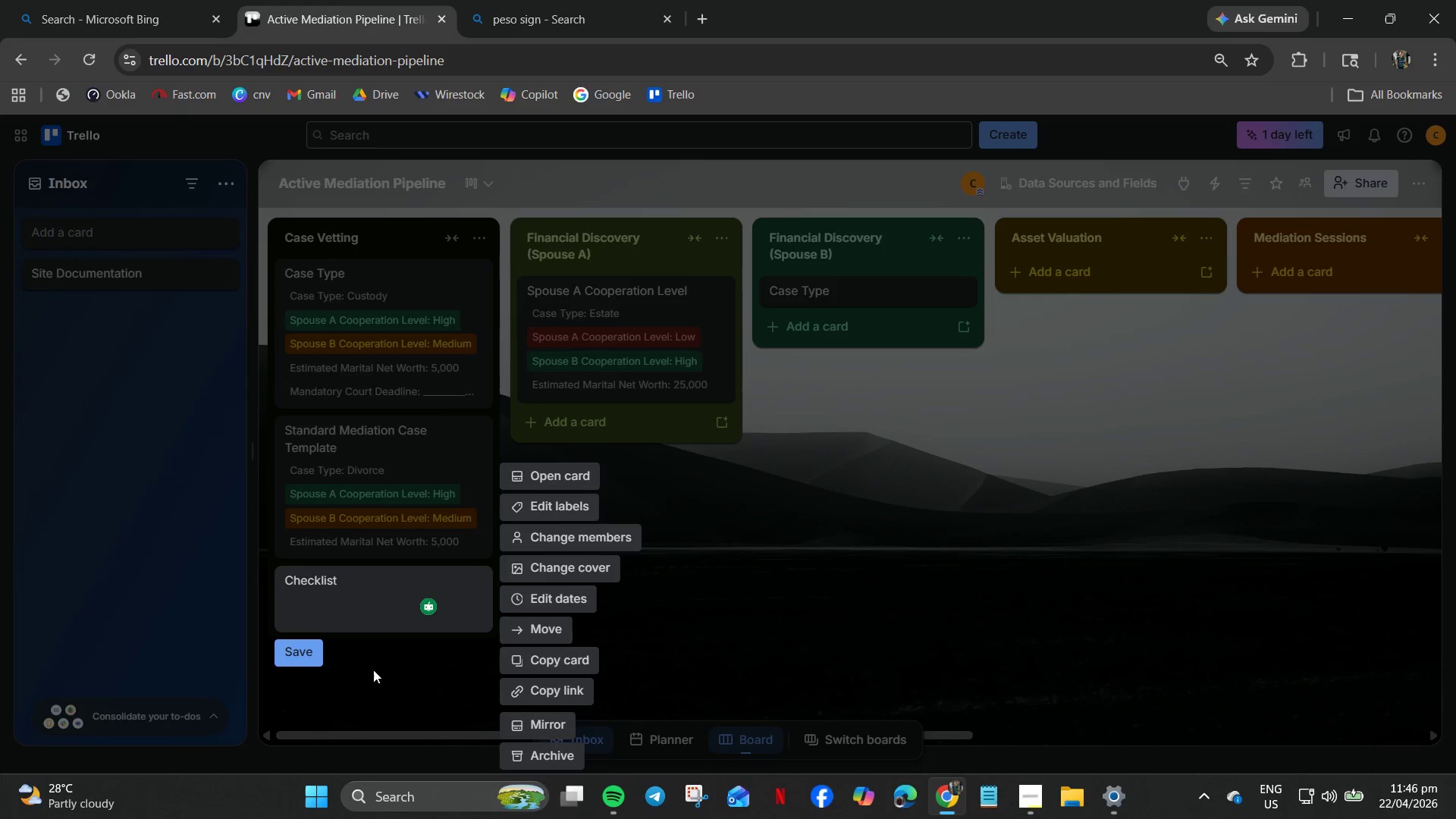 
left_click([357, 687])
 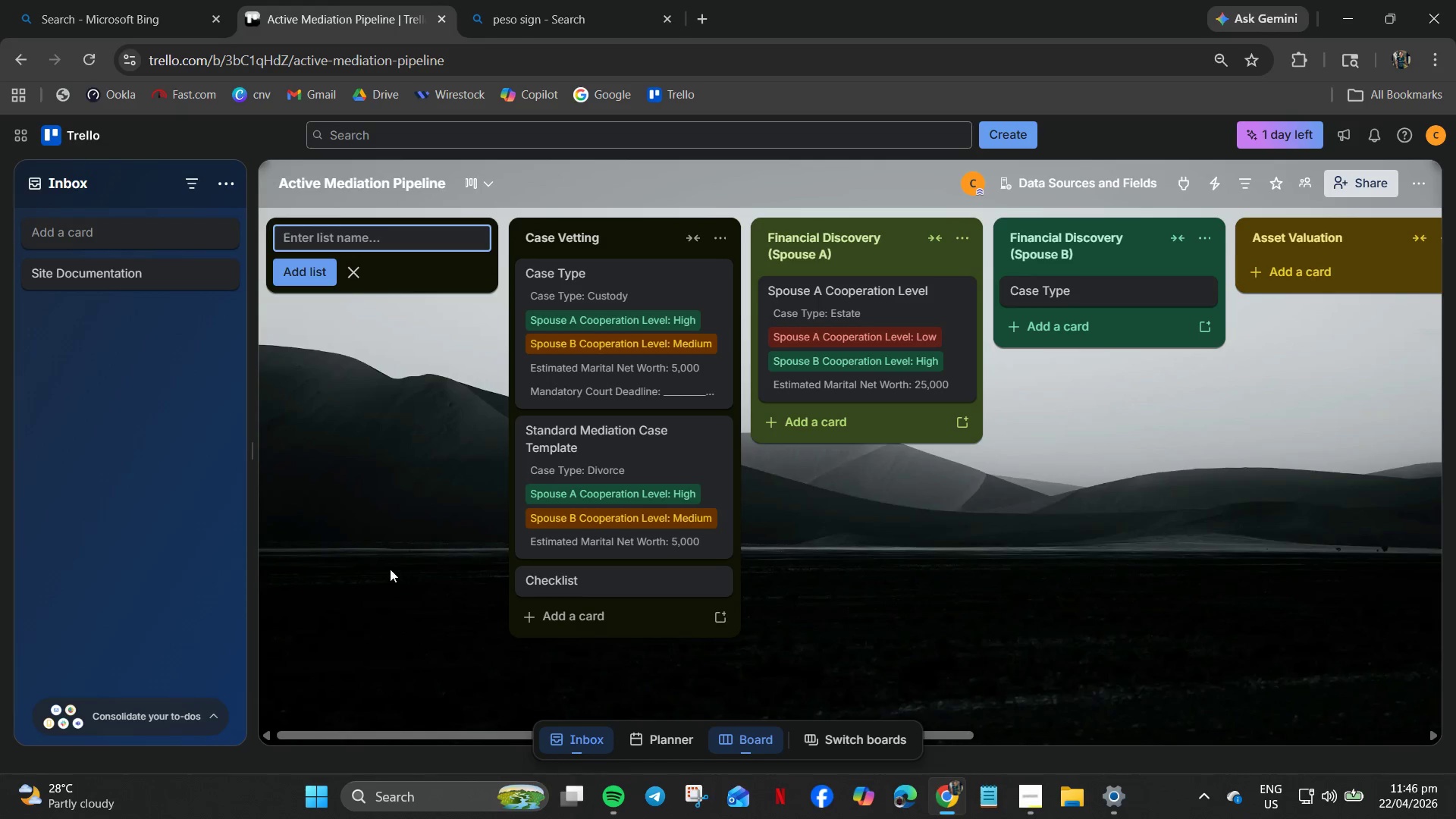 
left_click([352, 633])
 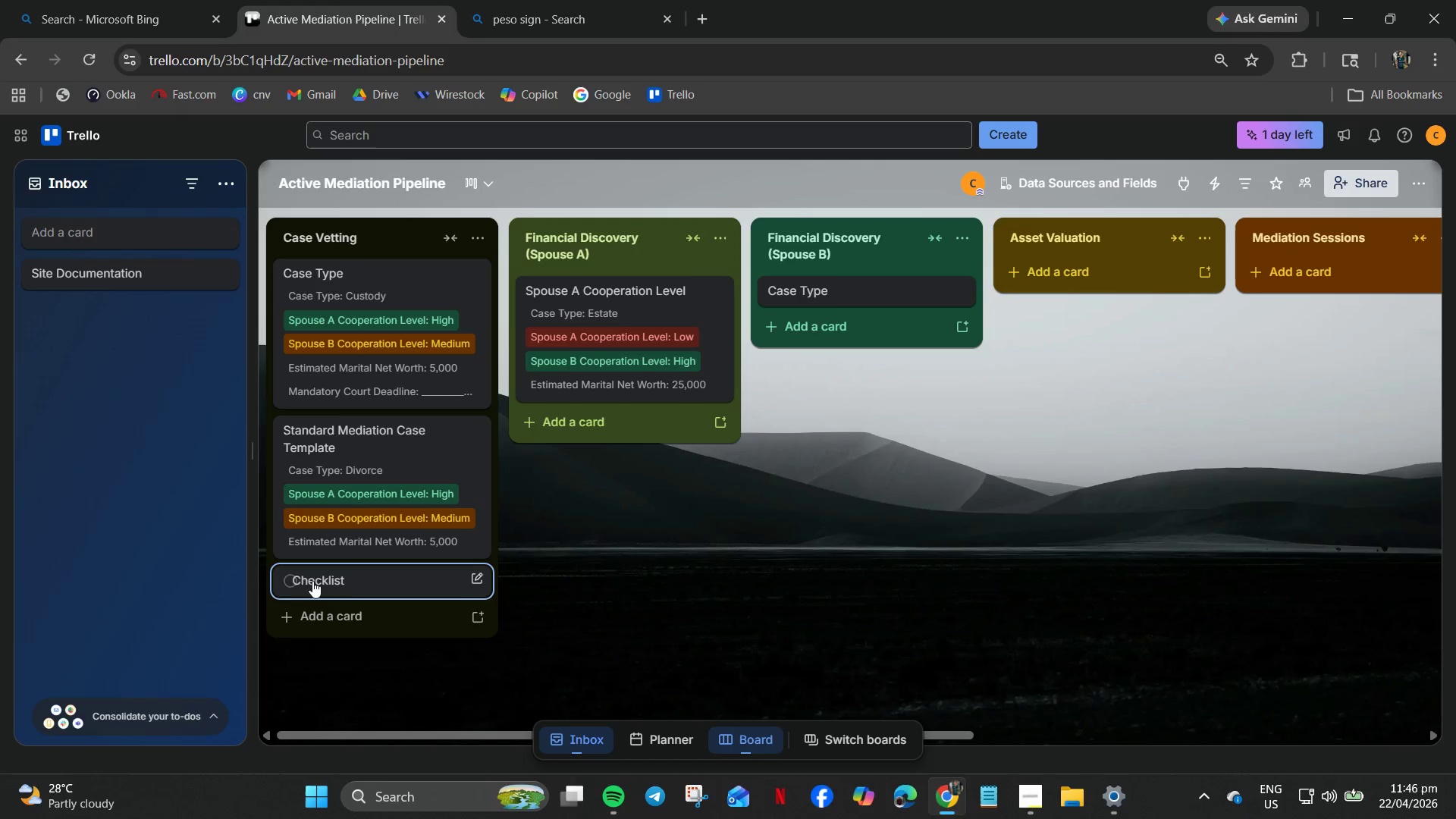 
left_click([322, 583])
 